 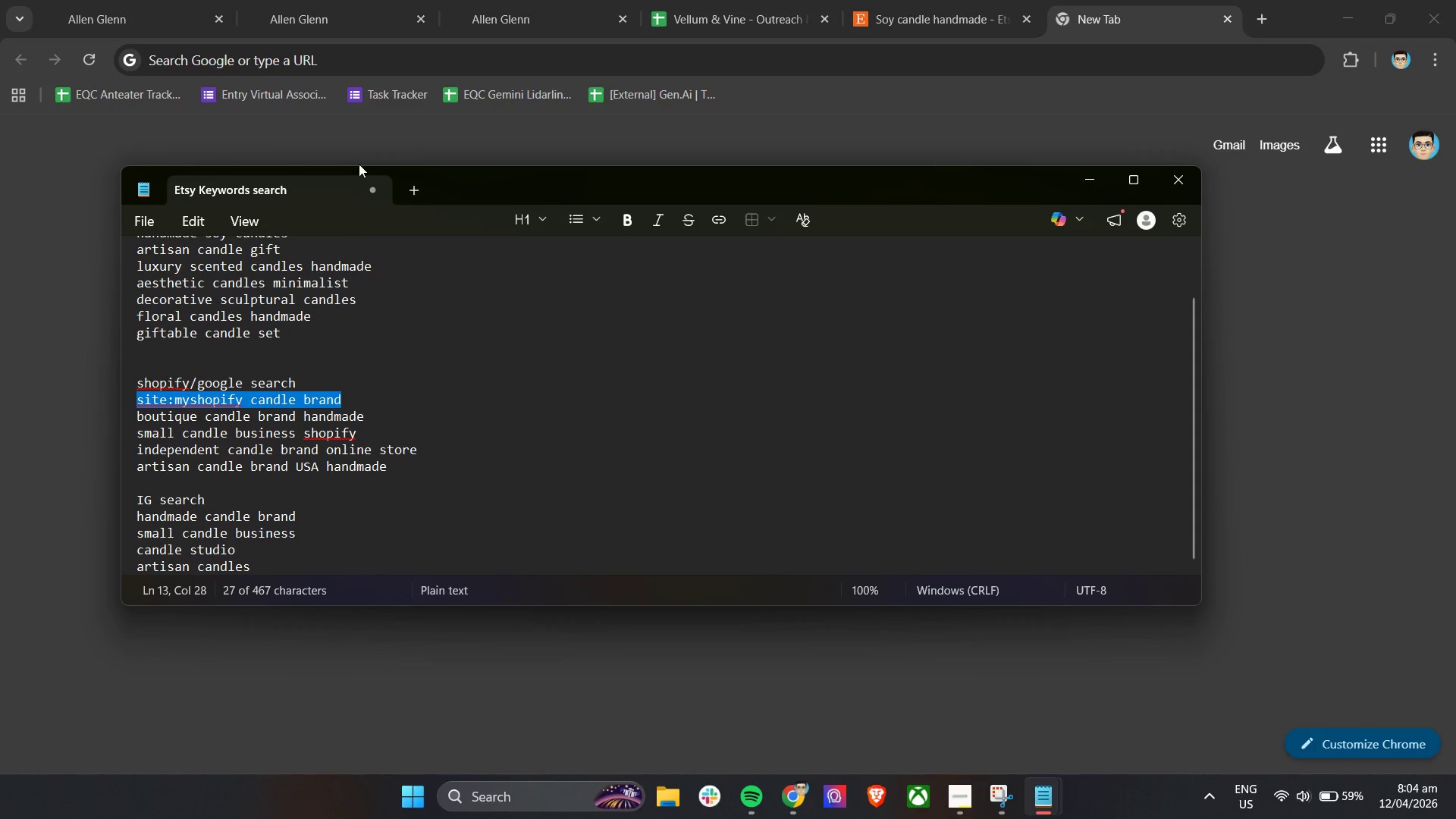 
key(Control+C)
 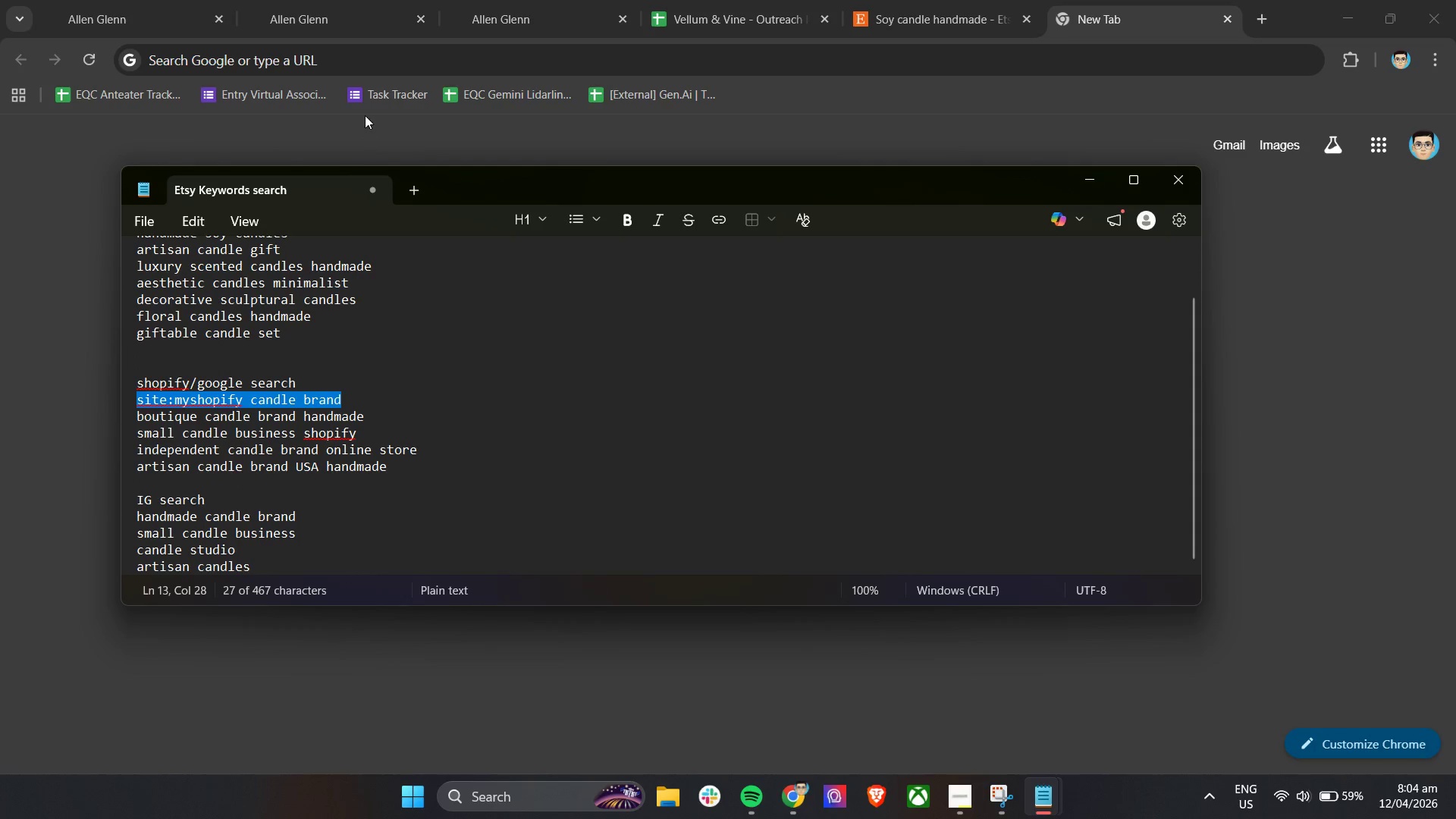 
key(Control+C)
 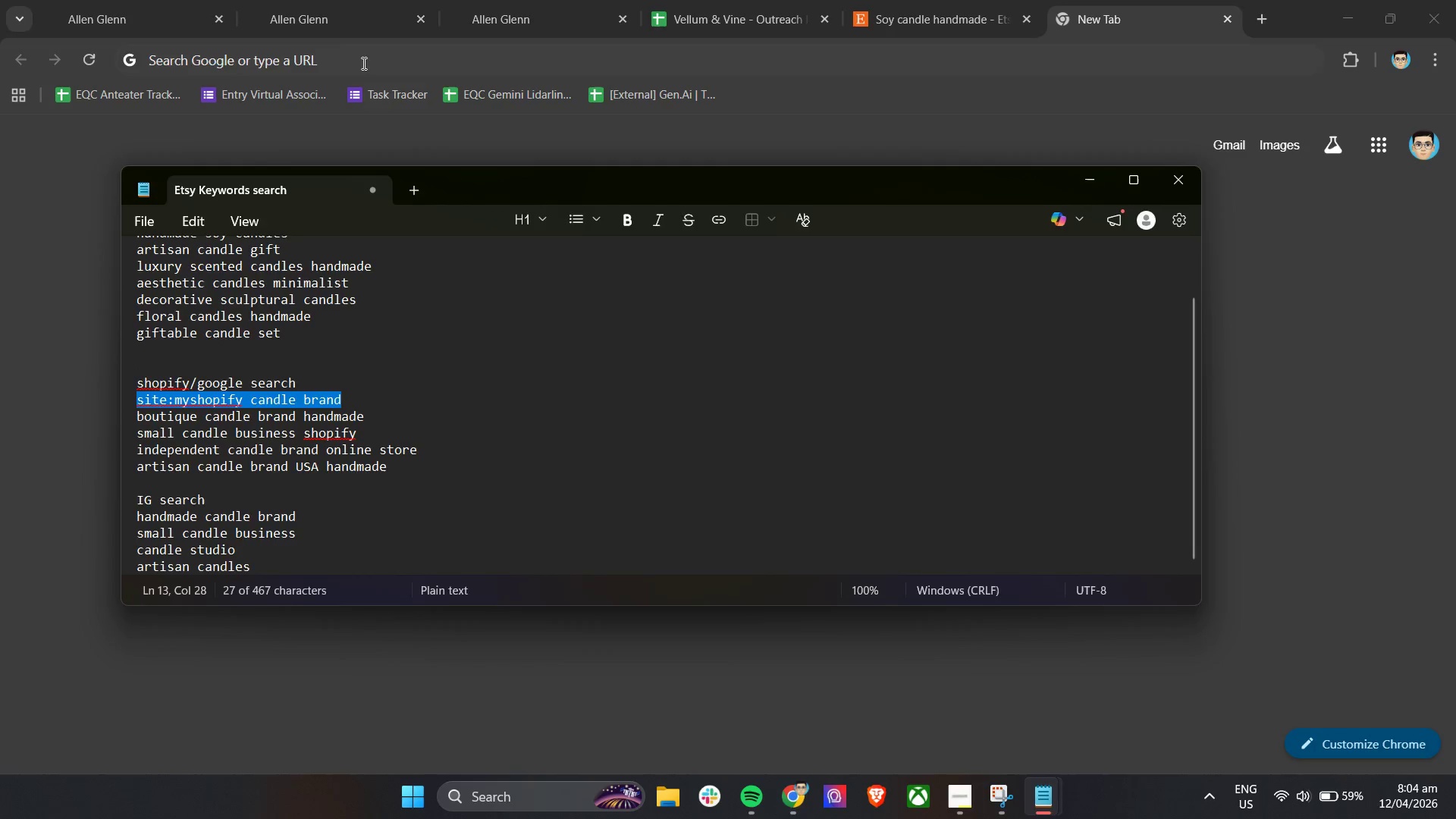 
left_click([362, 63])
 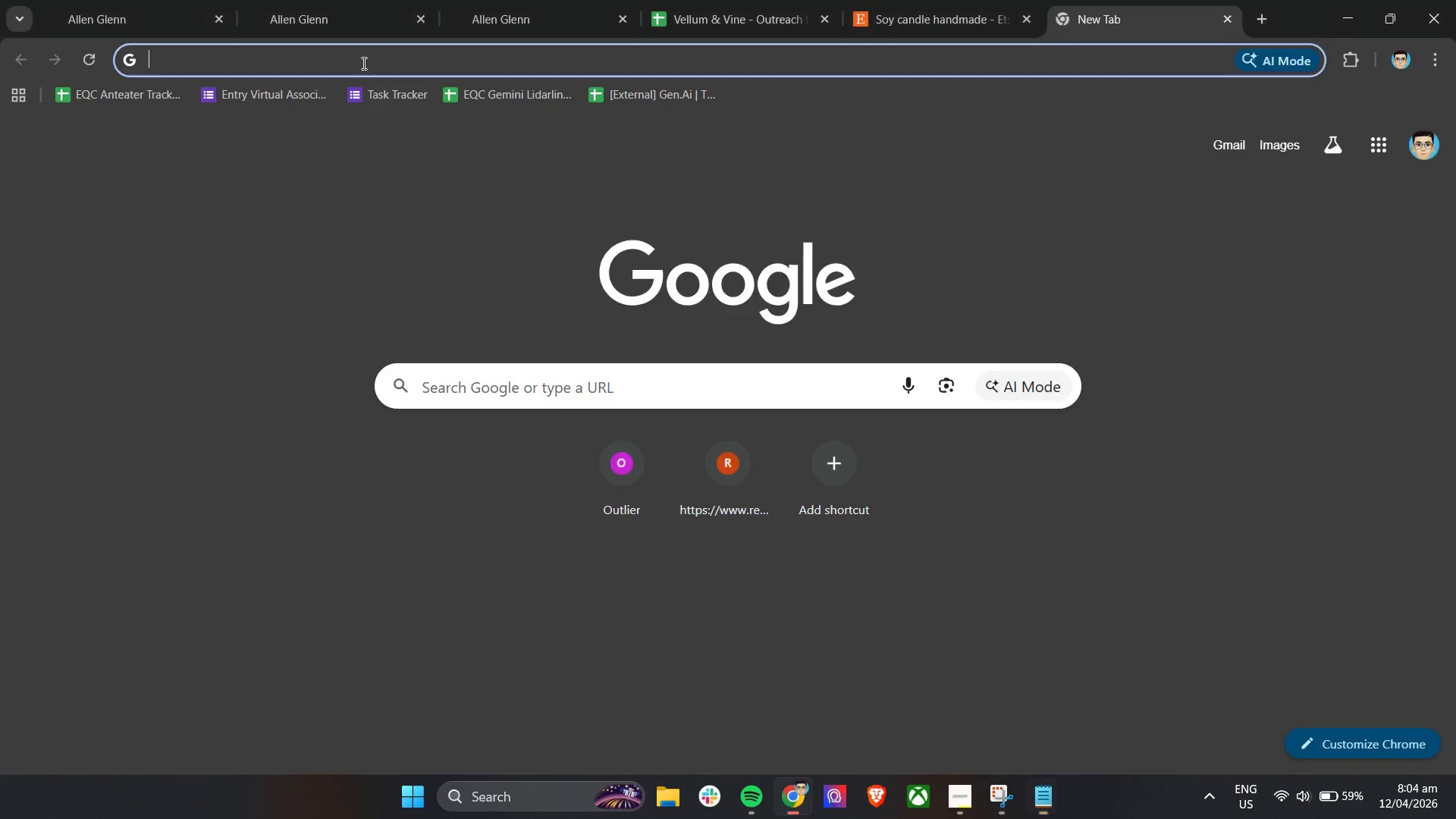 
key(Control+V)
 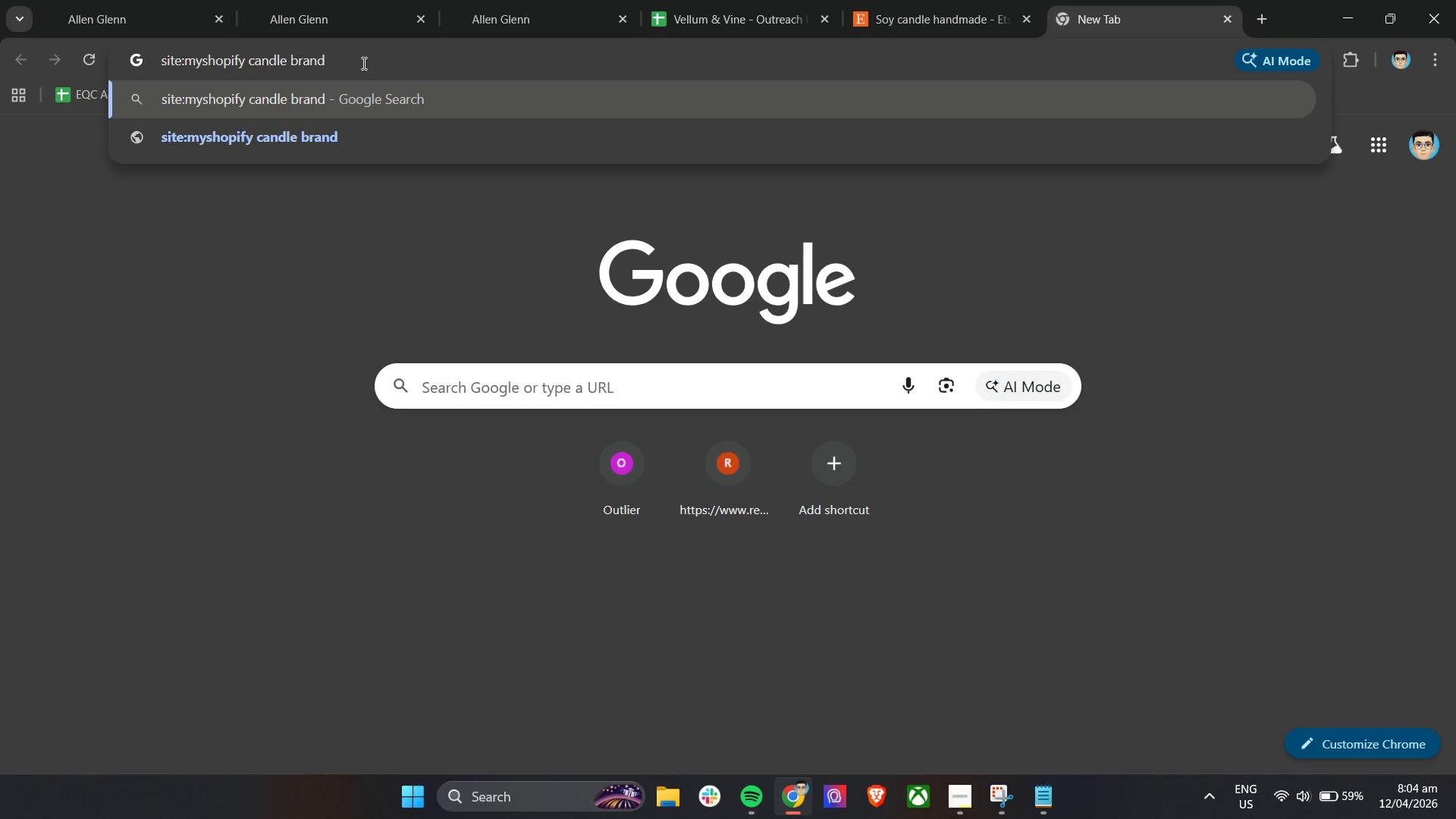 
key(Enter)
 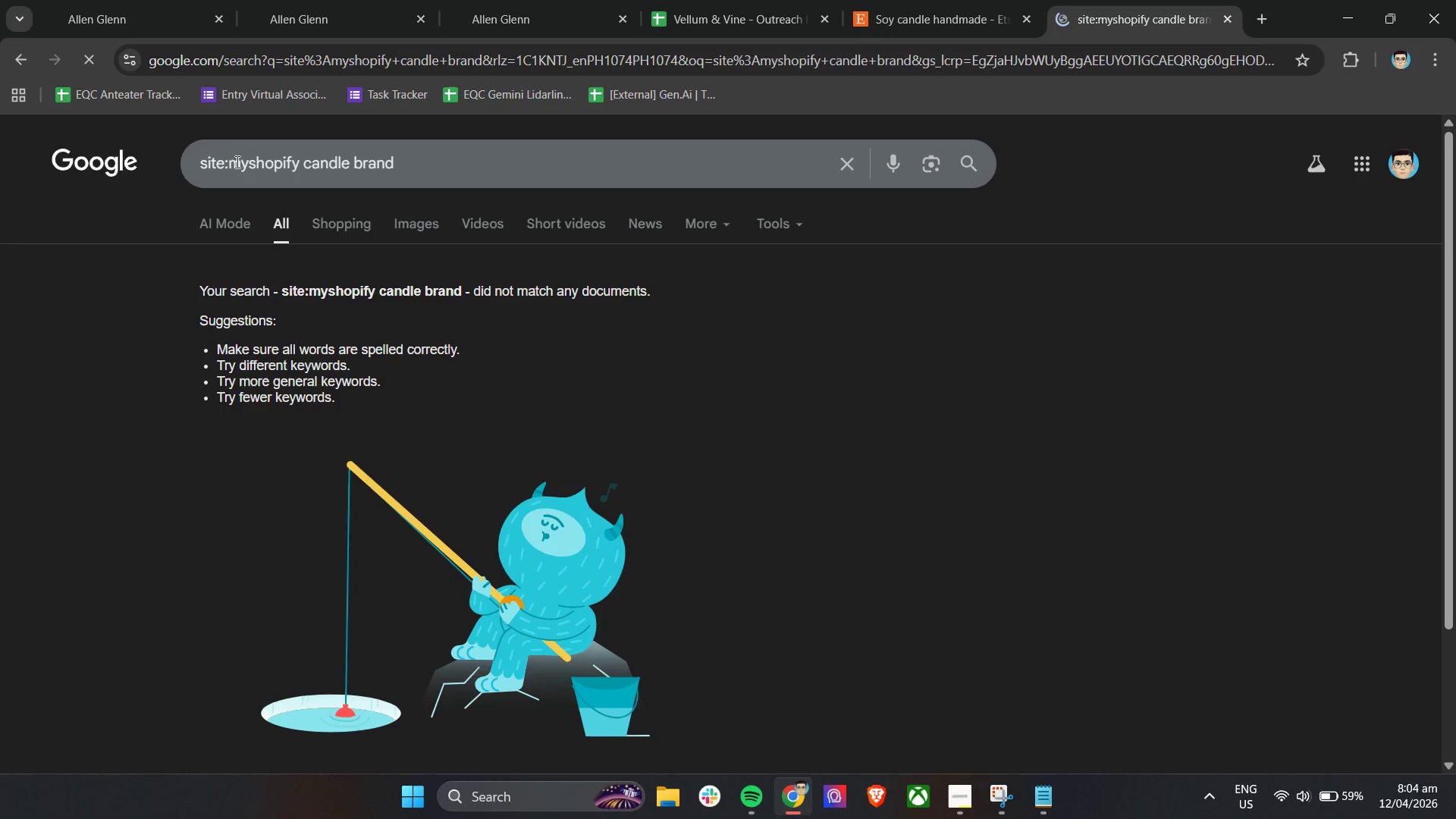 
left_click_drag(start_coordinate=[228, 162], to_coordinate=[167, 163])
 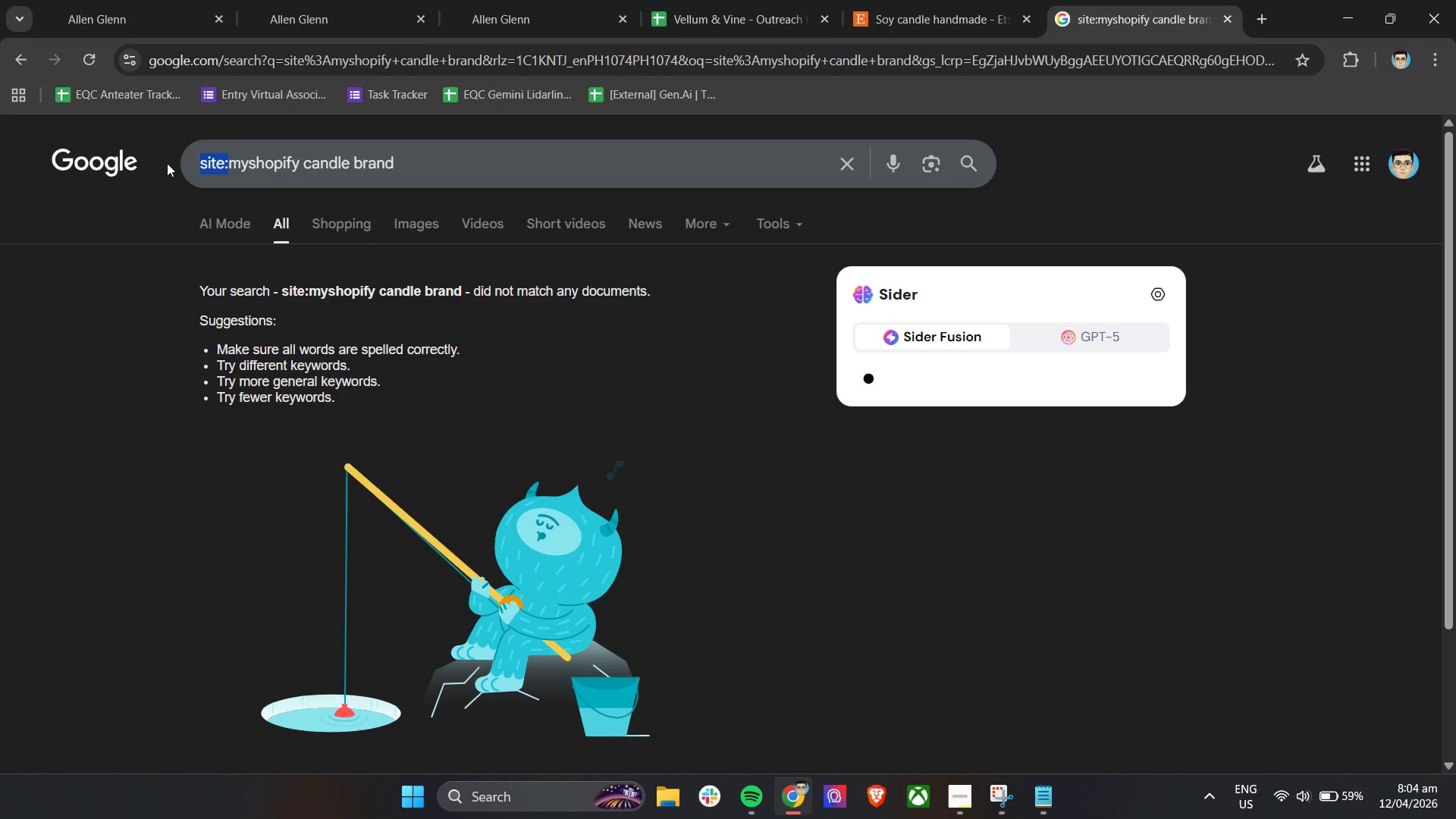 
key(Backspace)
 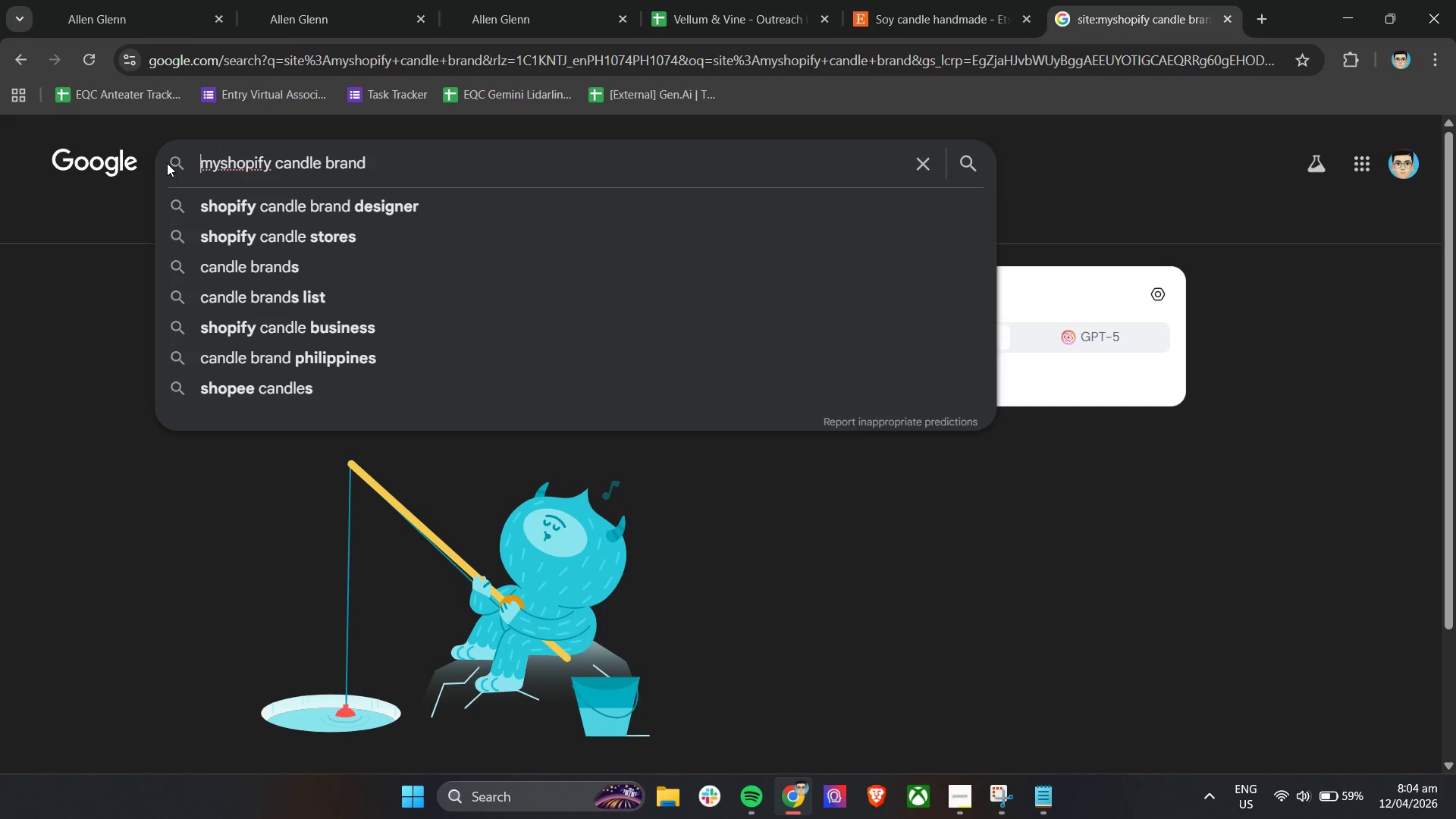 
key(Enter)
 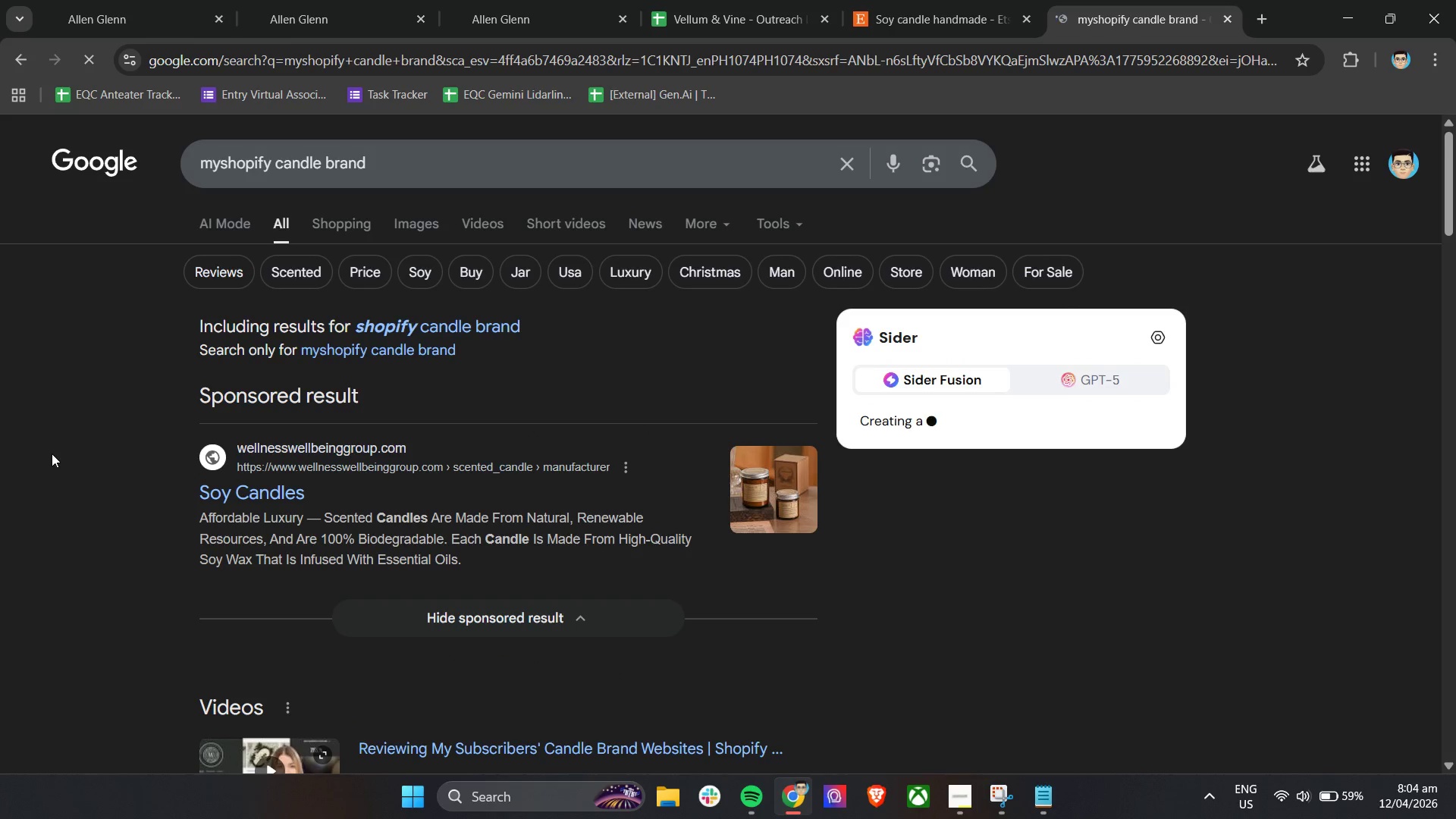 
wait(5.42)
 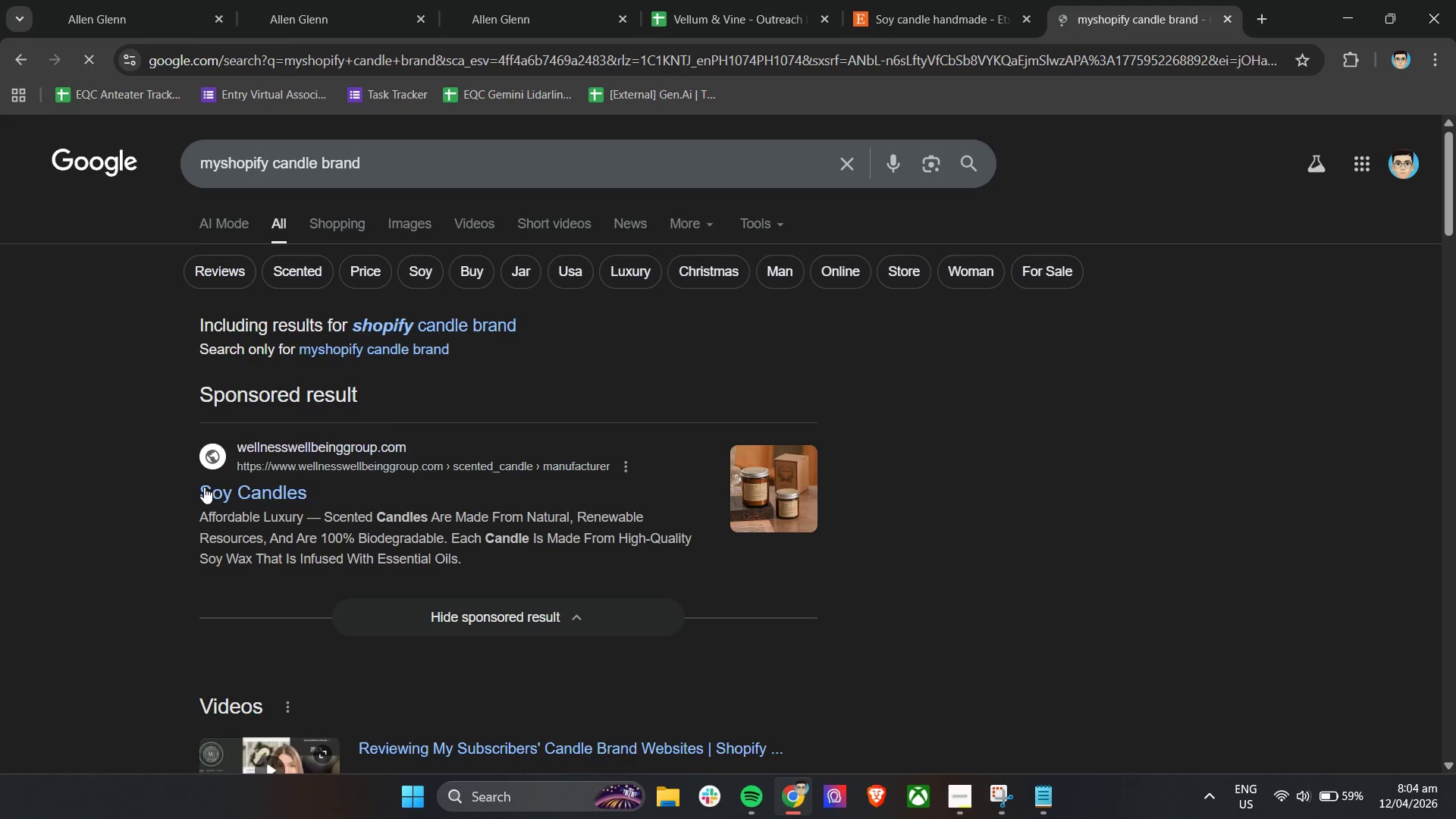 
right_click([258, 490])
 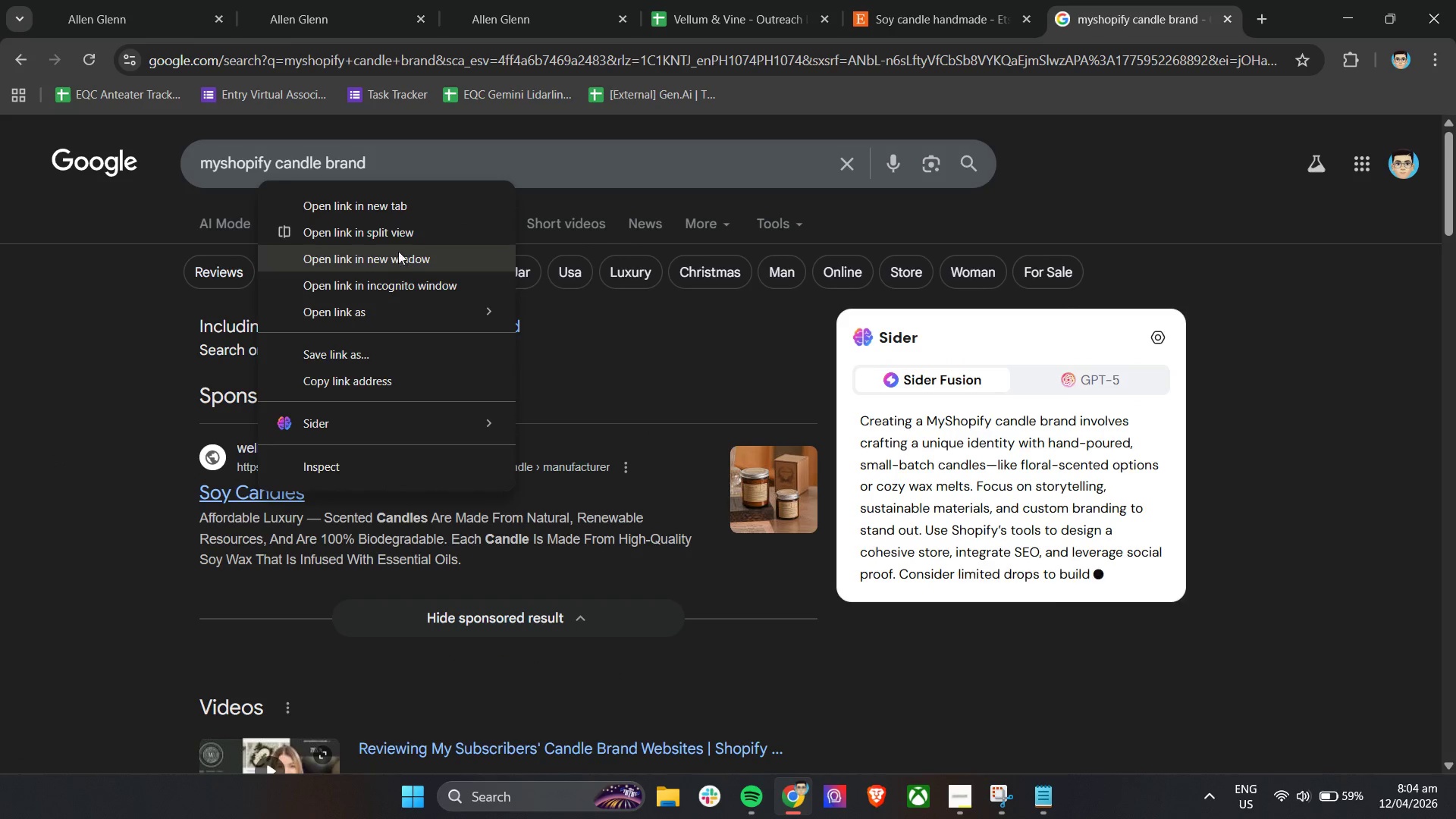 
left_click([401, 205])
 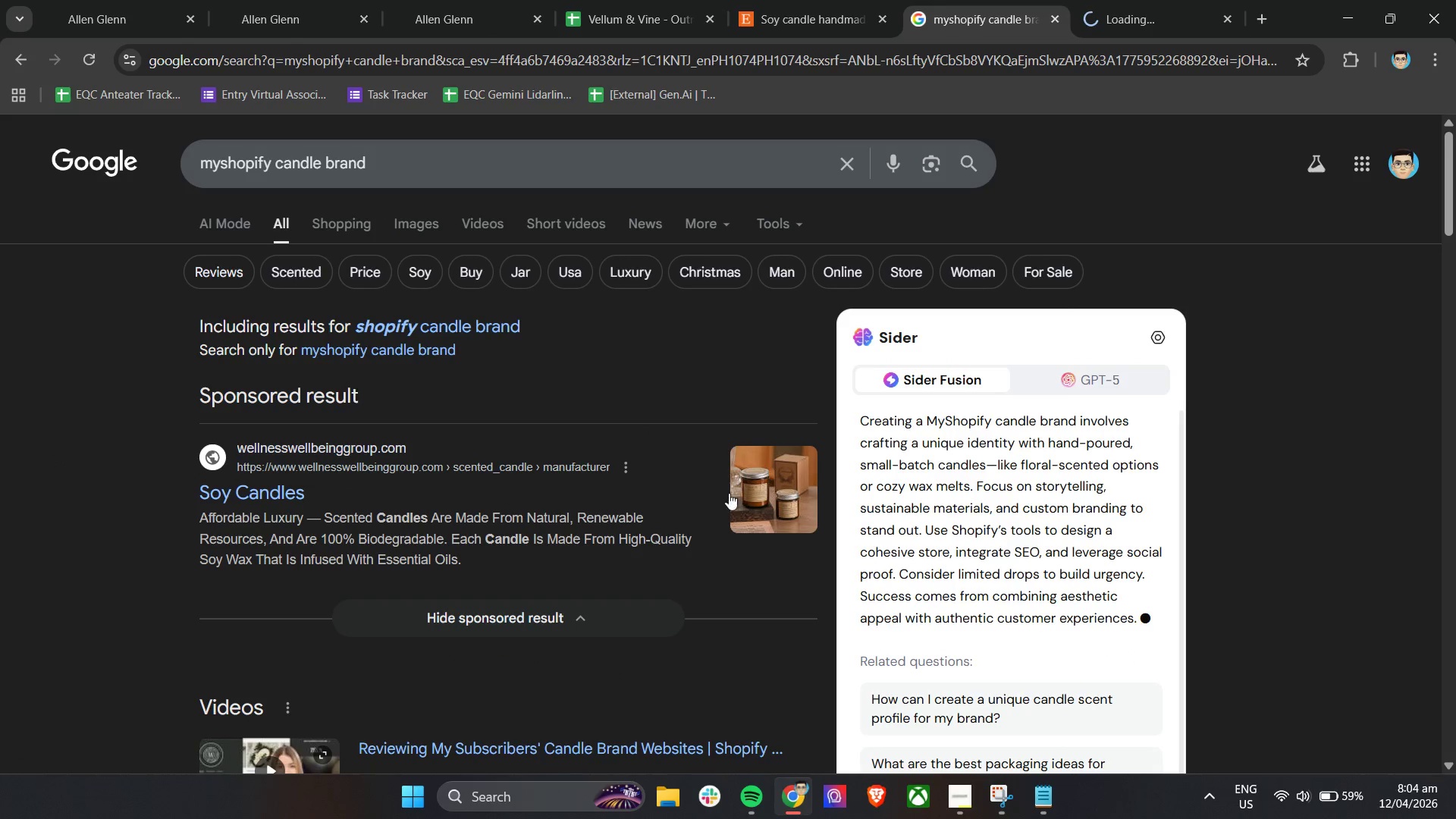 
scroll: coordinate [1111, 511], scroll_direction: down, amount: 5.0
 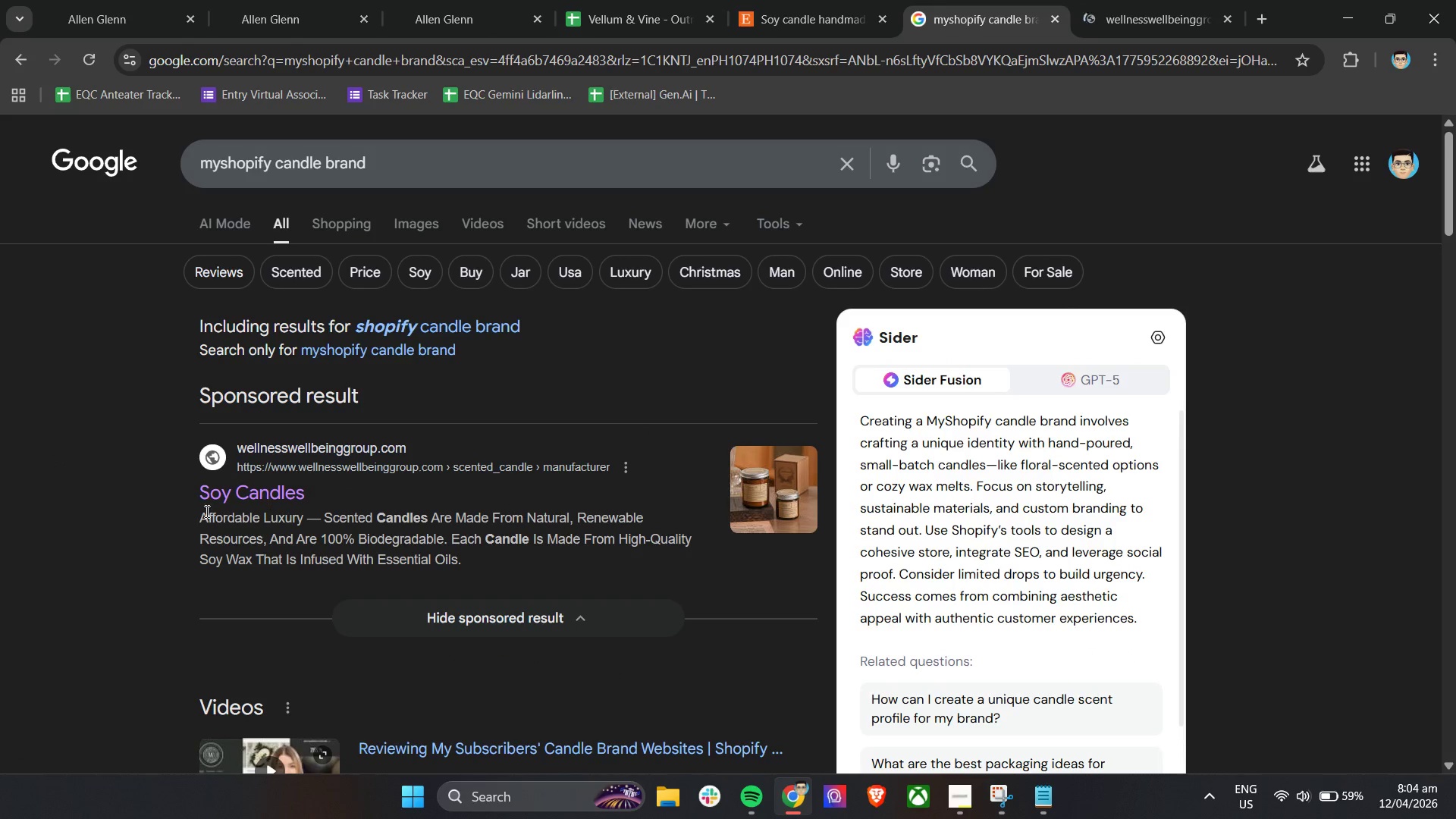 
left_click([130, 511])
 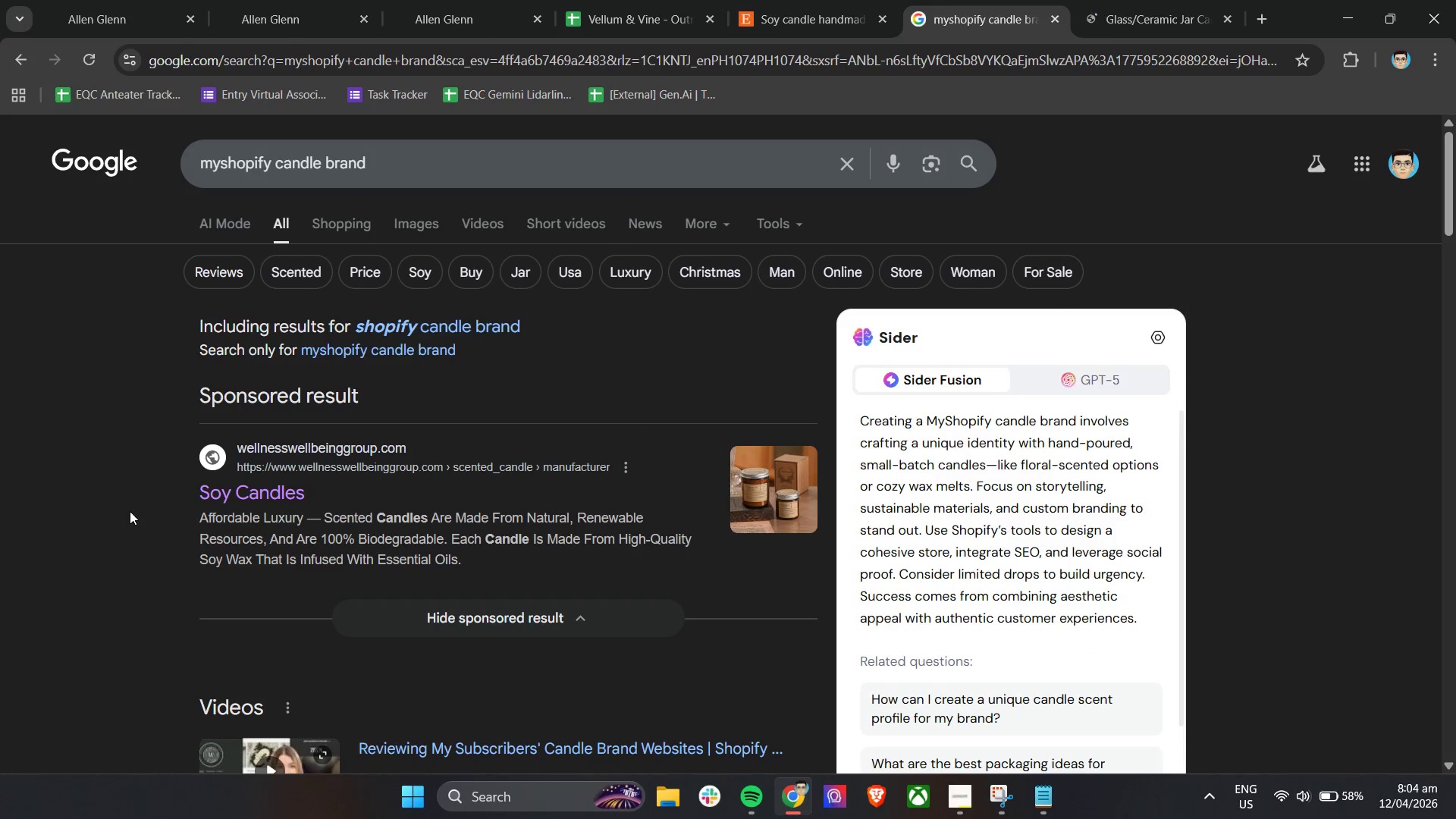 
scroll: coordinate [130, 511], scroll_direction: up, amount: 4.0
 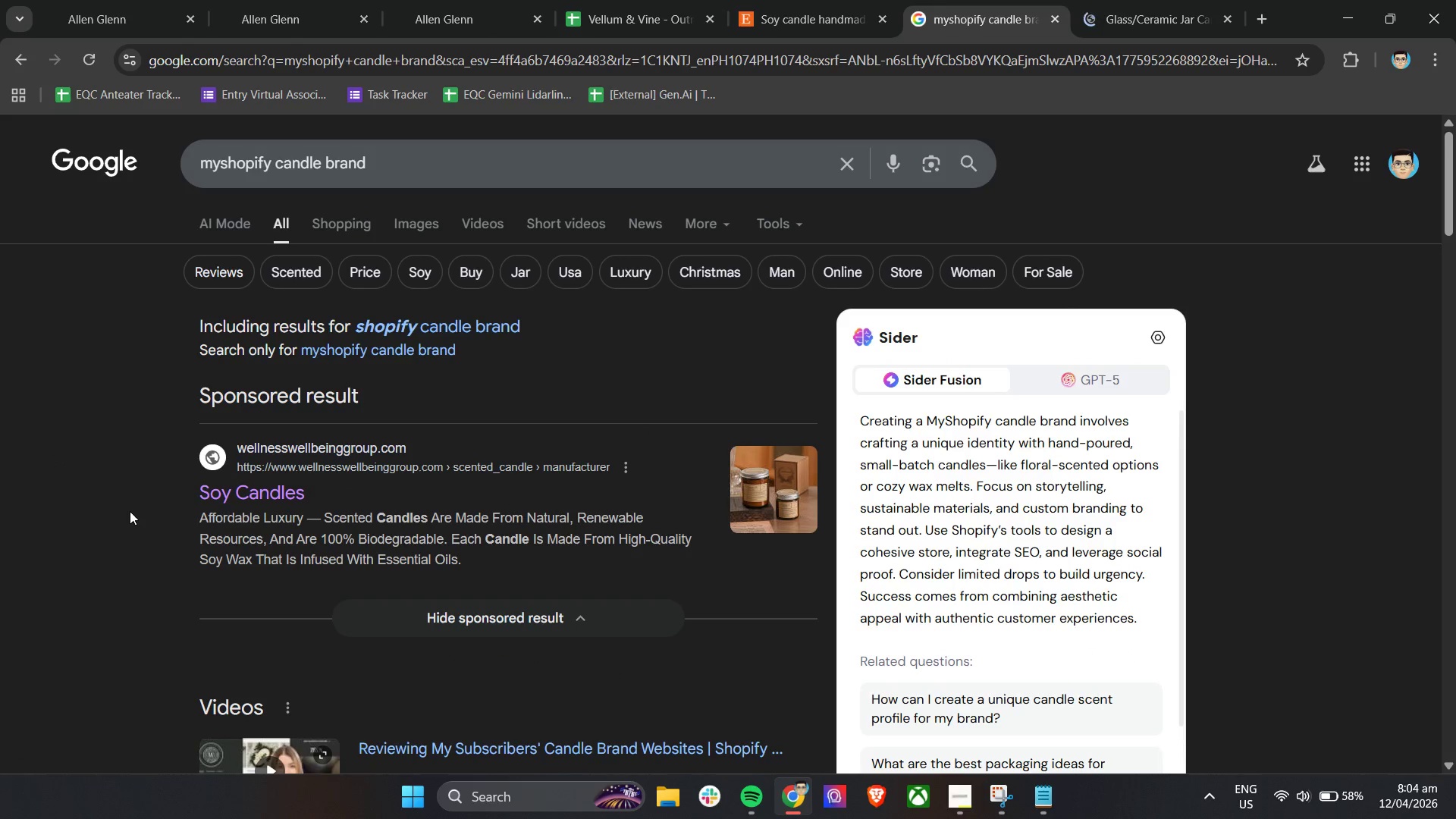 
scroll: coordinate [130, 511], scroll_direction: down, amount: 5.0
 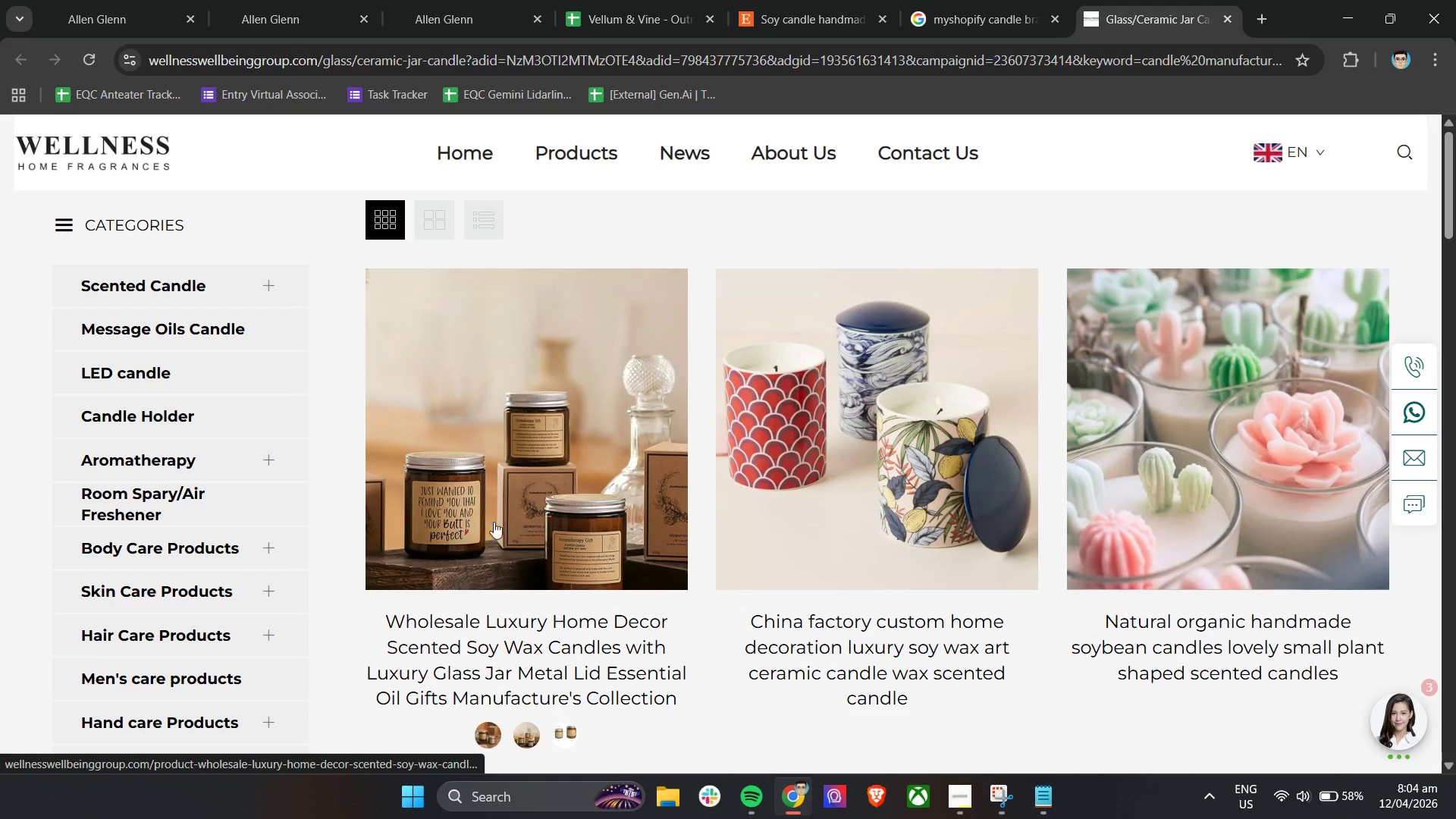 
wait(7.02)
 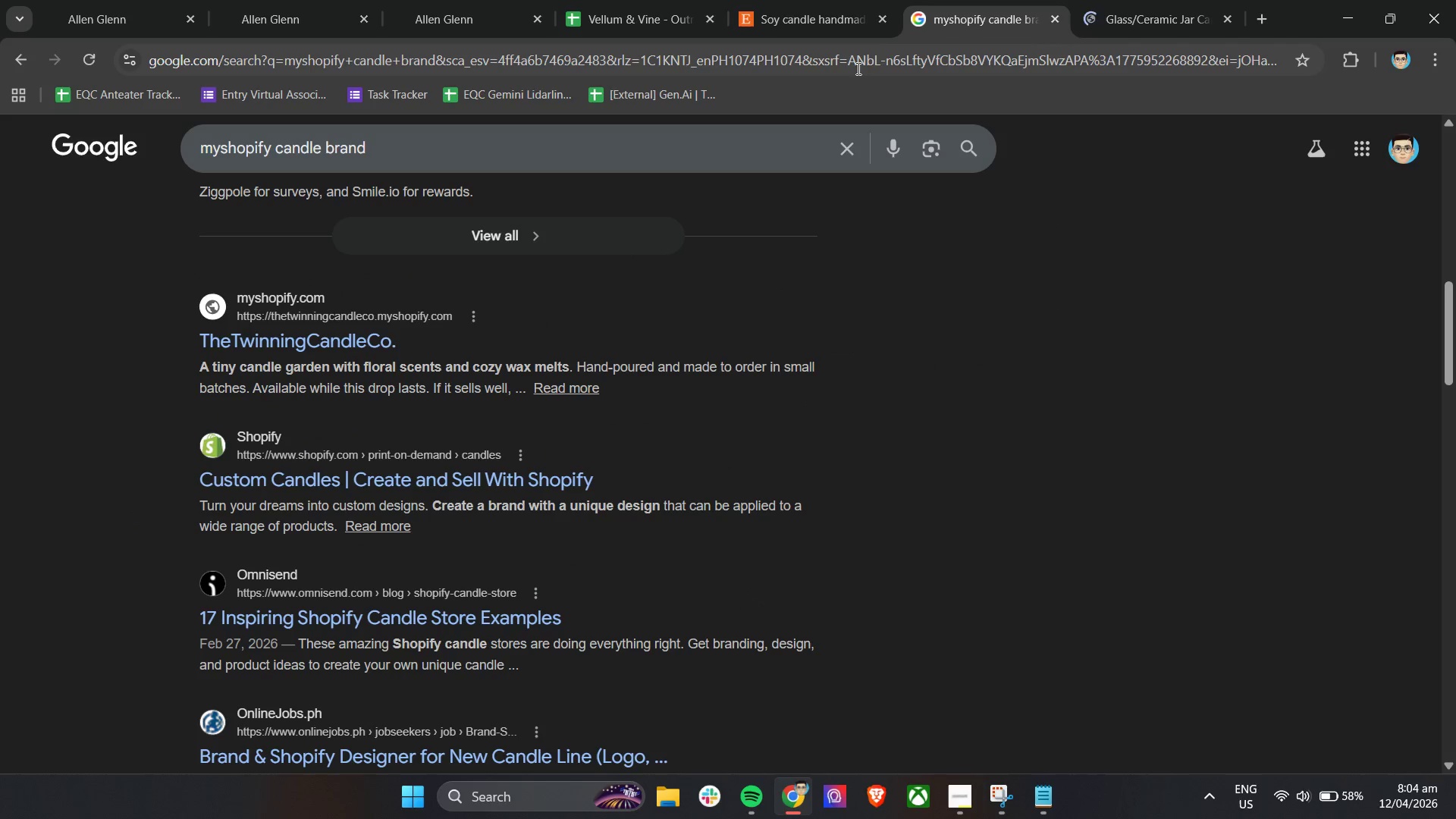 
scroll: coordinate [316, 601], scroll_direction: down, amount: 17.0
 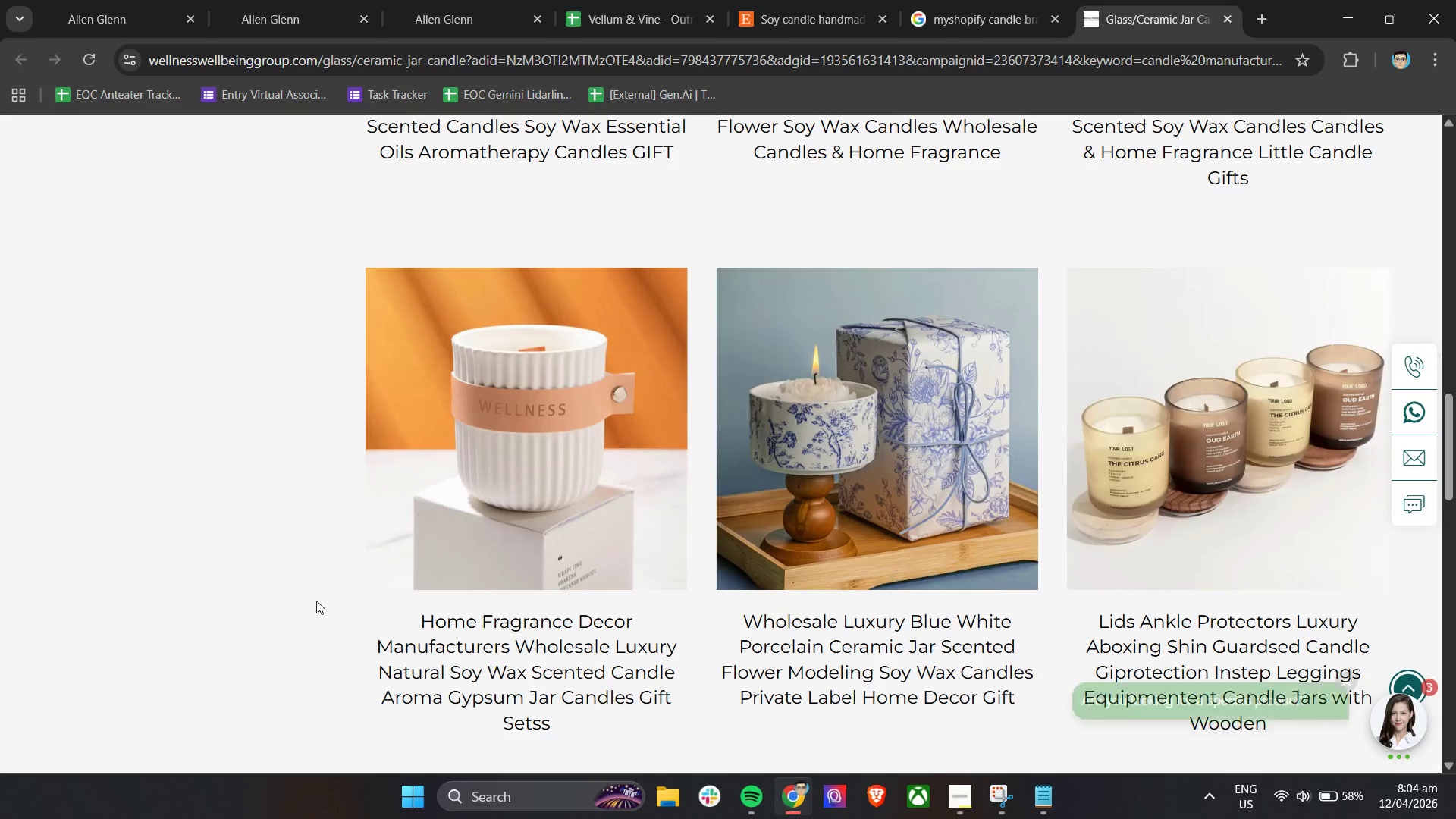 
scroll: coordinate [316, 601], scroll_direction: up, amount: 27.0
 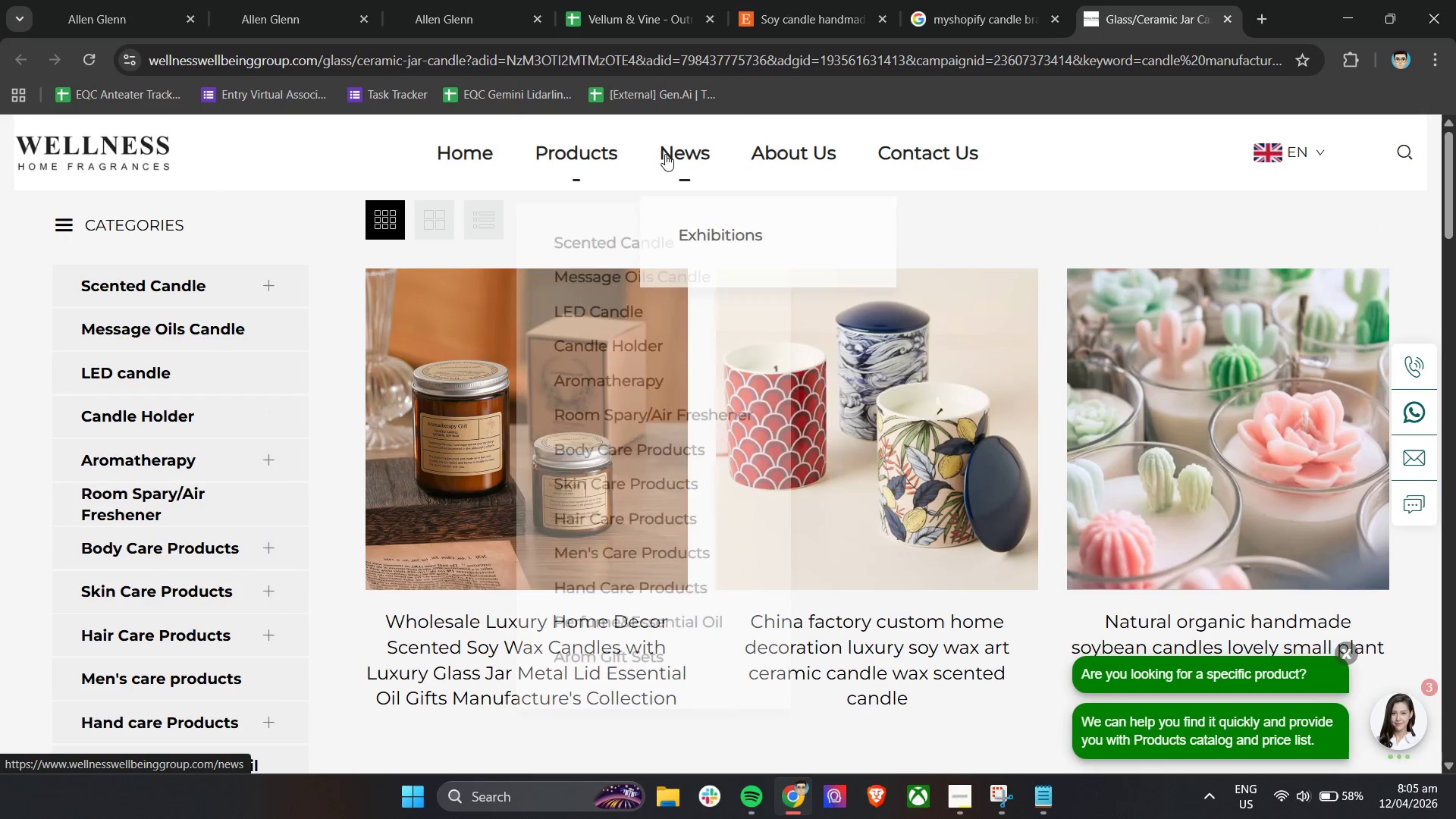 
left_click([792, 153])
 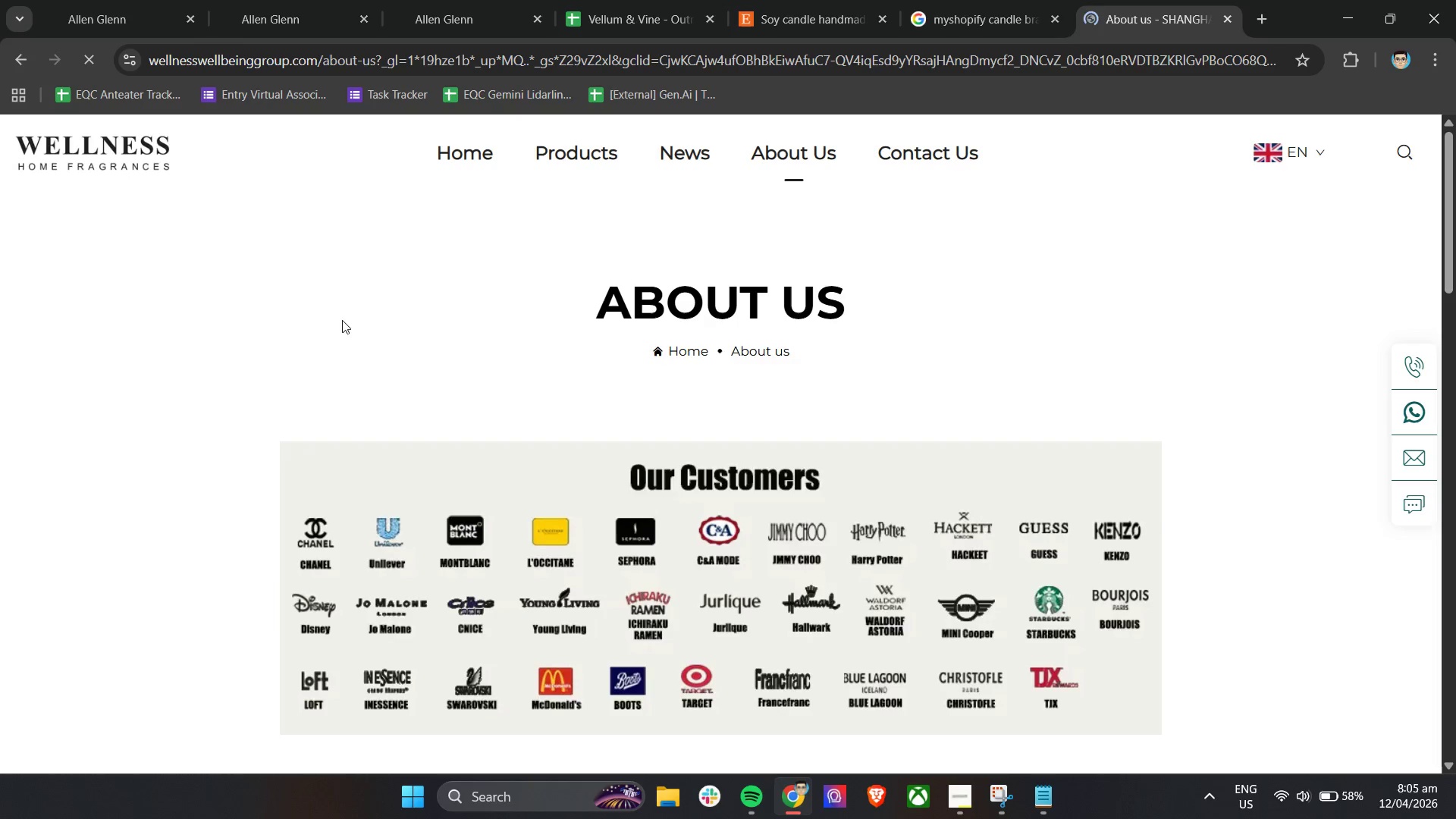 
scroll: coordinate [342, 320], scroll_direction: down, amount: 5.0
 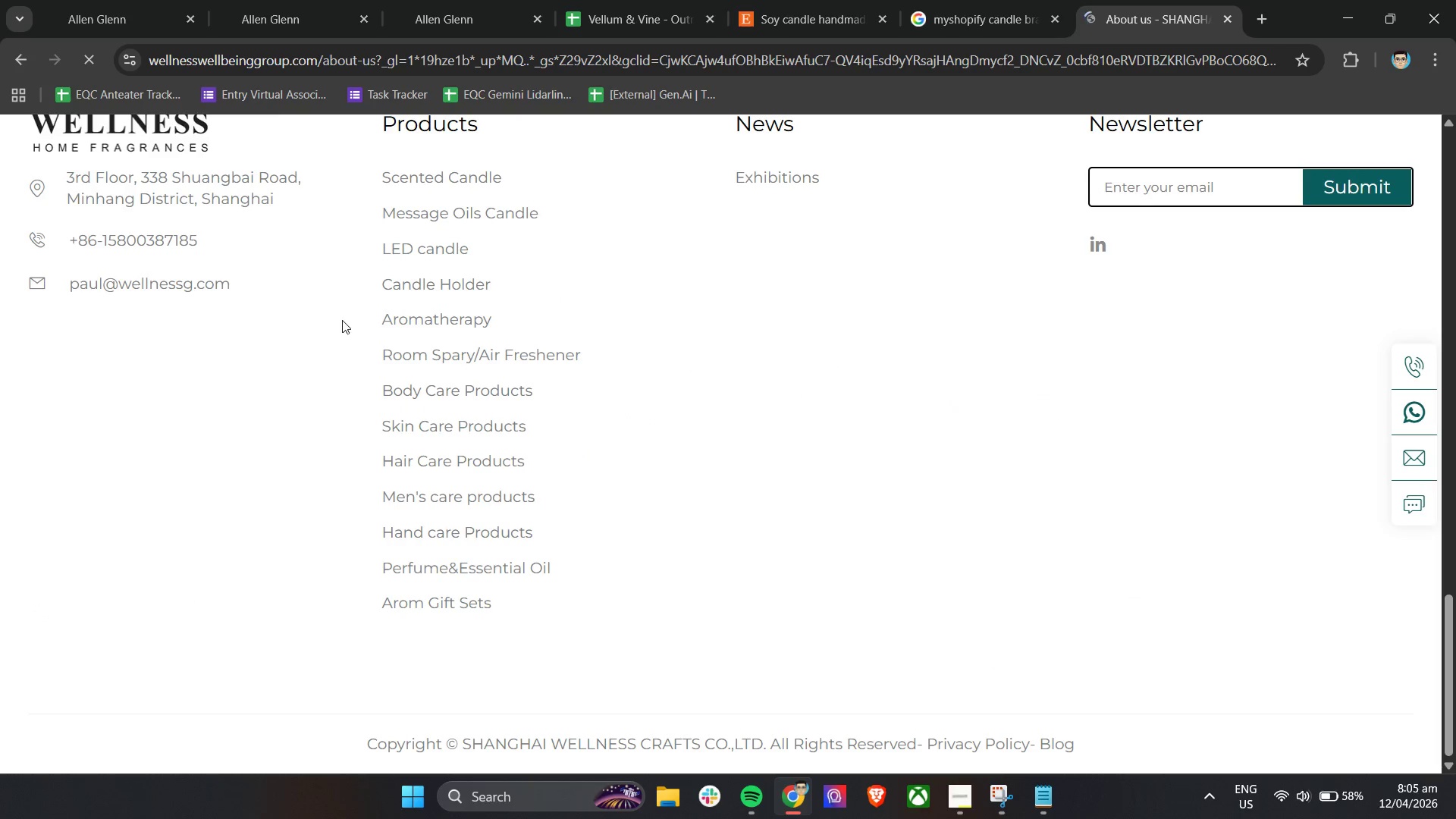 
scroll: coordinate [560, 453], scroll_direction: up, amount: 17.0
 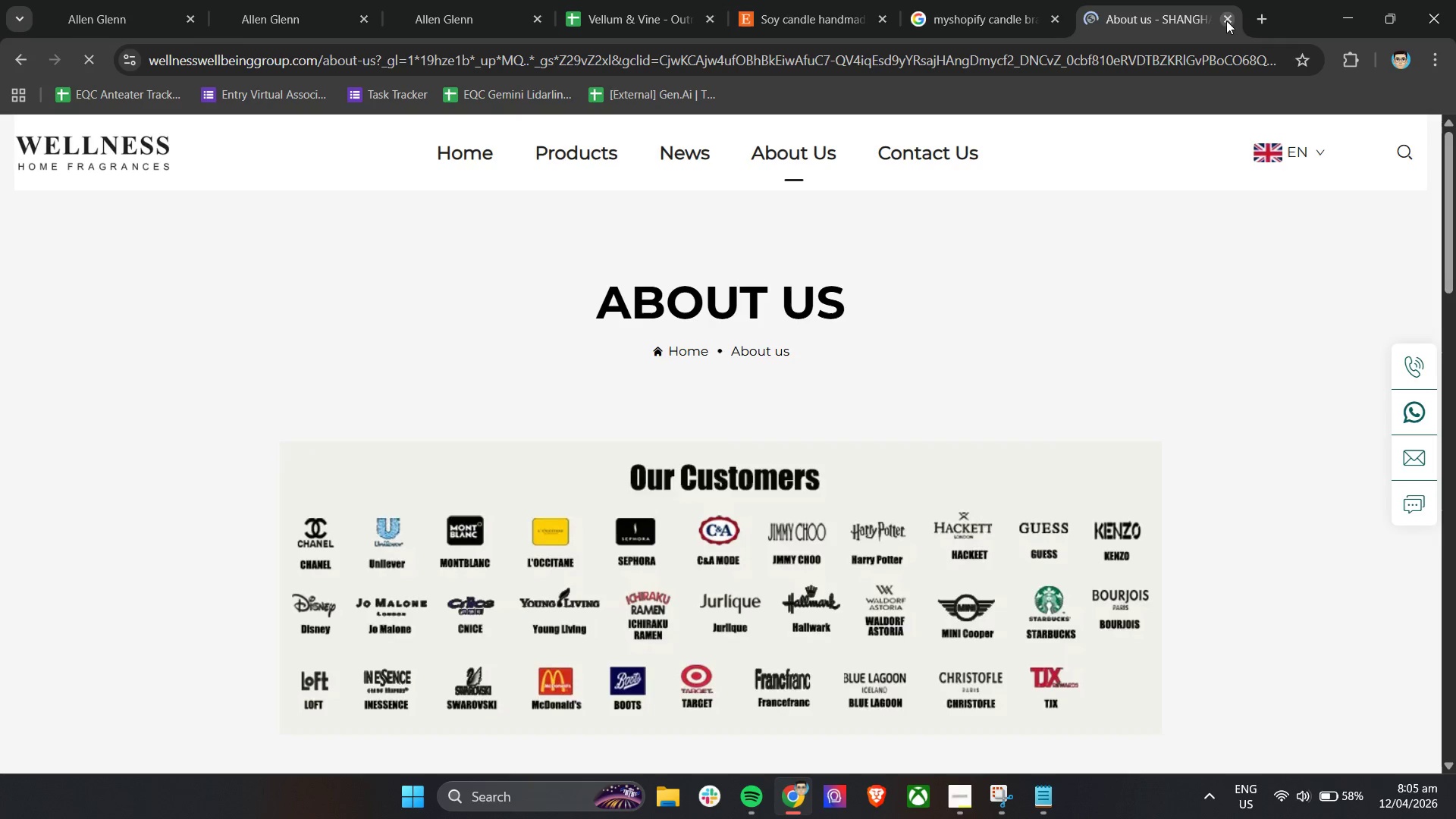 
left_click([1226, 20])
 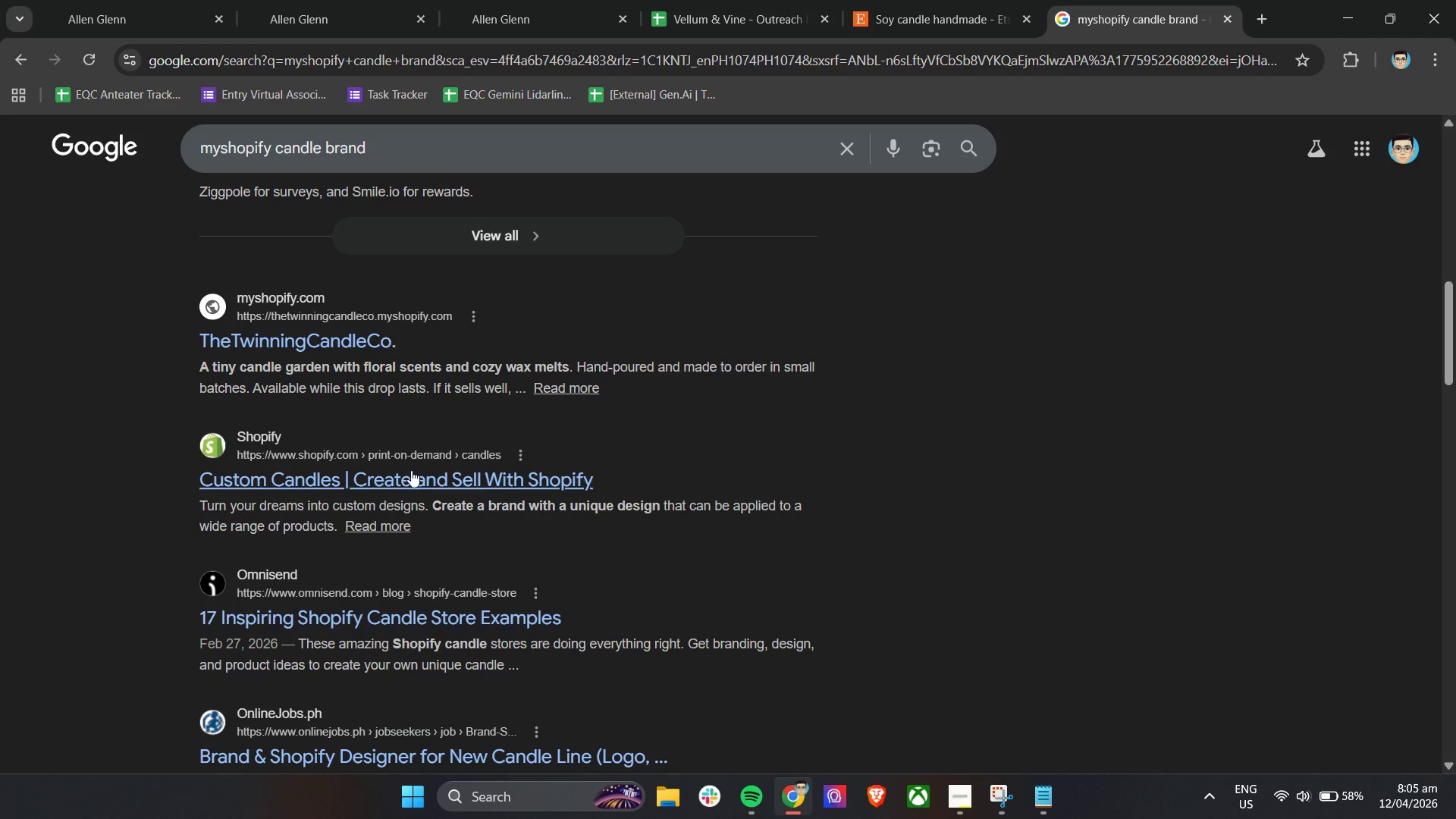 
right_click([414, 485])
 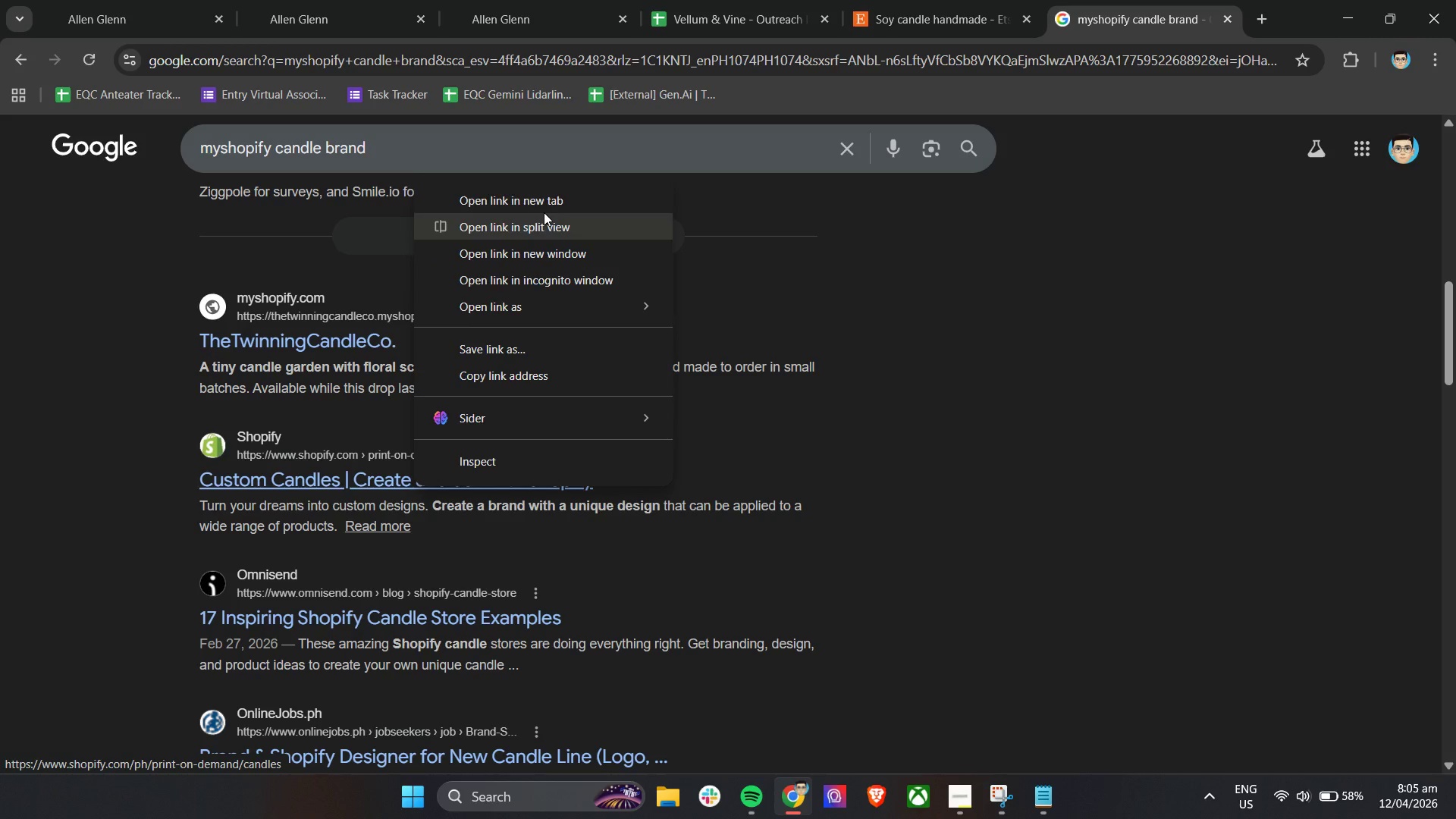 
left_click([544, 203])
 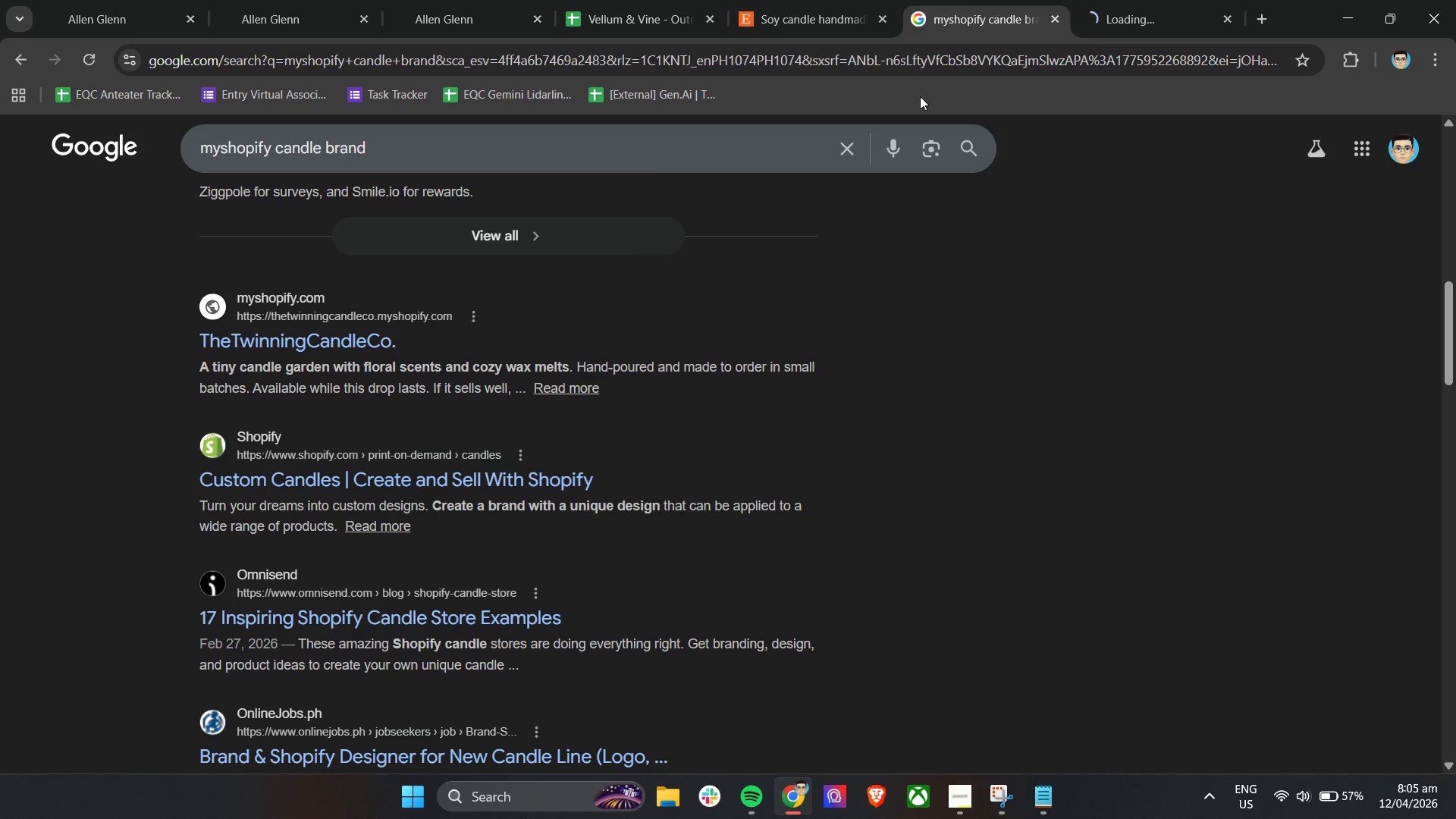 
left_click([1134, 0])
 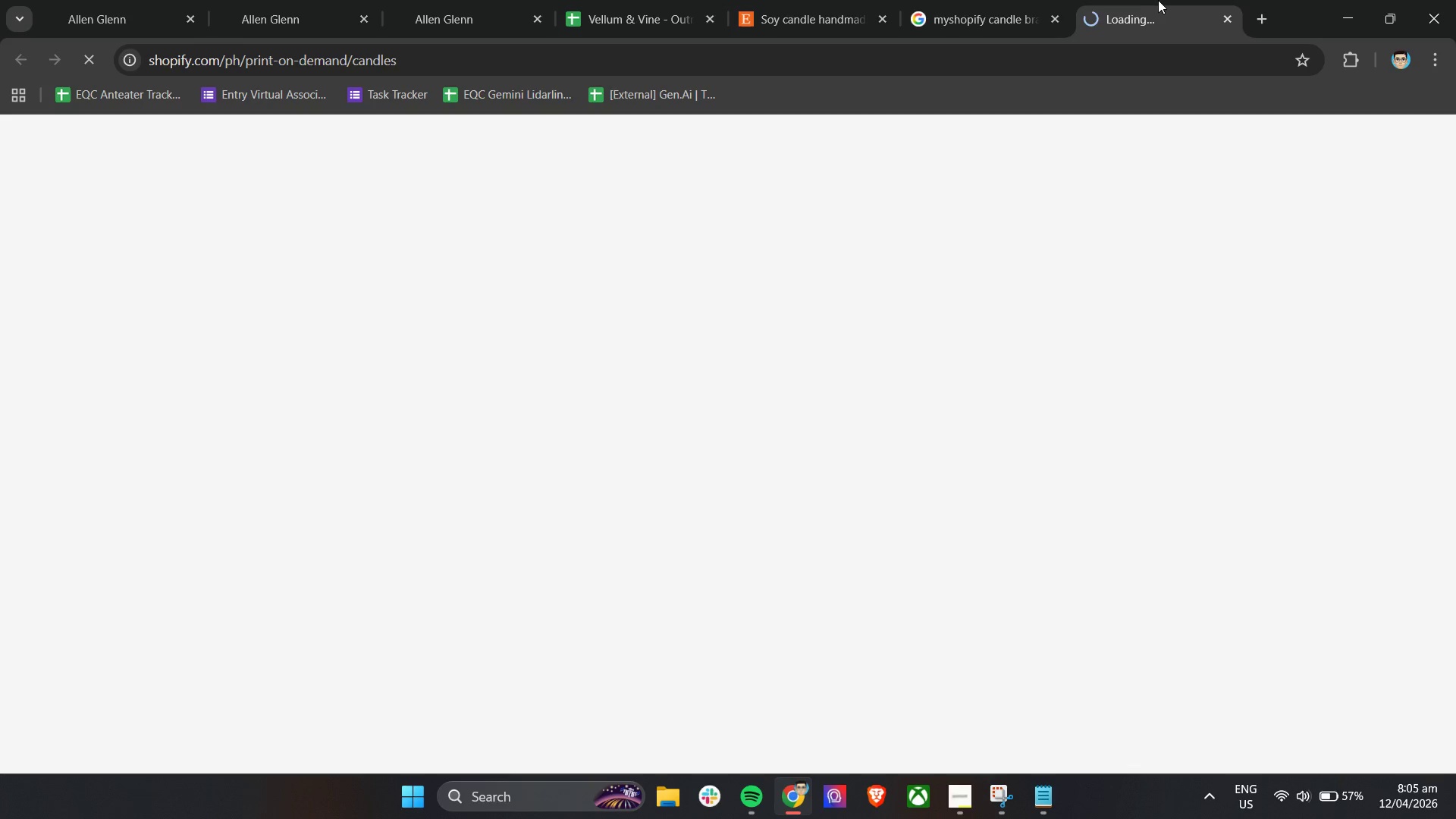 
mouse_move([984, 11])
 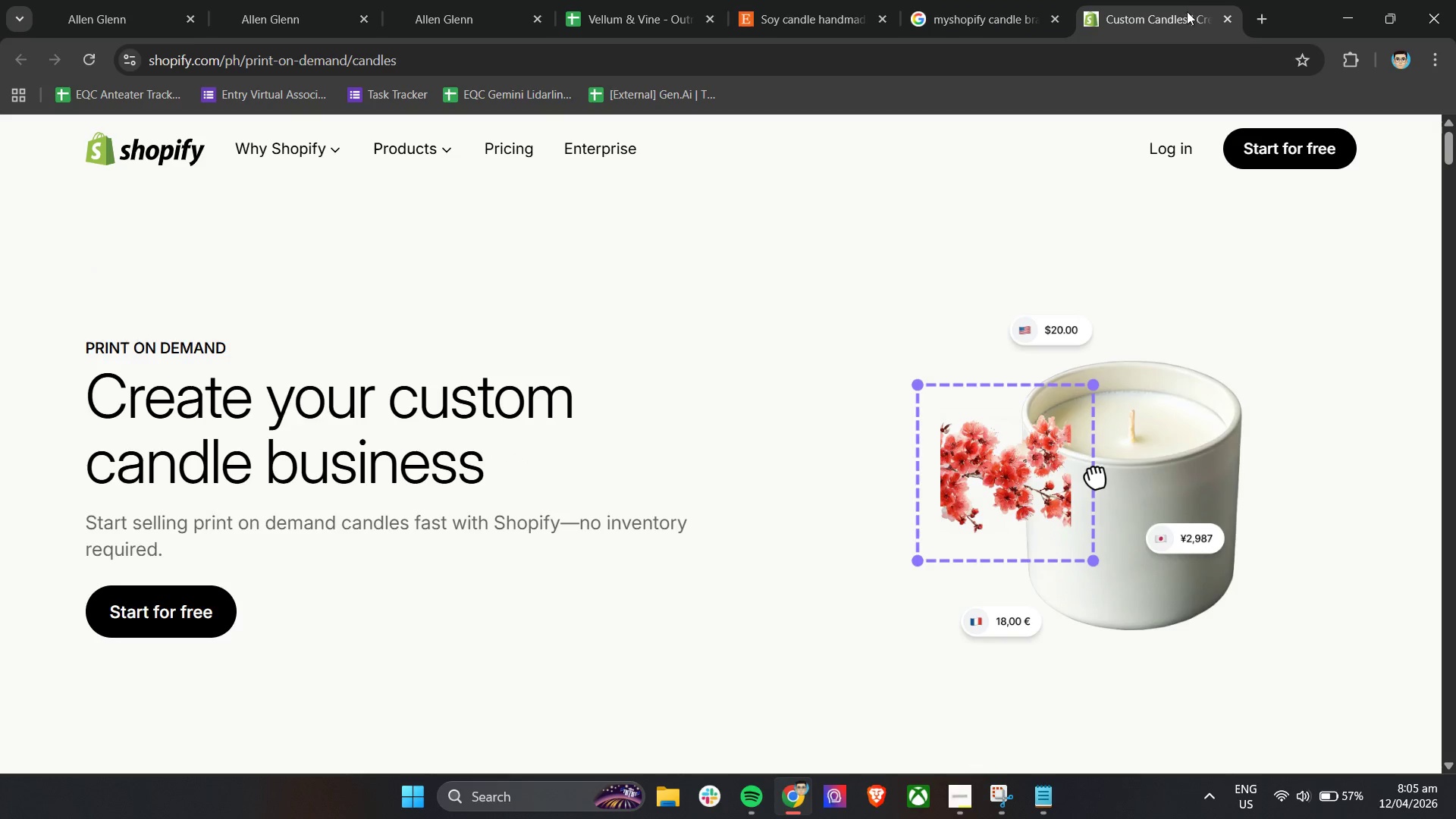 
left_click([1220, 20])
 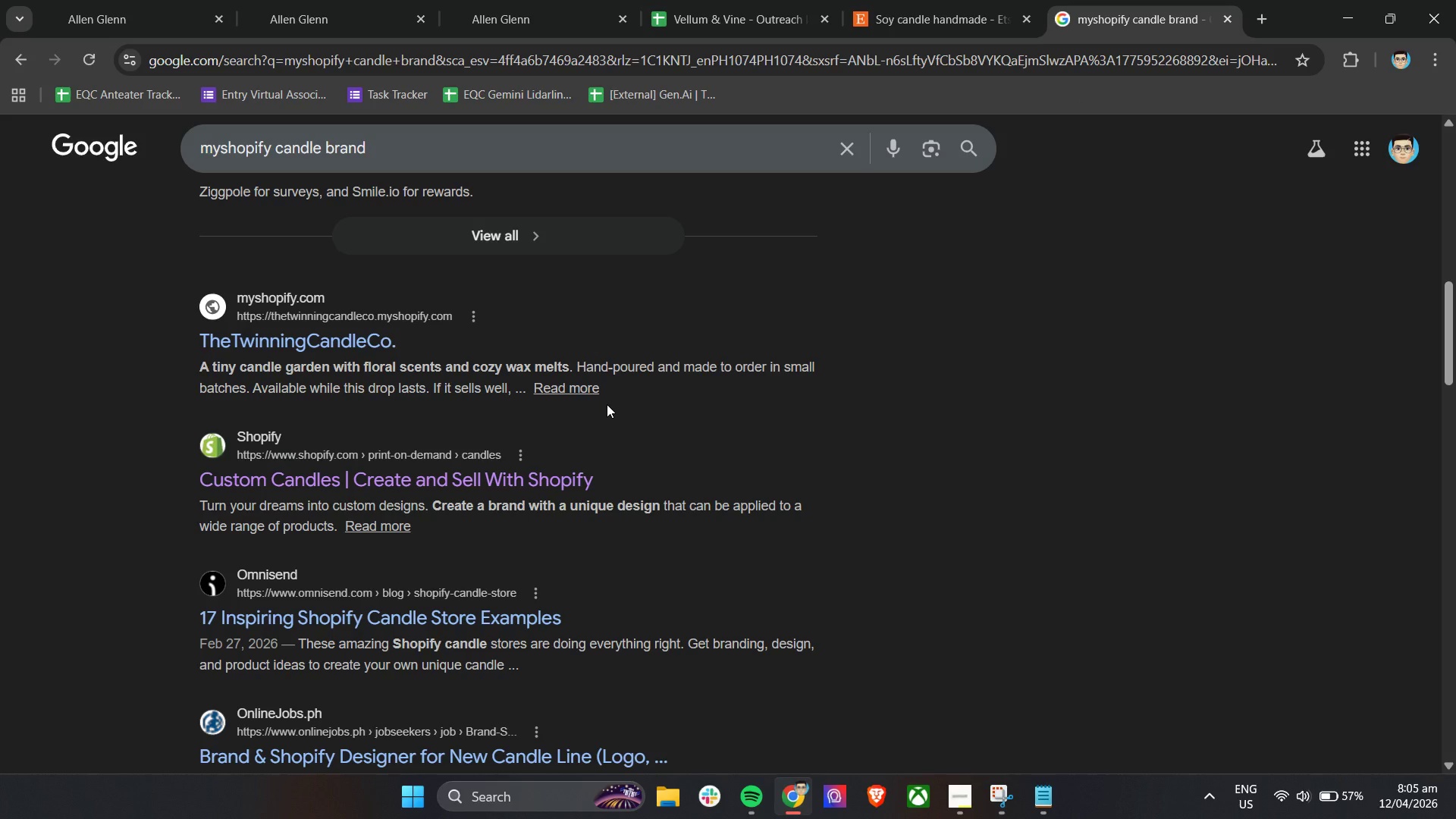 
scroll: coordinate [607, 404], scroll_direction: down, amount: 10.0
 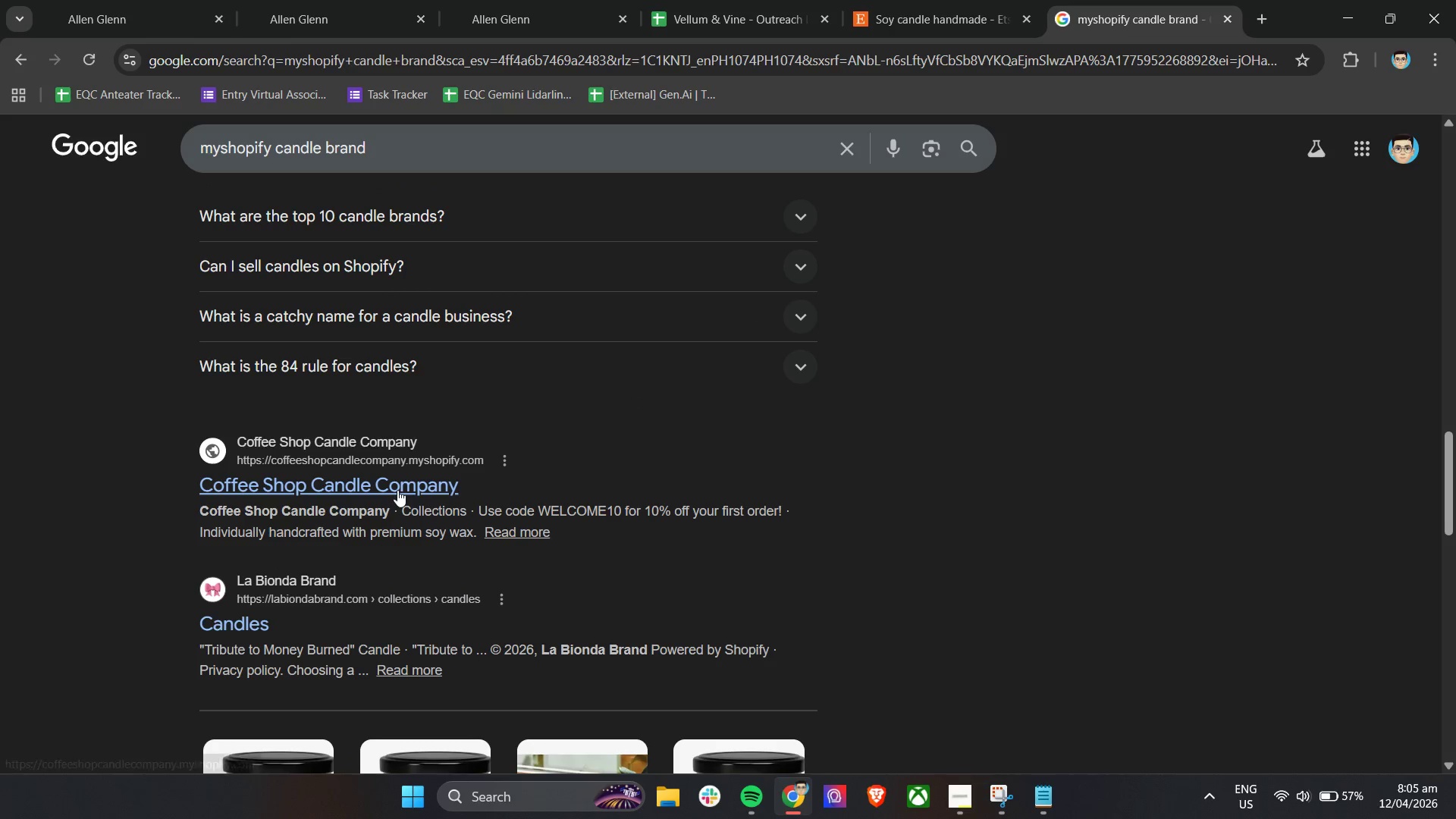 
right_click([400, 481])
 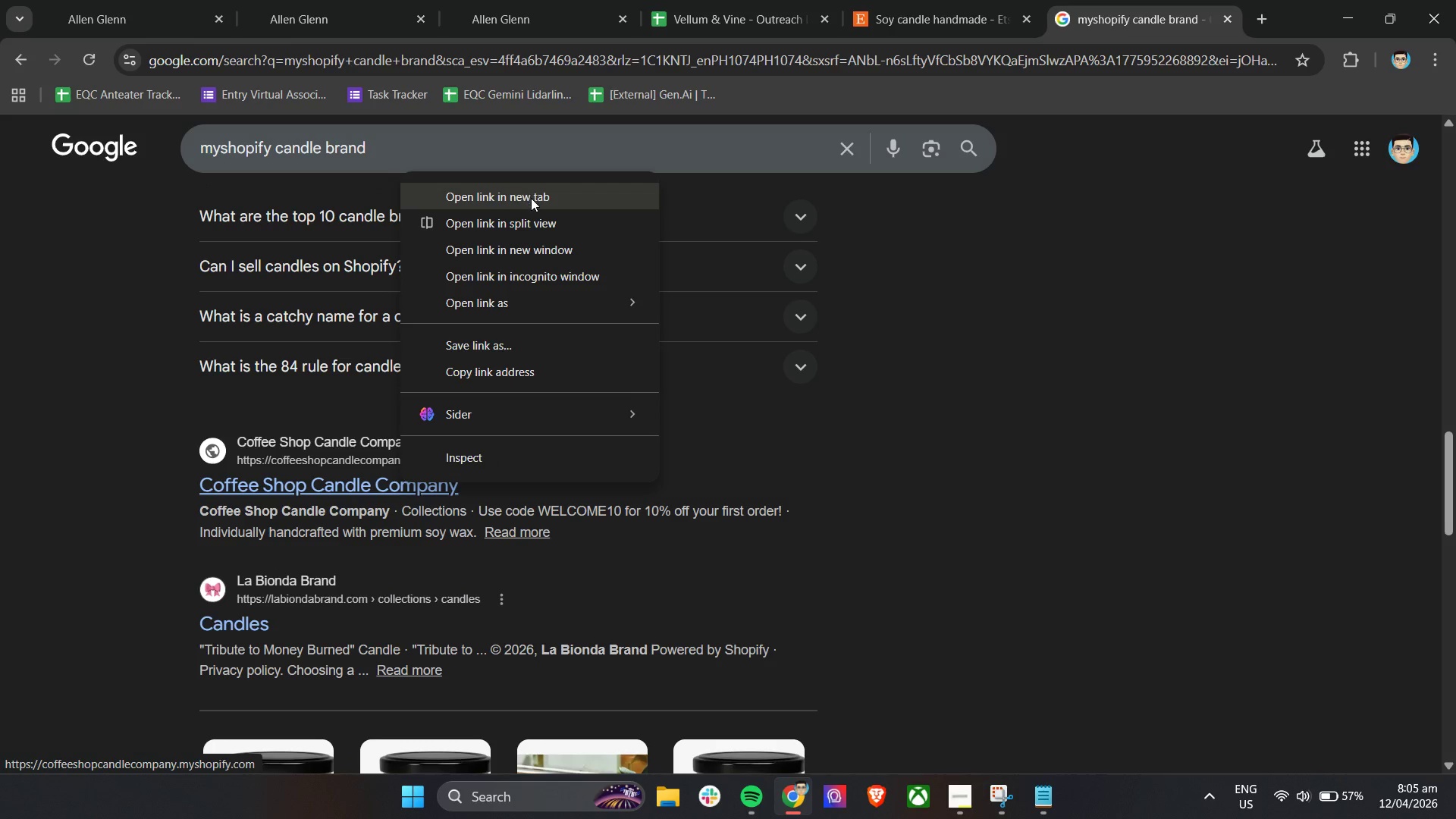 
left_click([531, 198])
 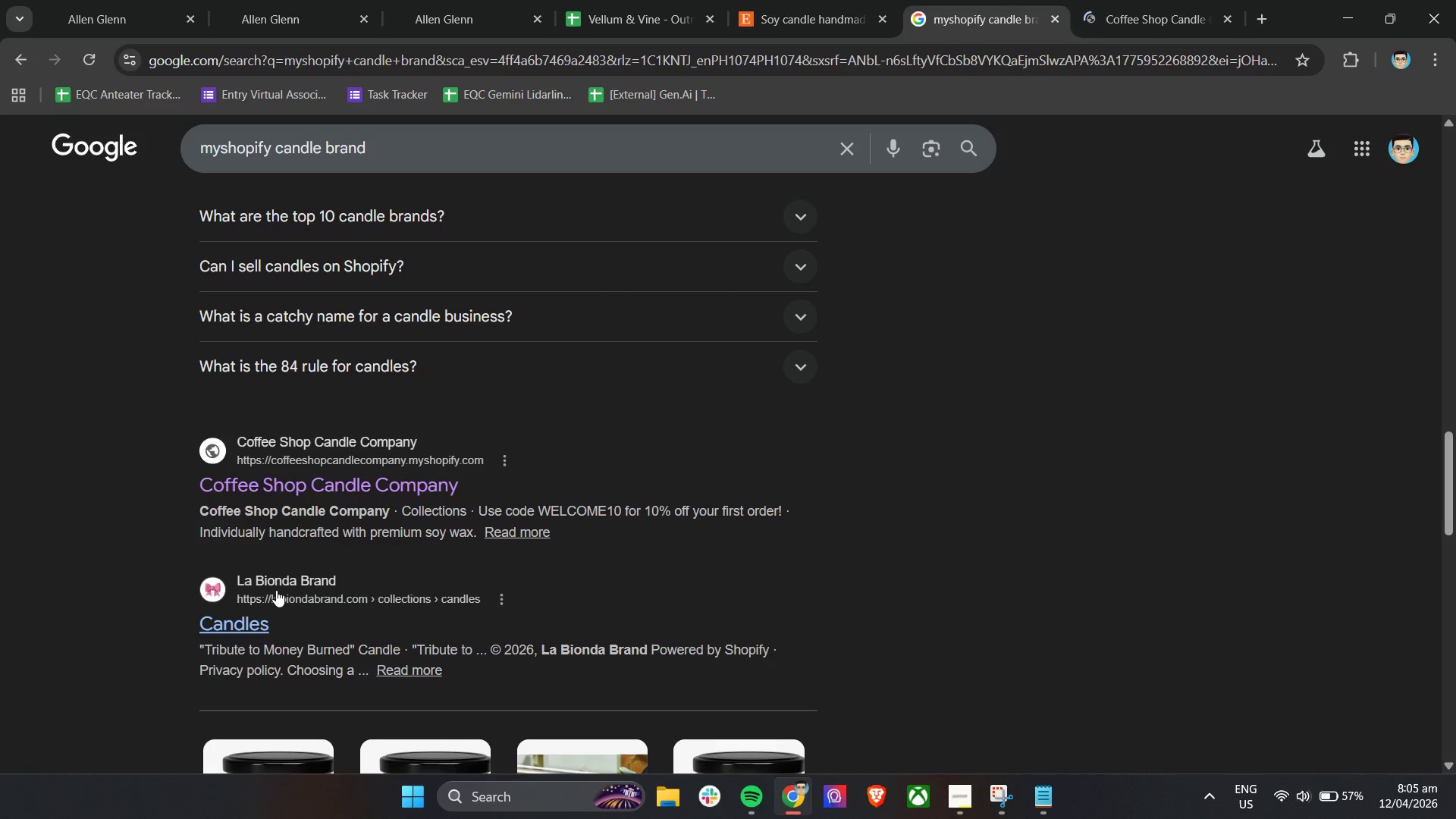 
right_click([248, 620])
 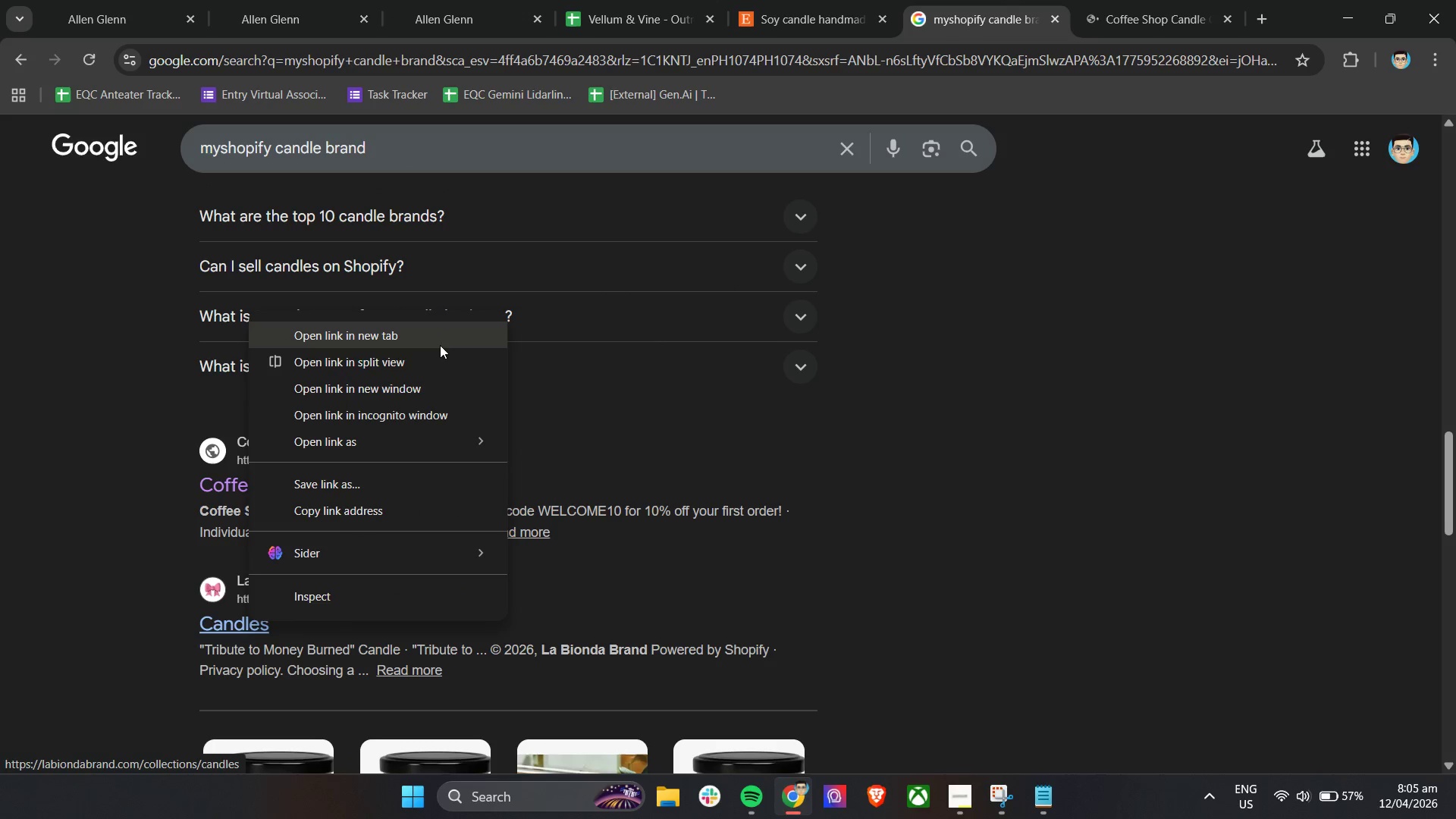 
left_click([439, 336])
 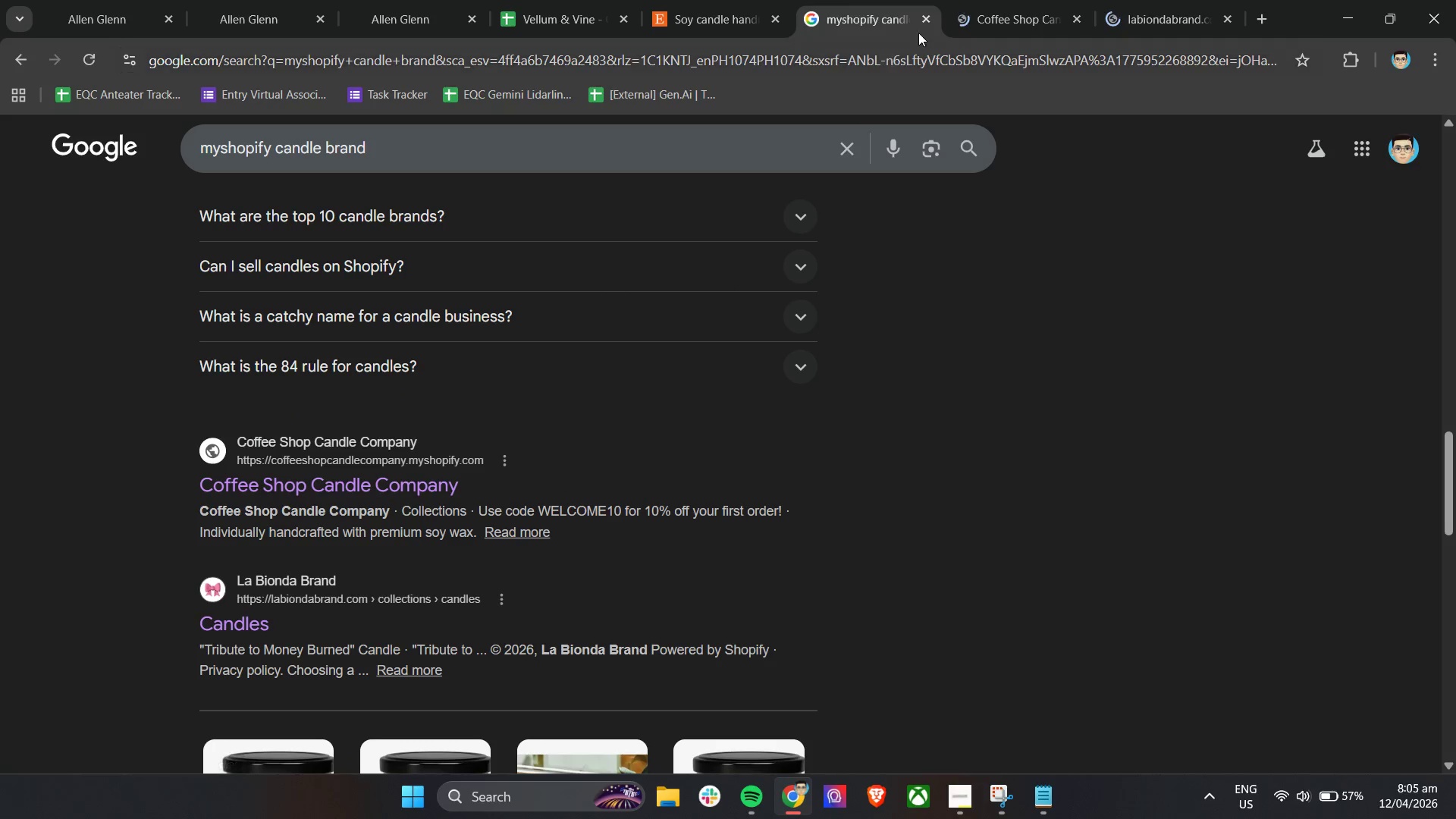 
left_click([1000, 0])
 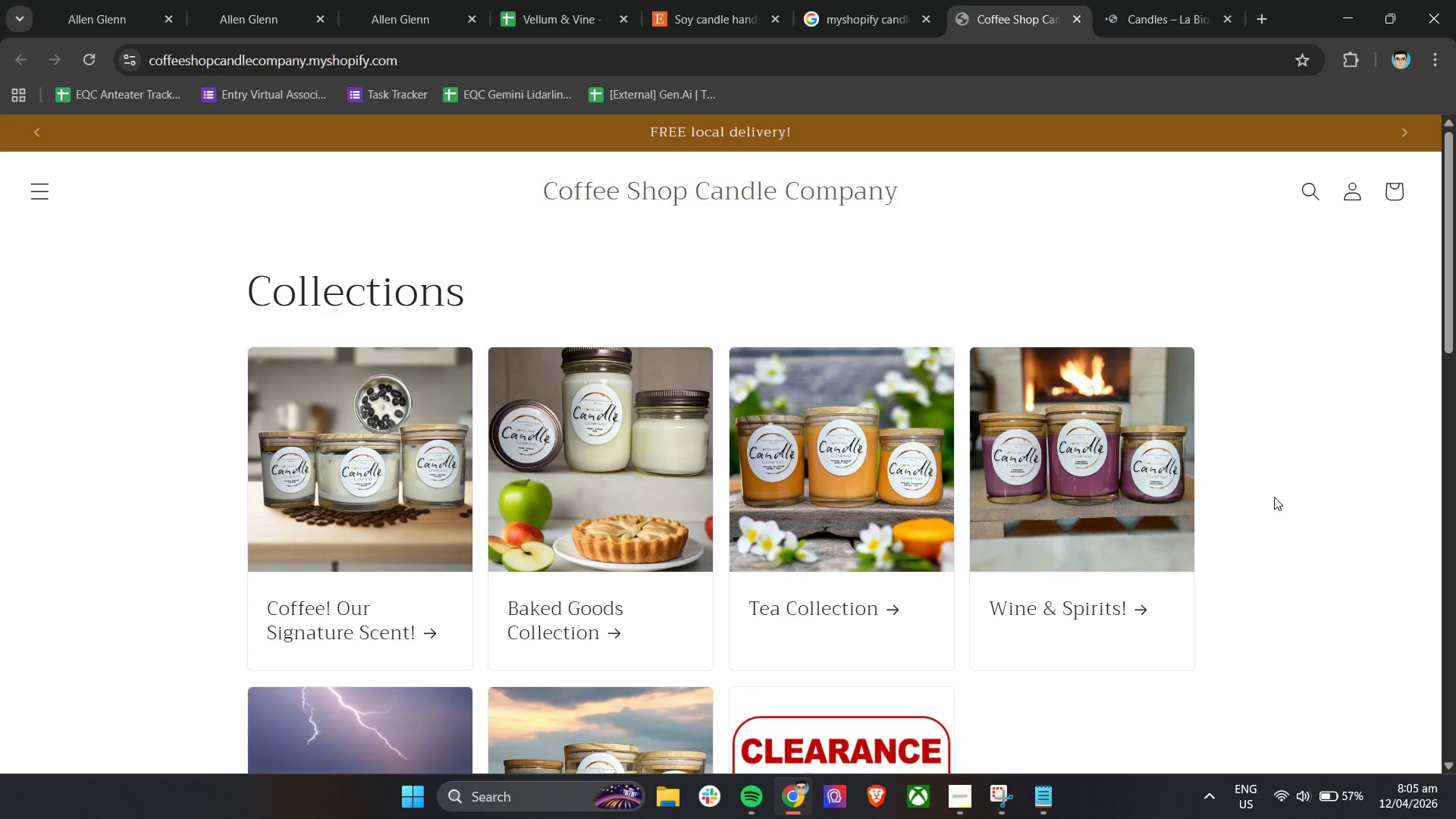 
scroll: coordinate [1274, 497], scroll_direction: down, amount: 12.0
 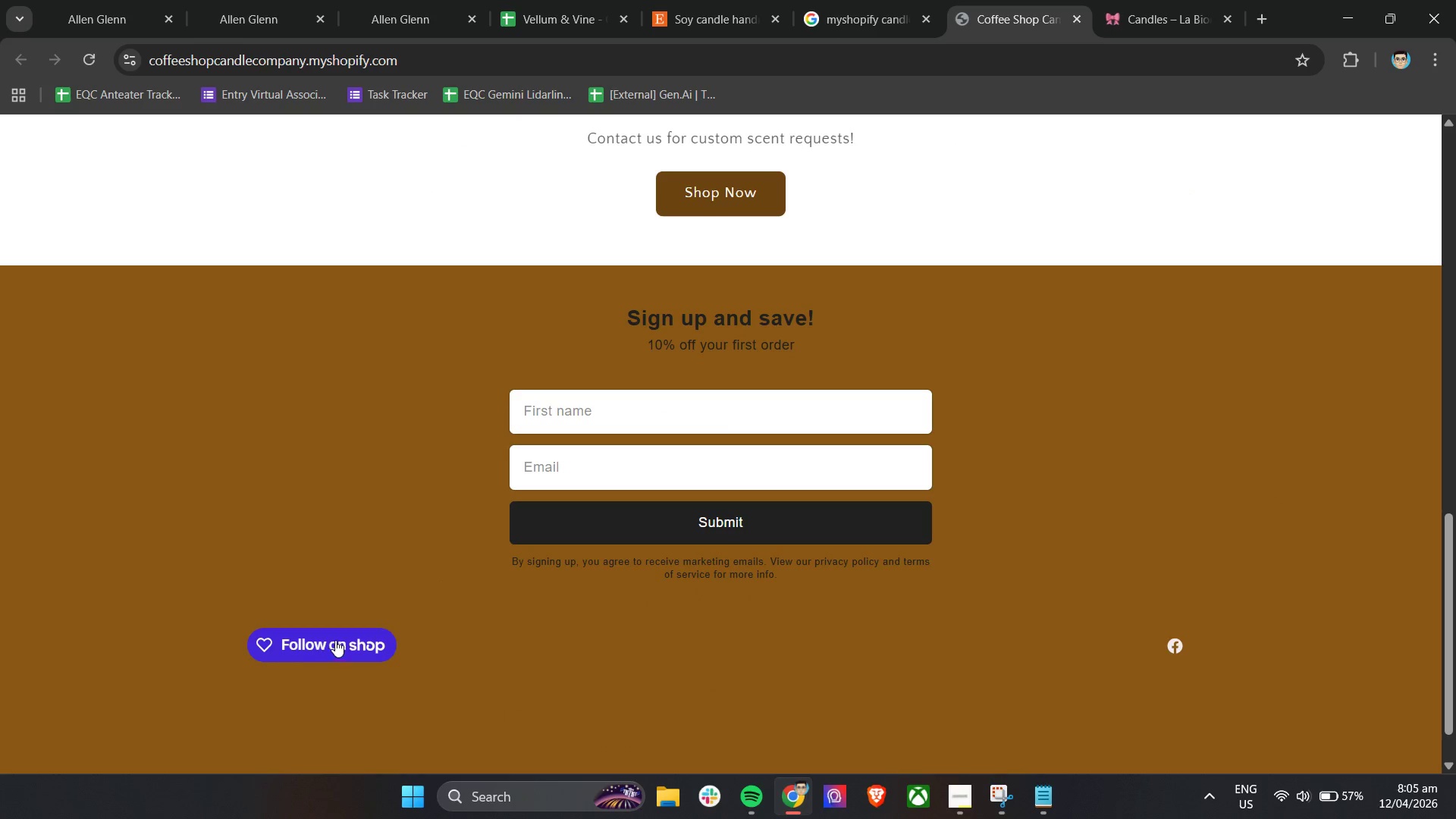 
left_click([367, 648])
 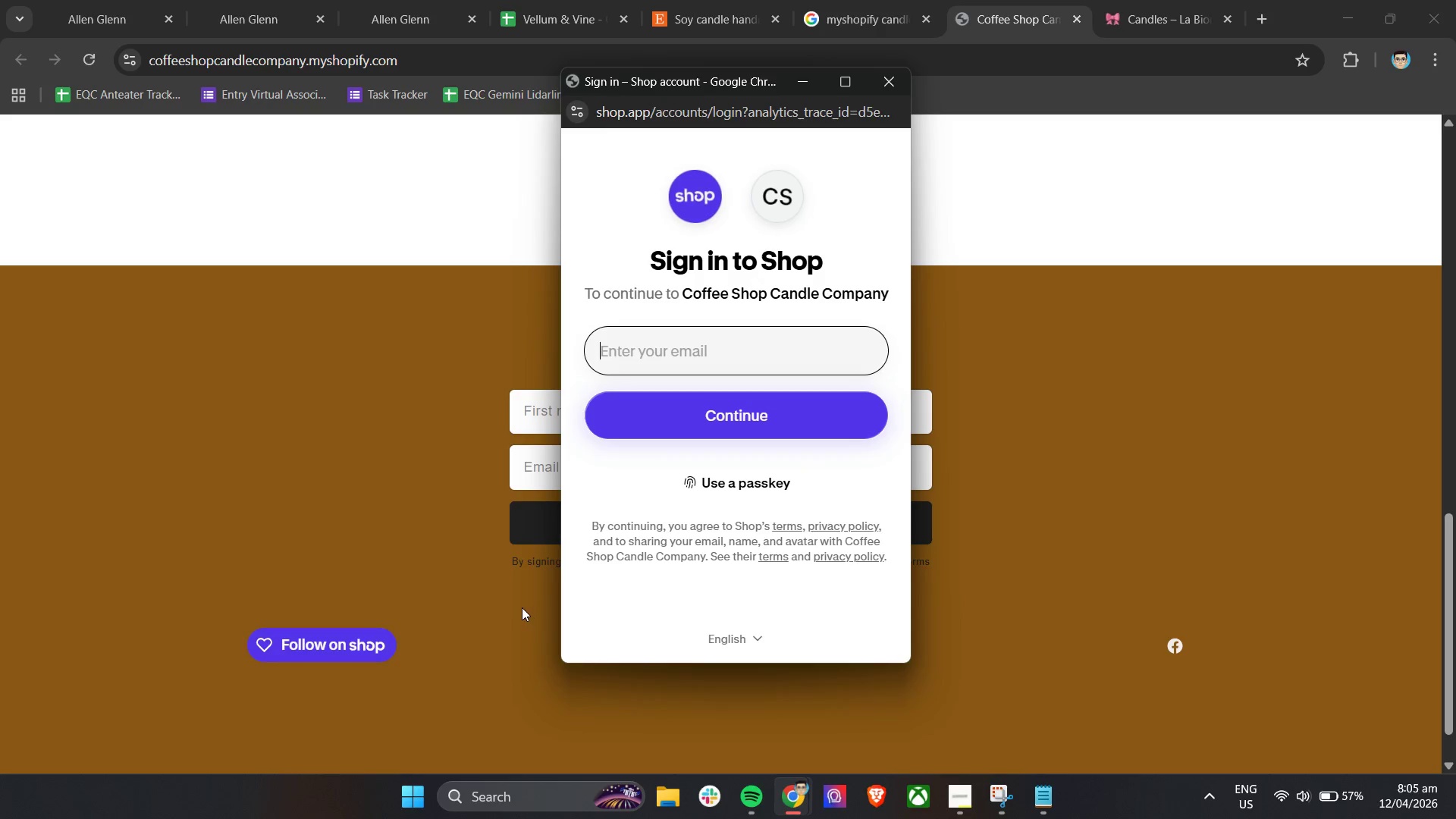 
wait(5.05)
 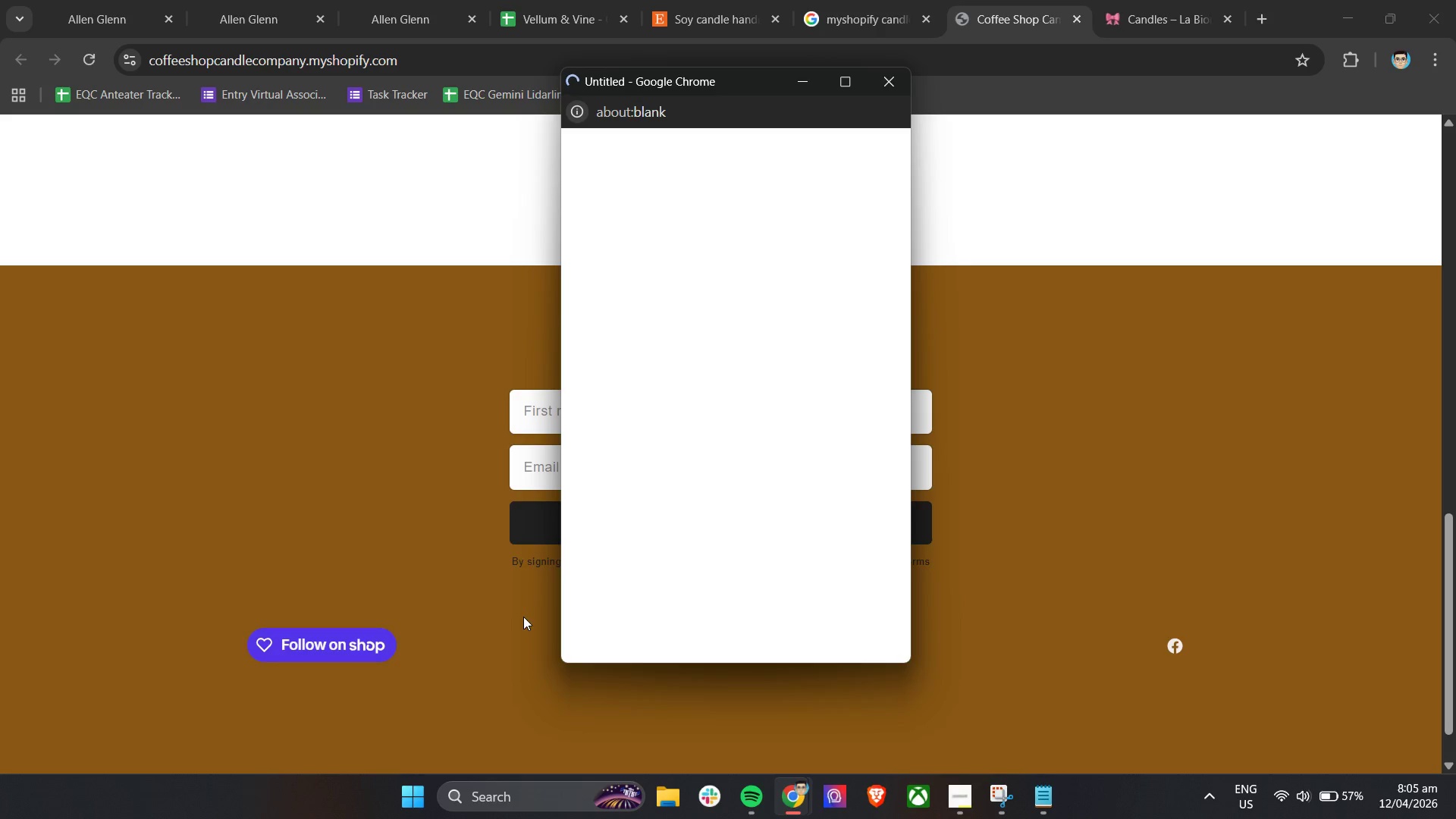 
left_click([896, 88])
 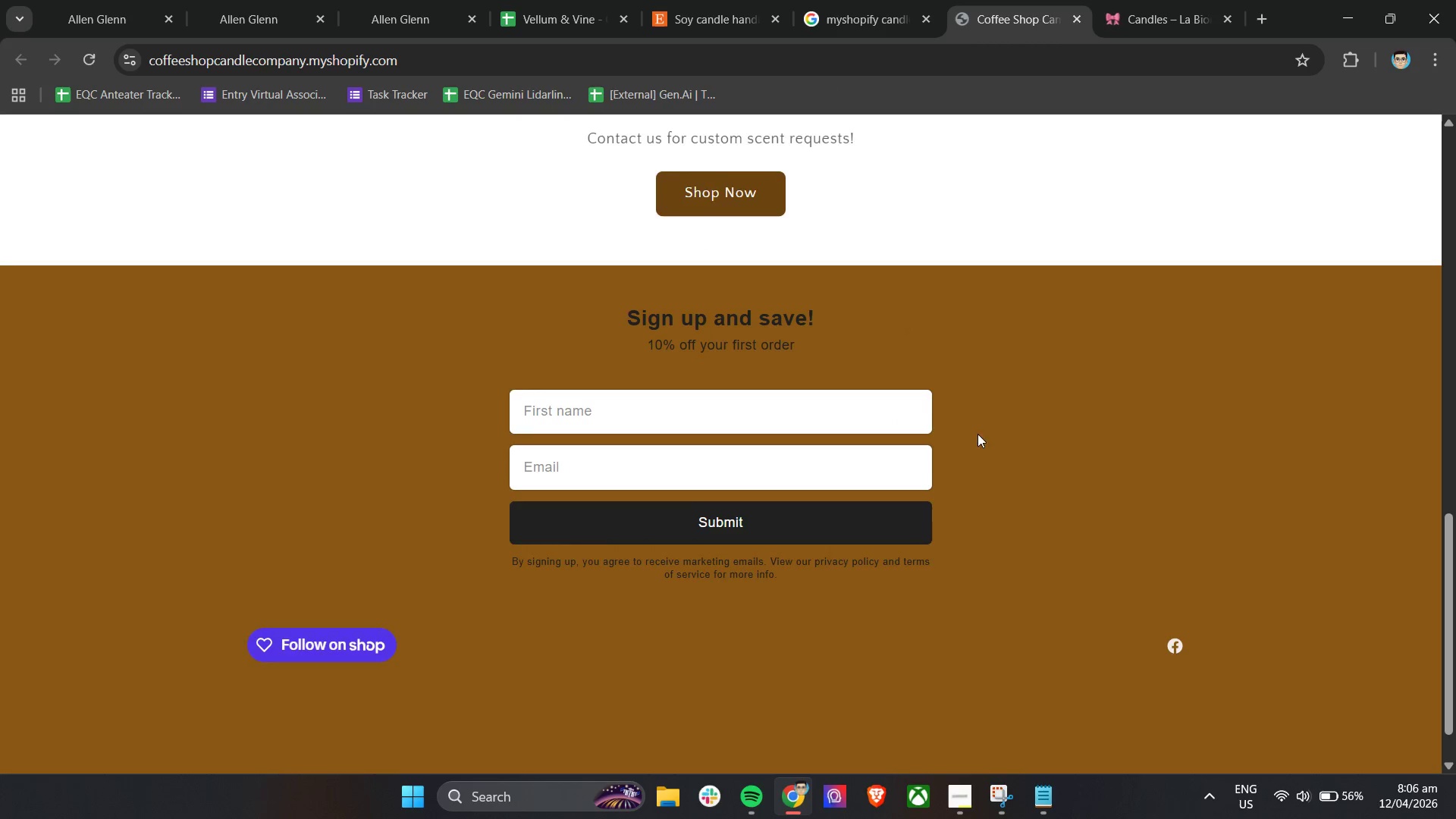 
scroll: coordinate [1088, 497], scroll_direction: up, amount: 22.0
 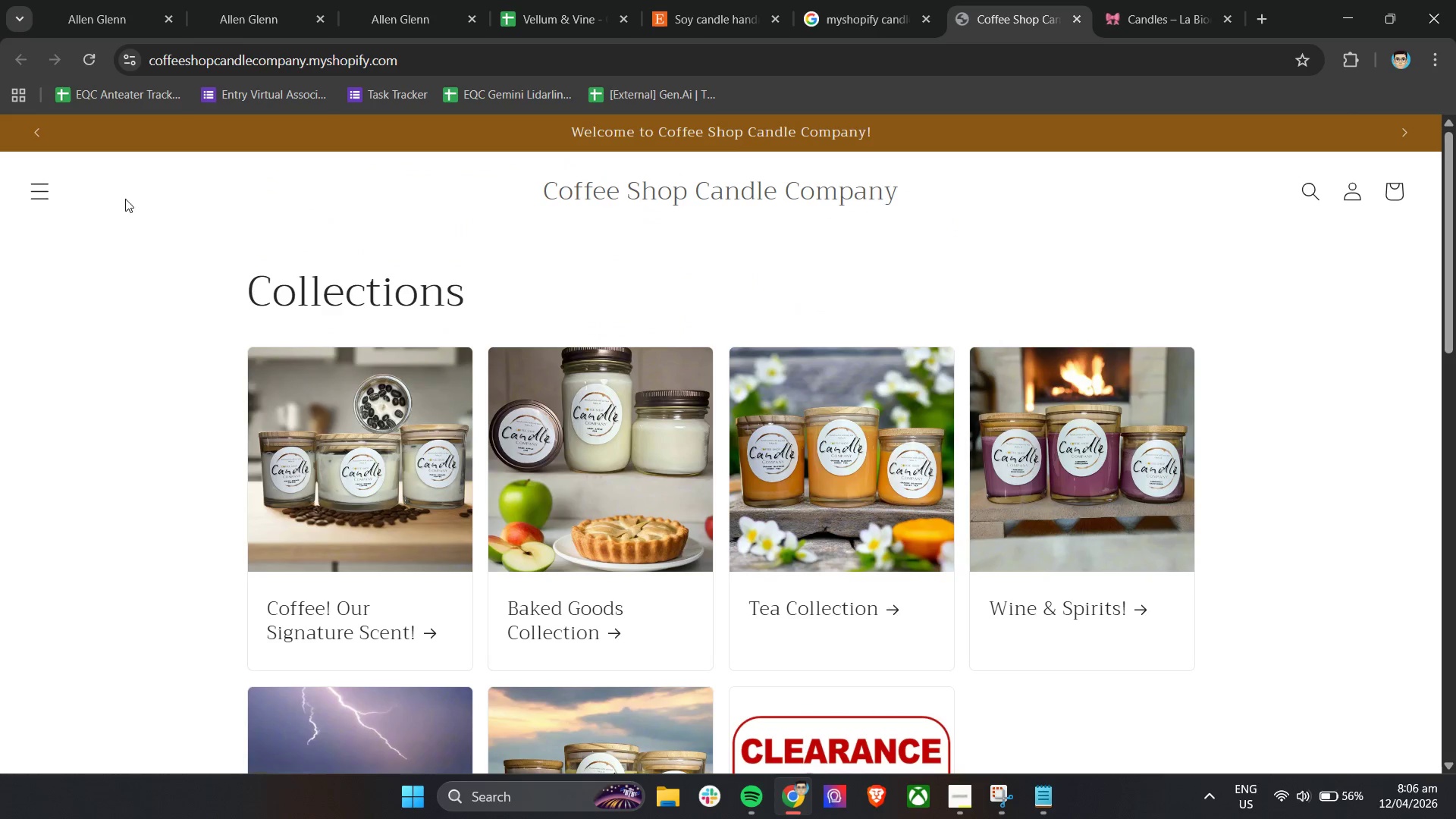 
left_click([37, 189])
 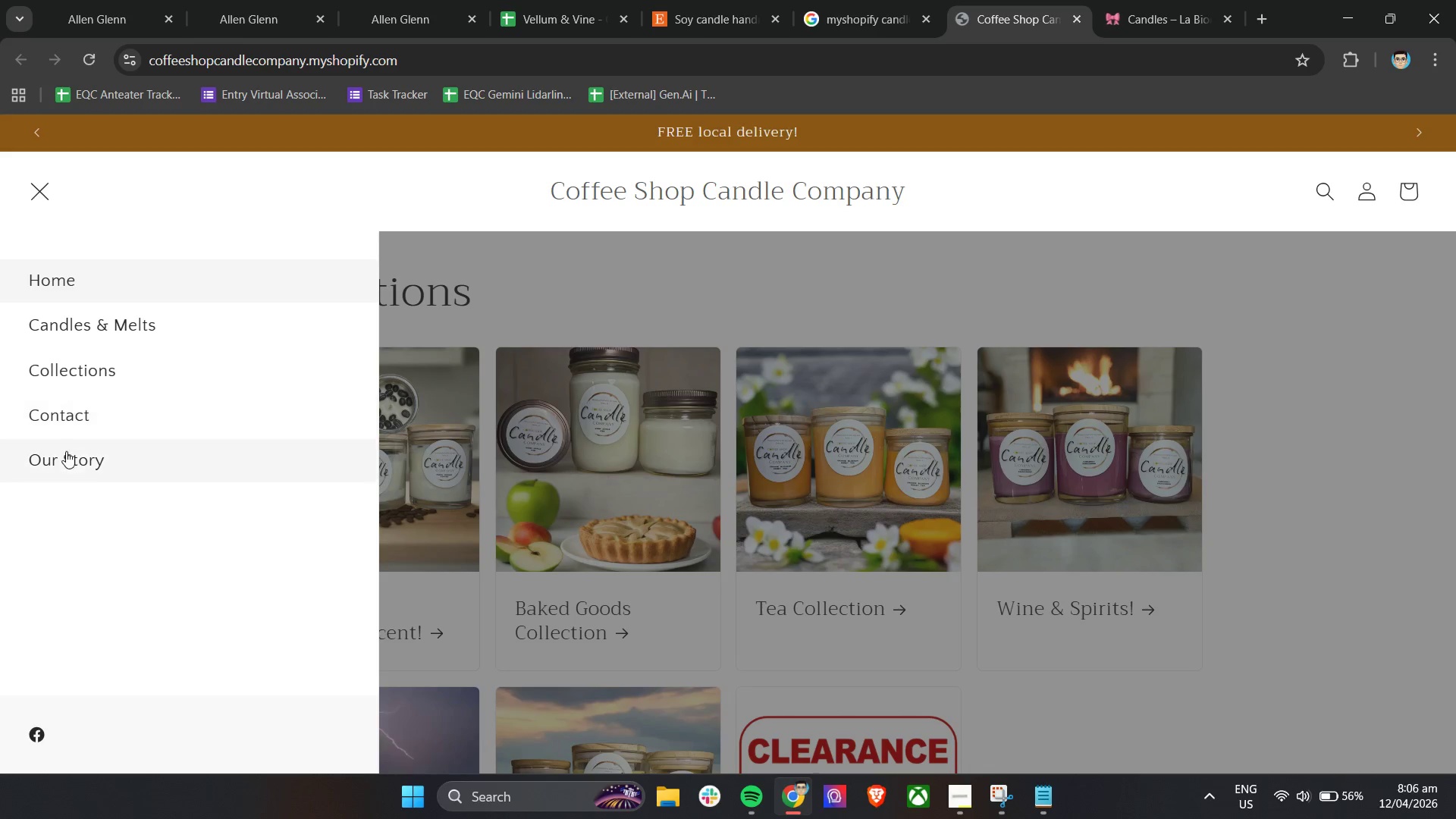 
left_click([80, 409])
 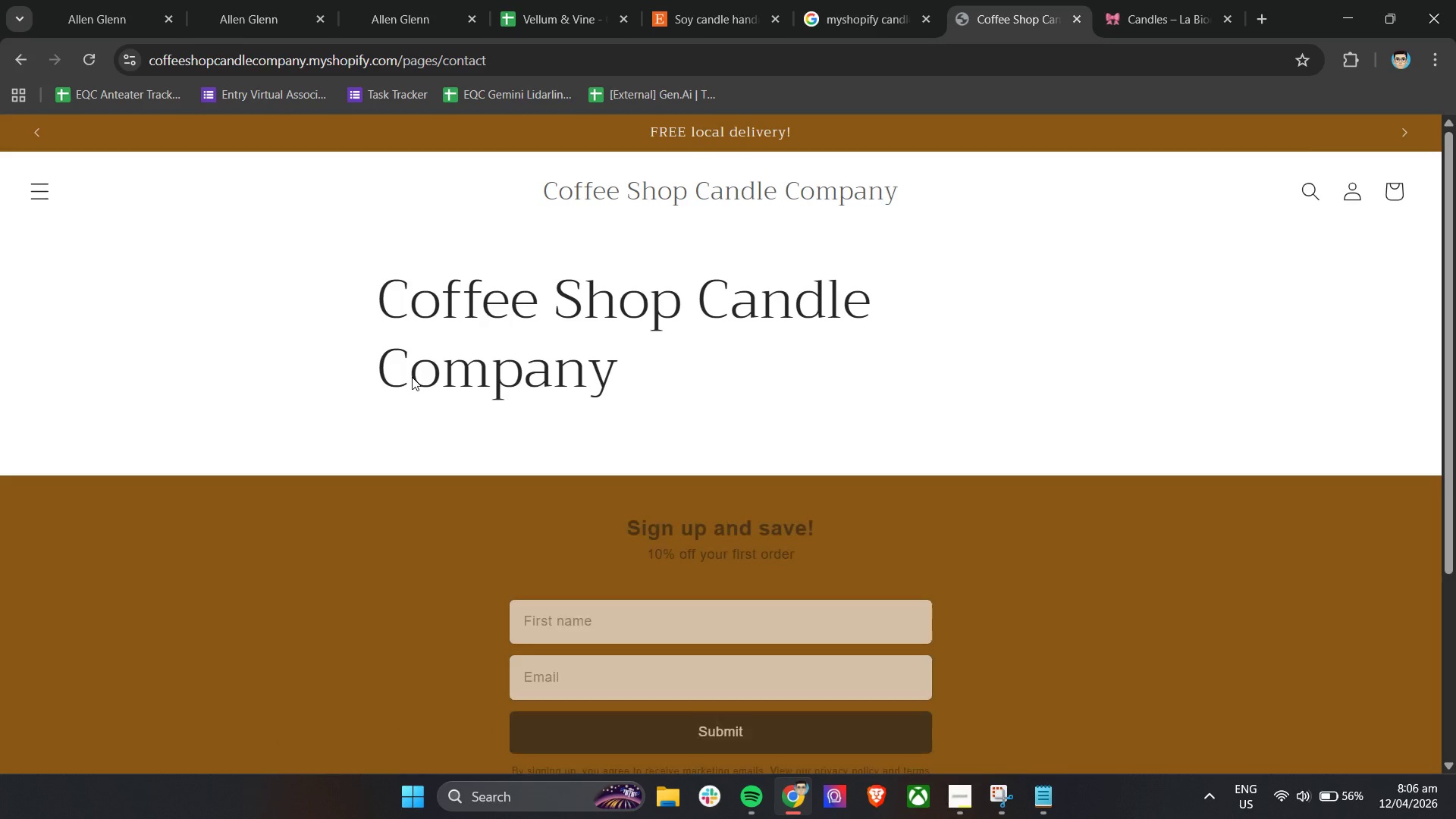 
scroll: coordinate [412, 377], scroll_direction: down, amount: 5.0
 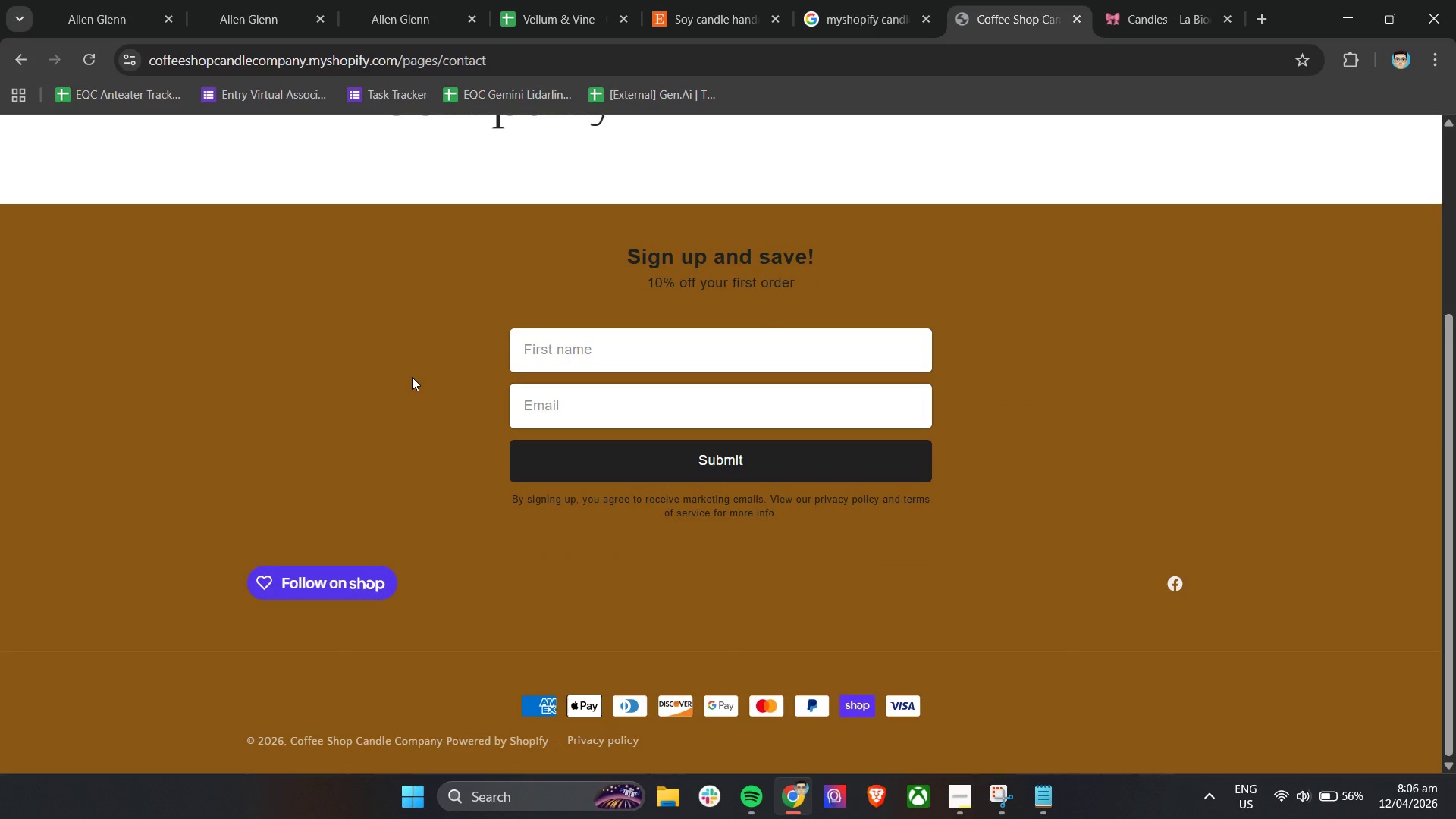 
scroll: coordinate [412, 377], scroll_direction: up, amount: 10.0
 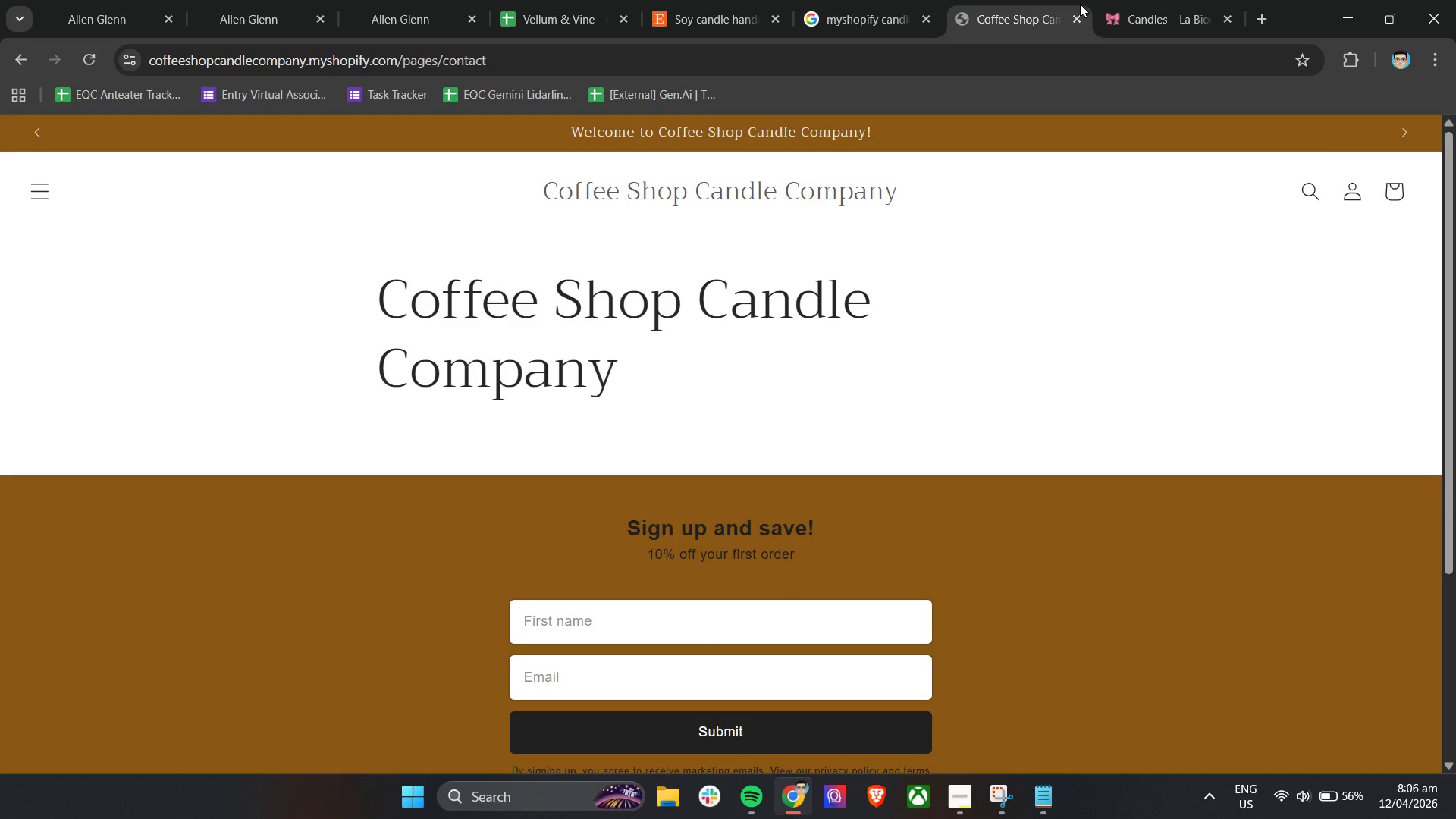 
left_click([1079, 15])
 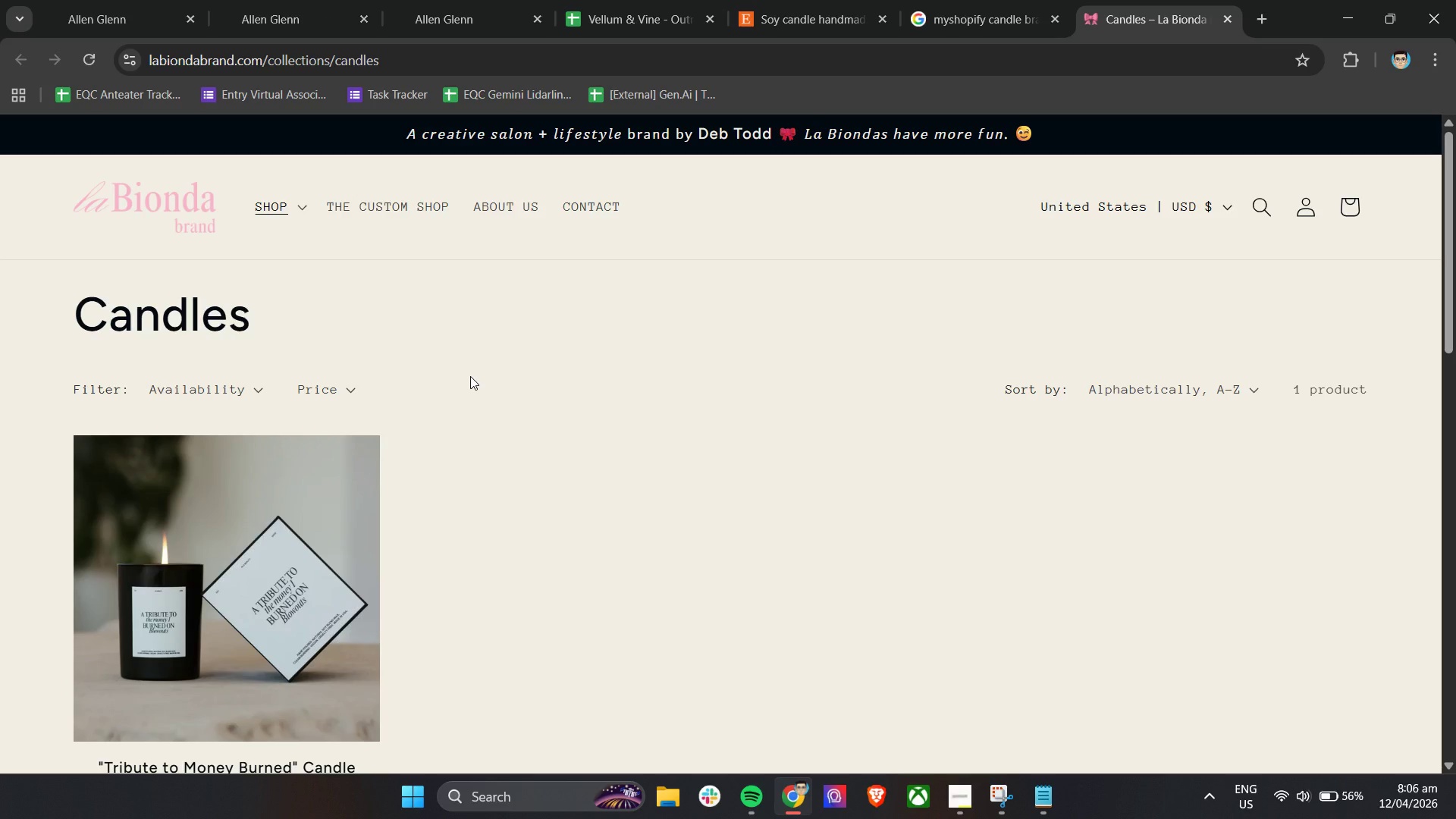 
left_click([491, 206])
 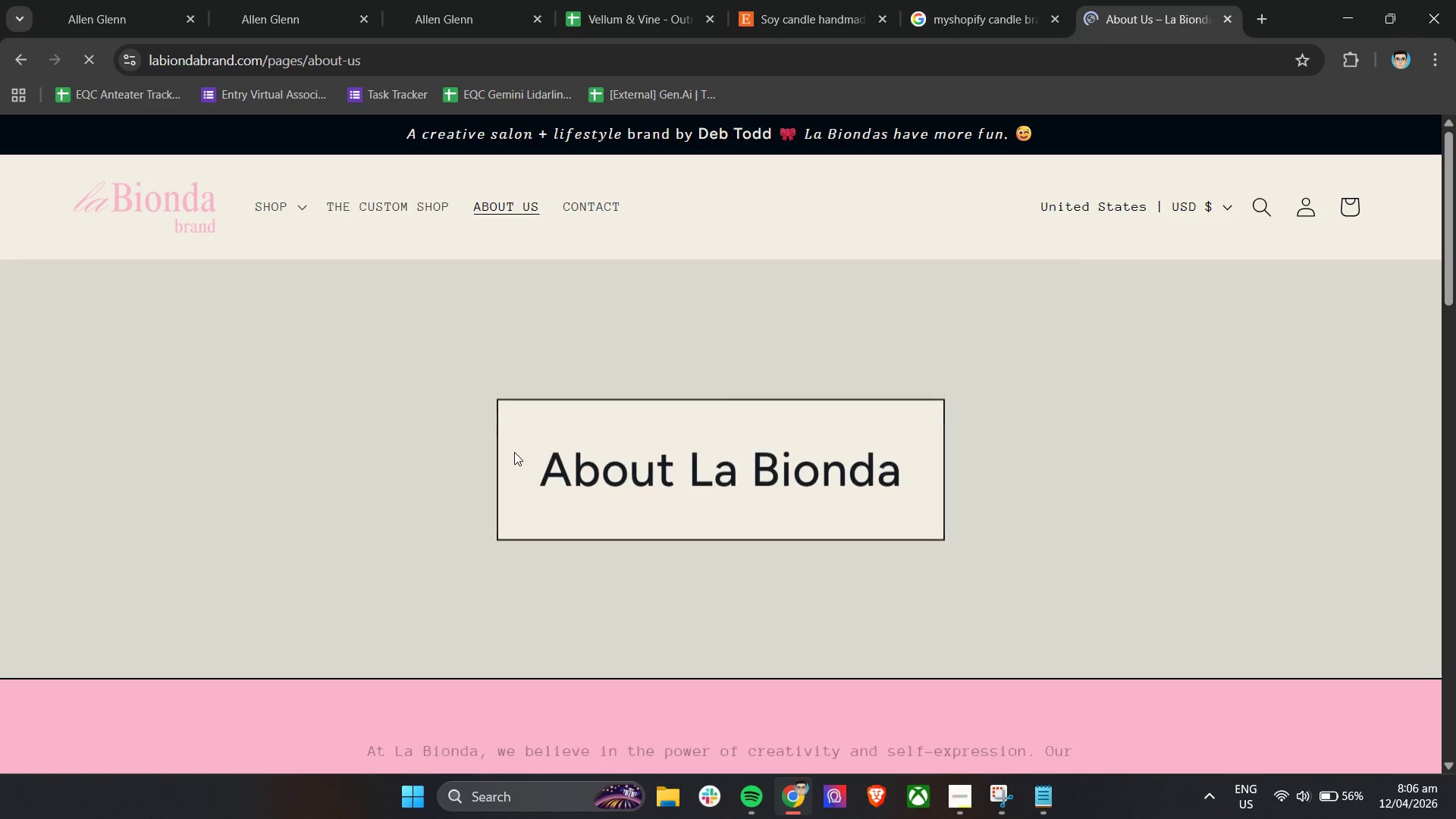 
scroll: coordinate [514, 452], scroll_direction: down, amount: 1.0
 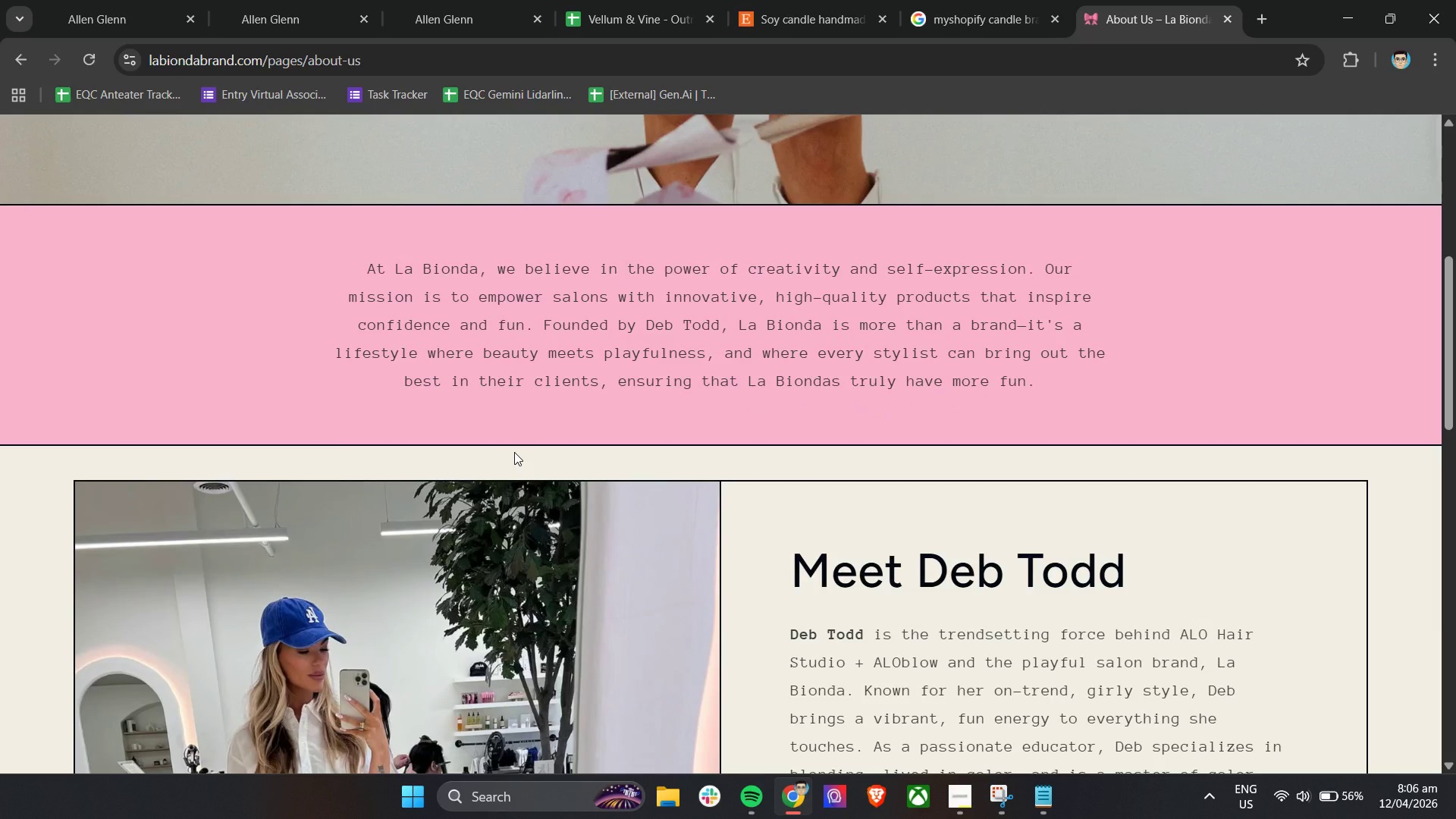 
wait(5.92)
 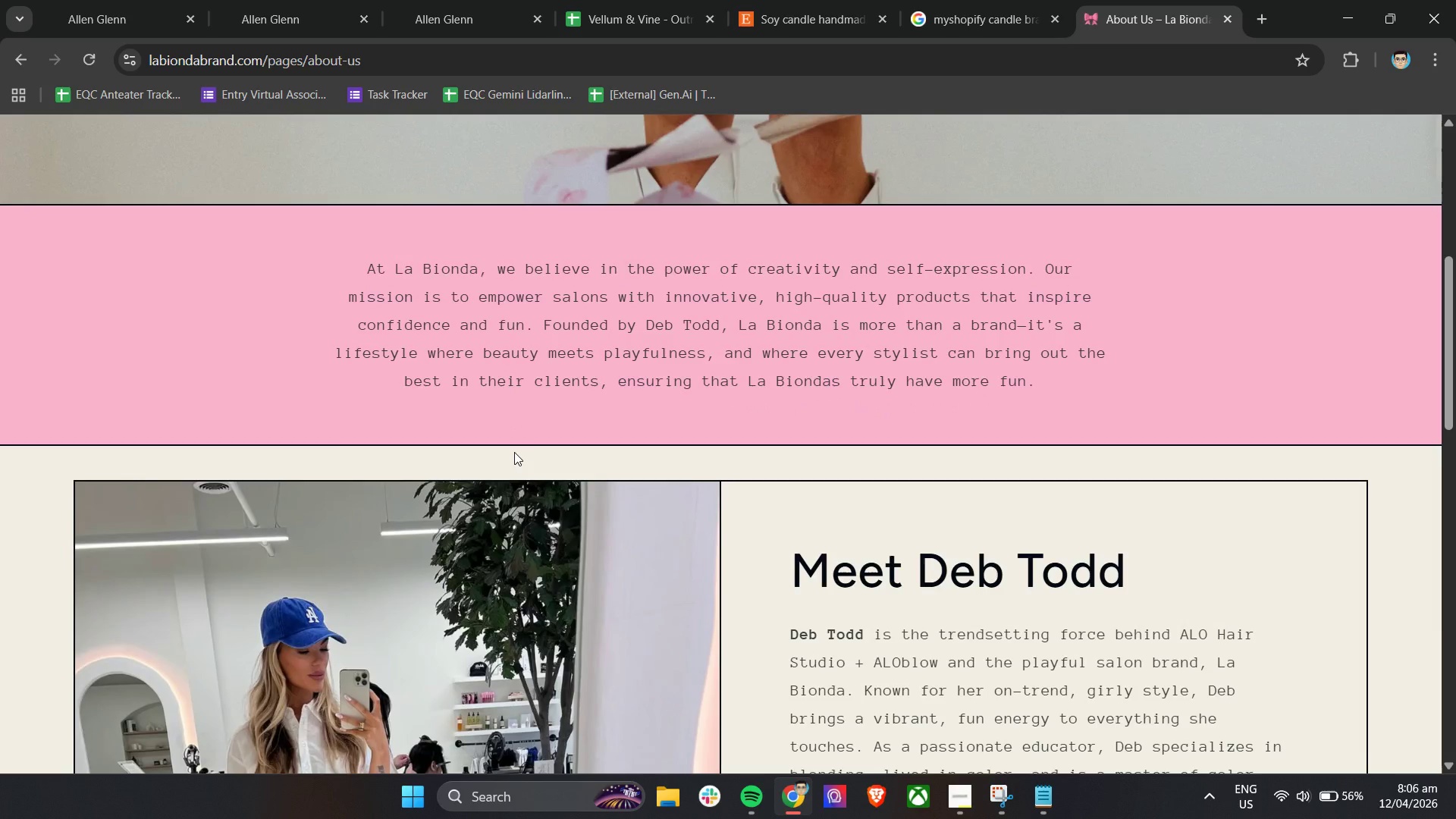 
scroll: coordinate [514, 452], scroll_direction: down, amount: 3.0
 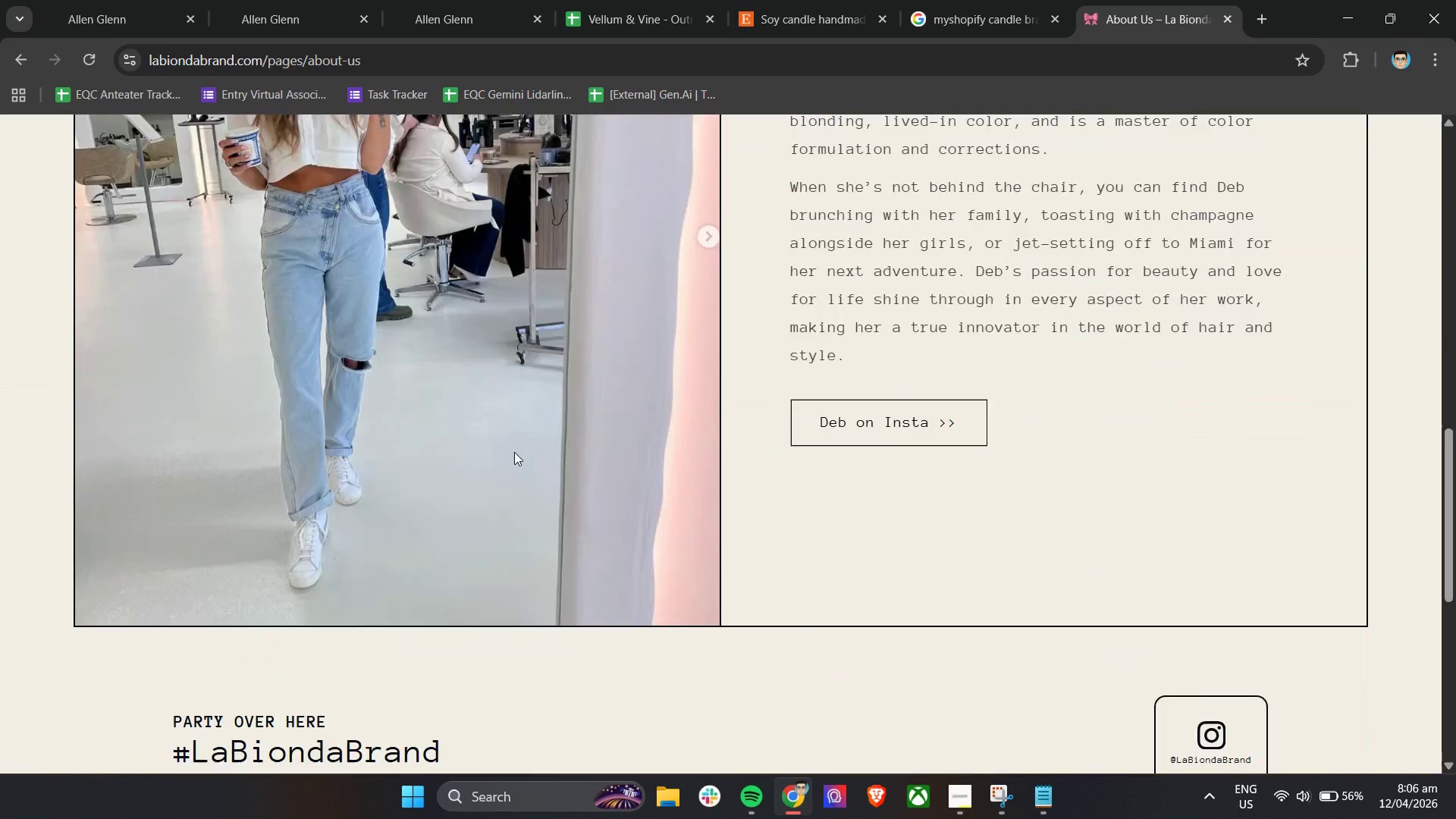 
scroll: coordinate [514, 452], scroll_direction: up, amount: 21.0
 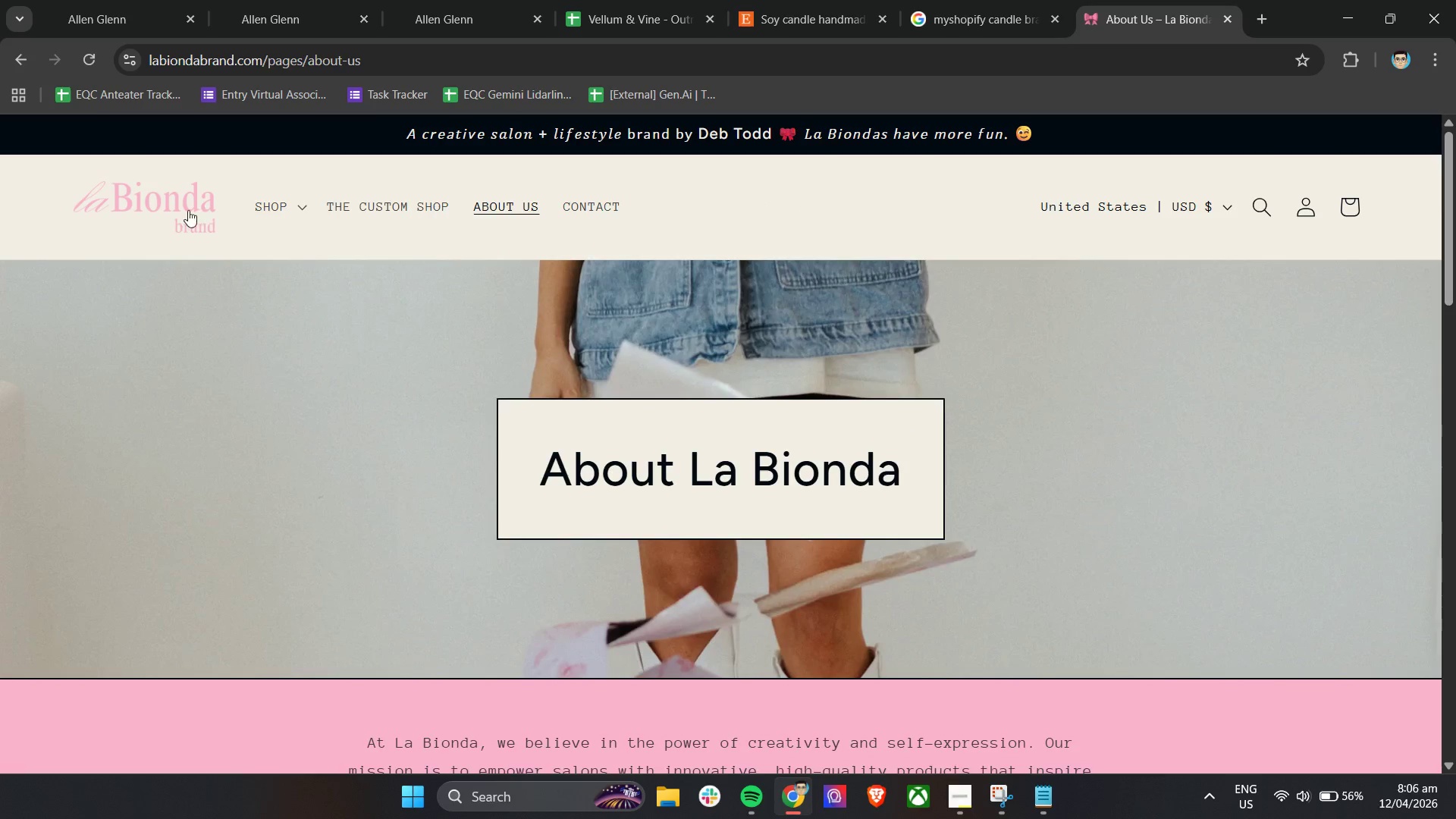 
left_click([172, 209])
 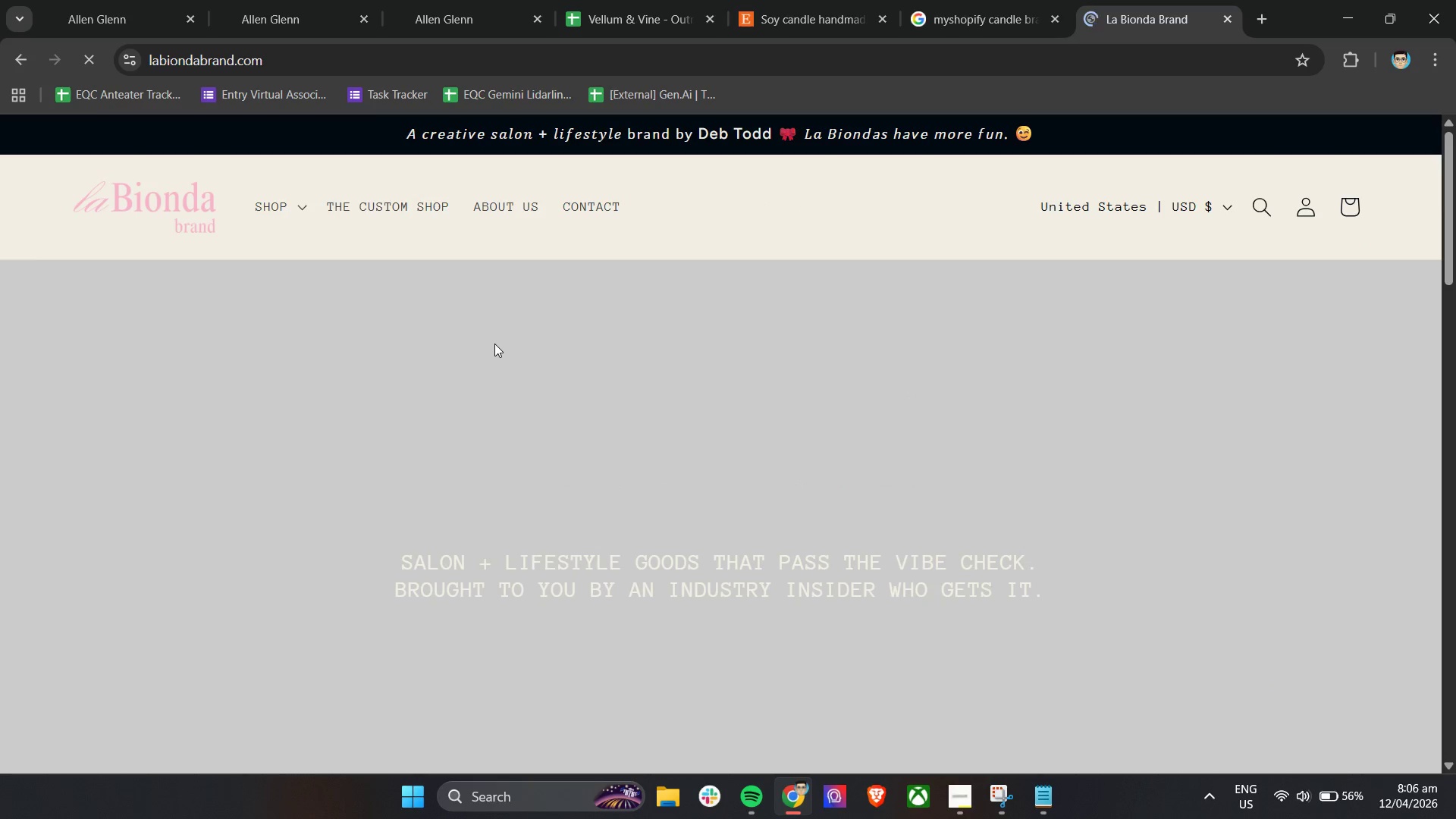 
scroll: coordinate [494, 344], scroll_direction: down, amount: 7.0
 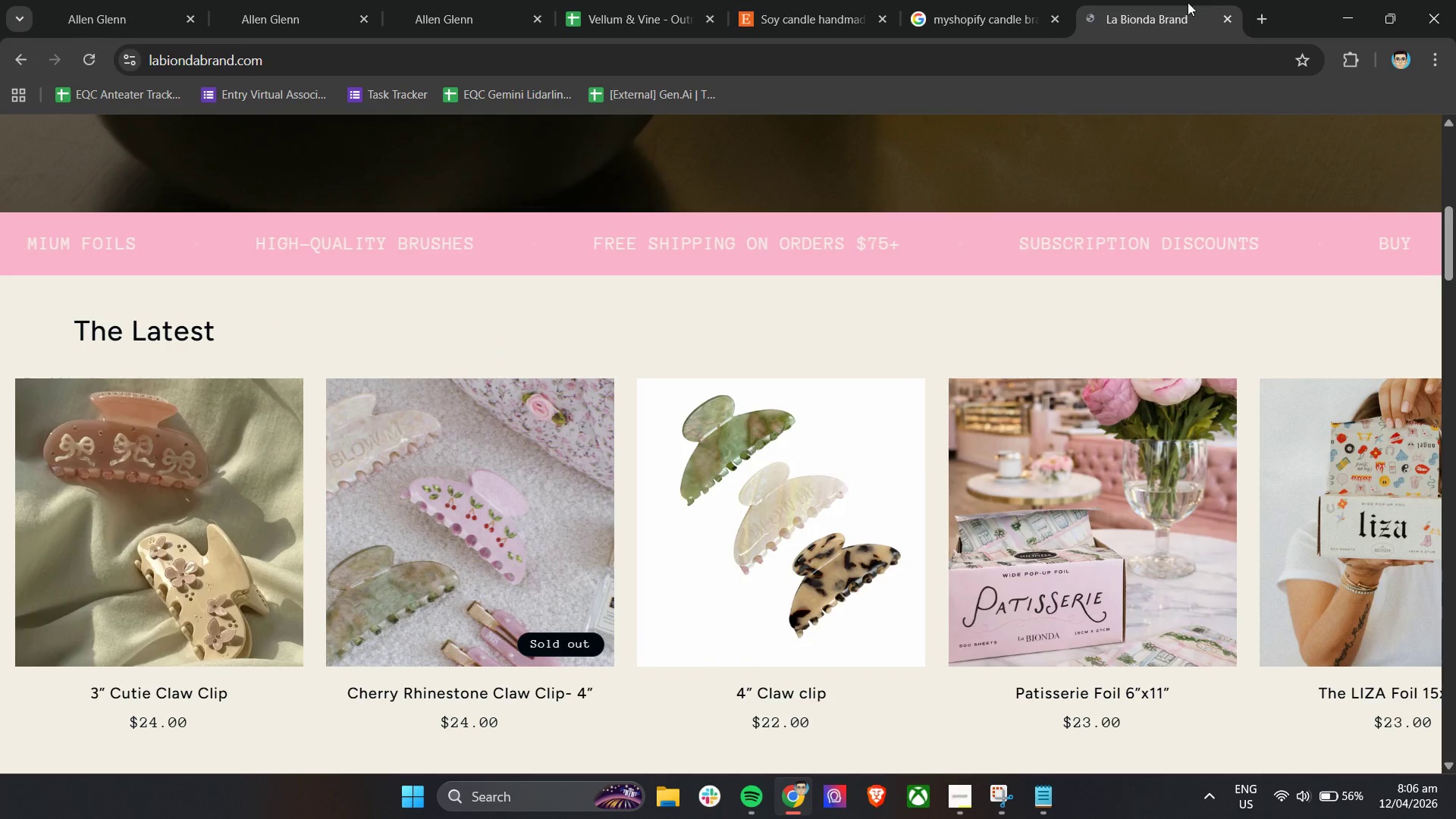 
left_click([1229, 15])
 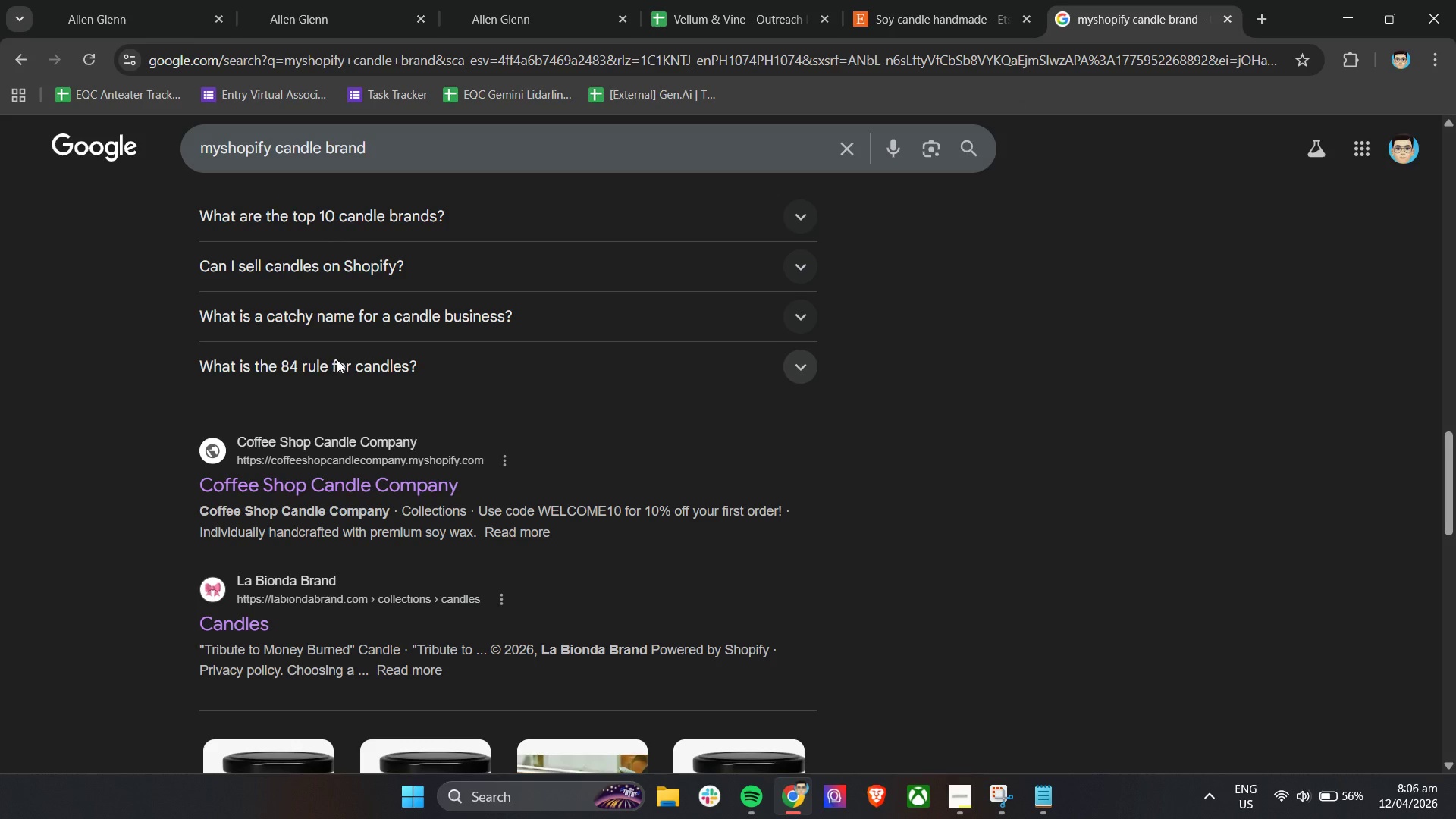 
scroll: coordinate [141, 450], scroll_direction: down, amount: 10.0
 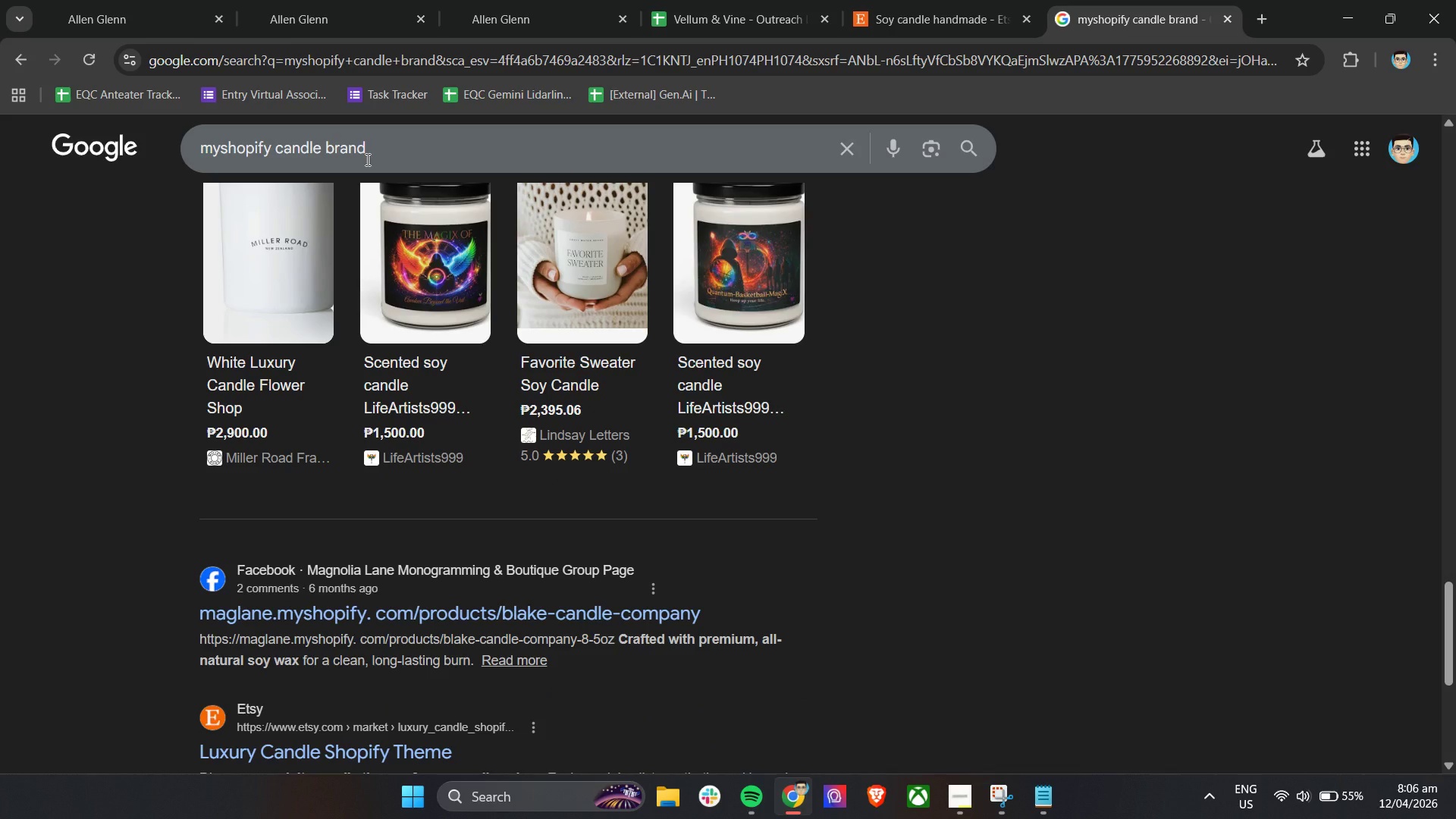 
wait(7.13)
 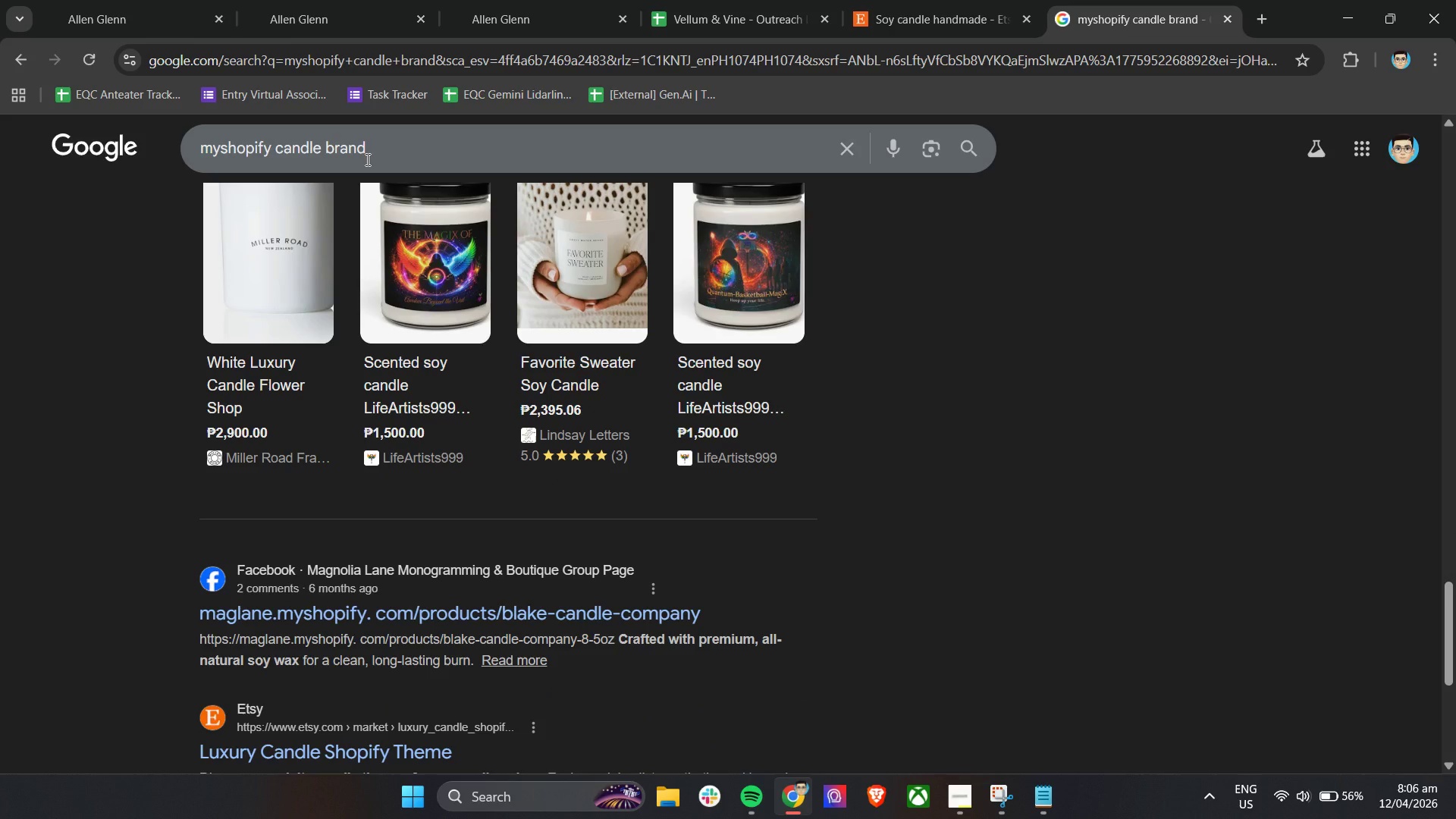 
left_click_drag(start_coordinate=[410, 147], to_coordinate=[158, 148])
 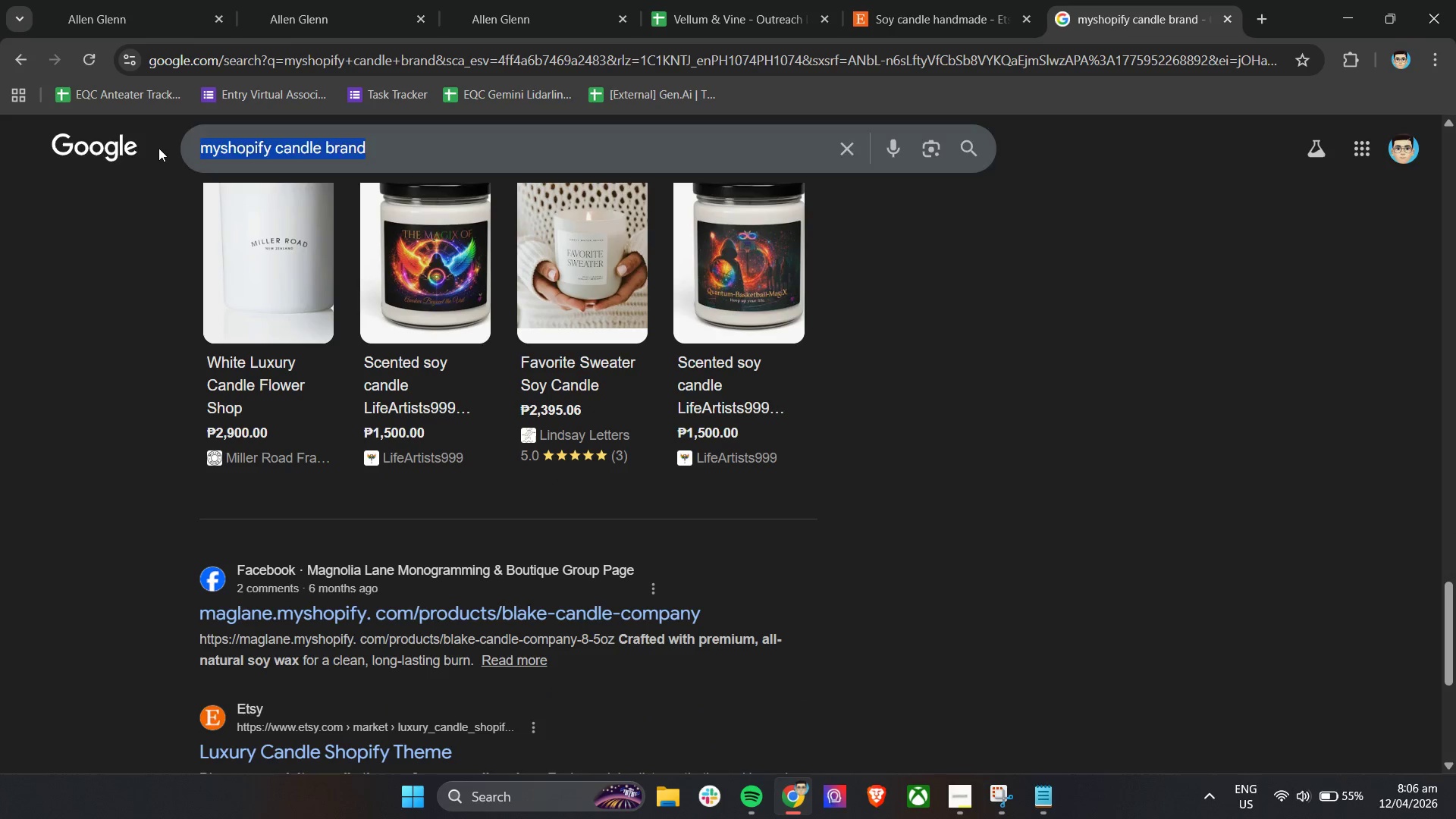 
type(small candle business)
 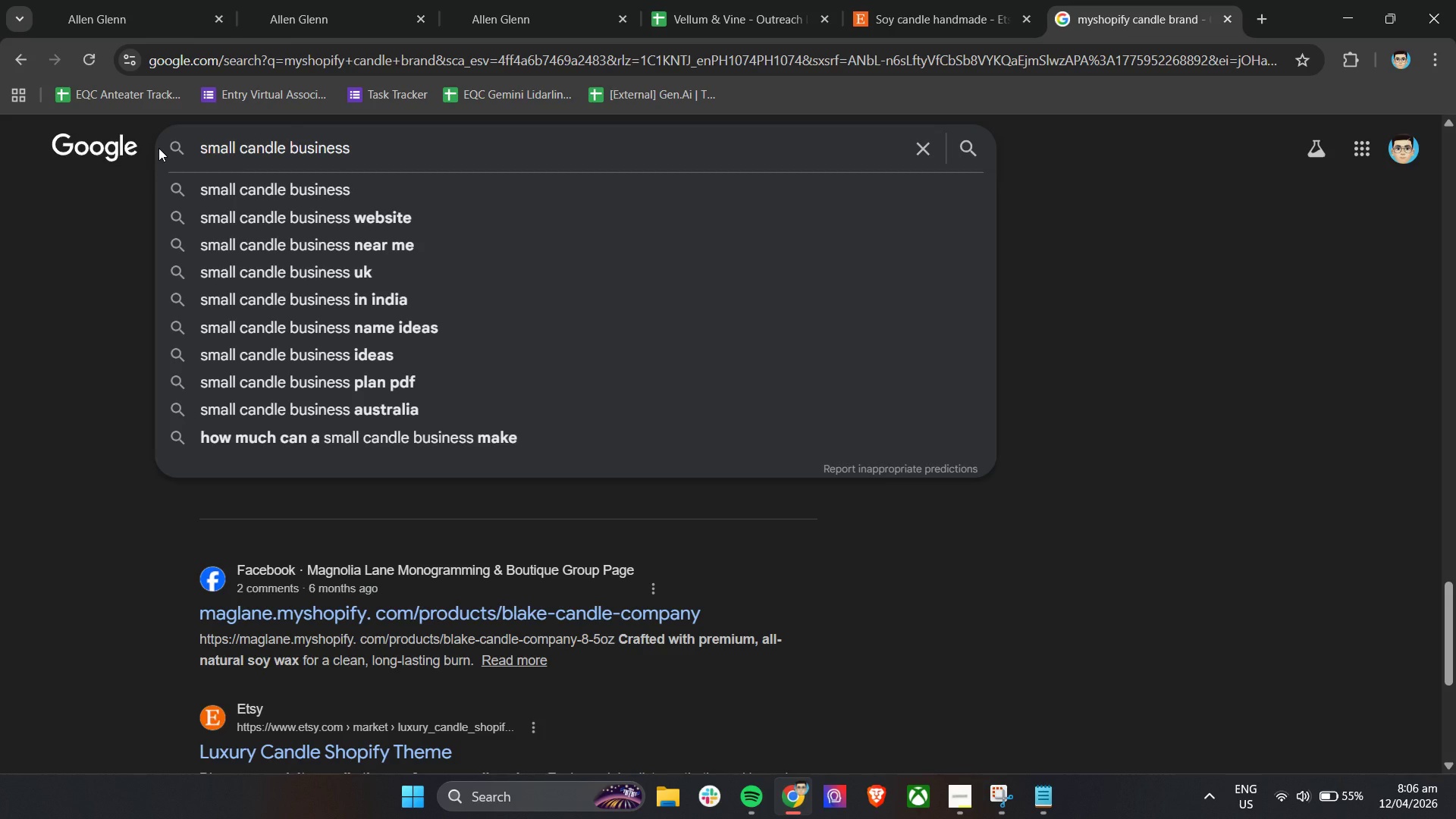 
wait(8.97)
 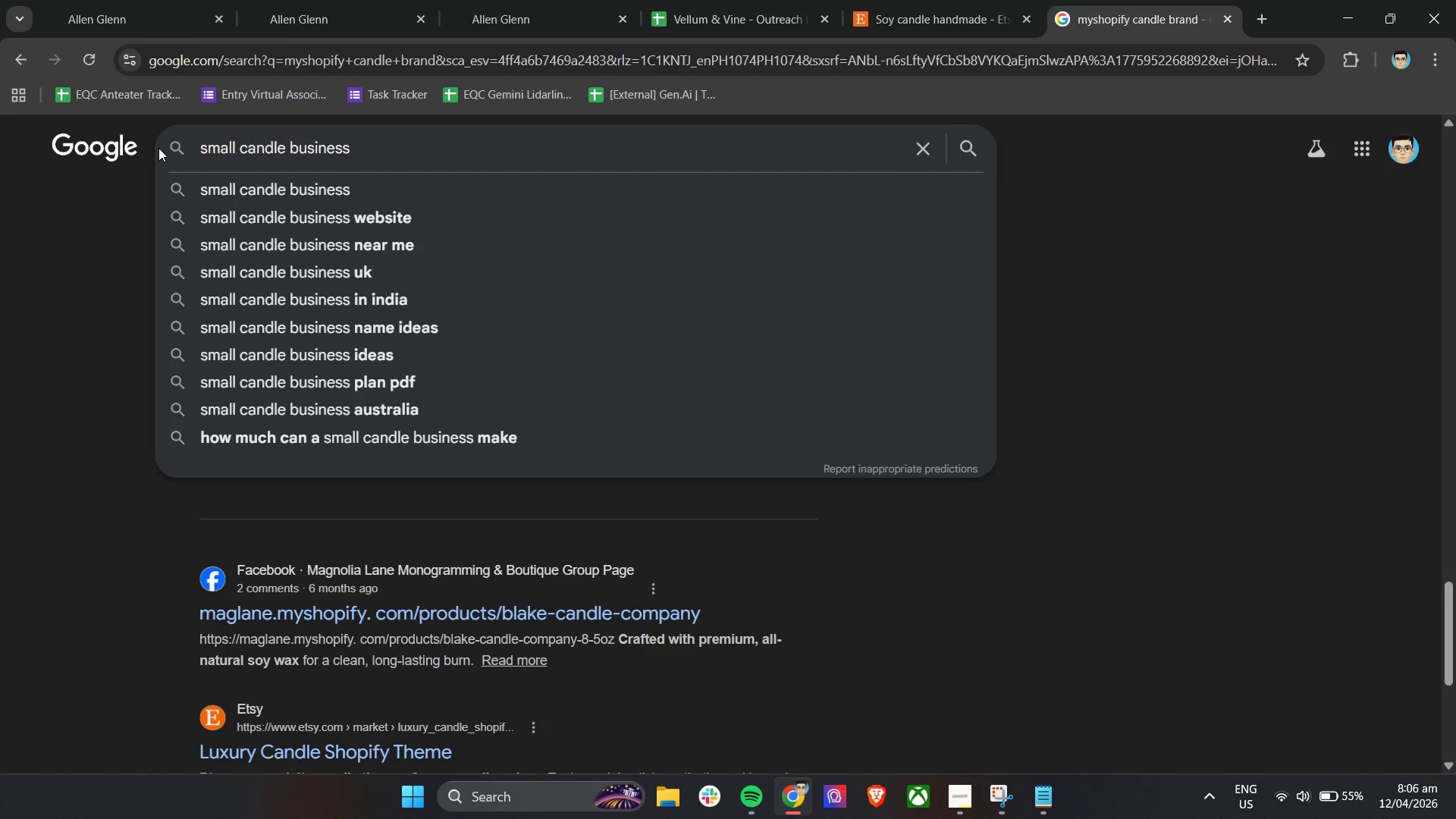 
type( handmade)
 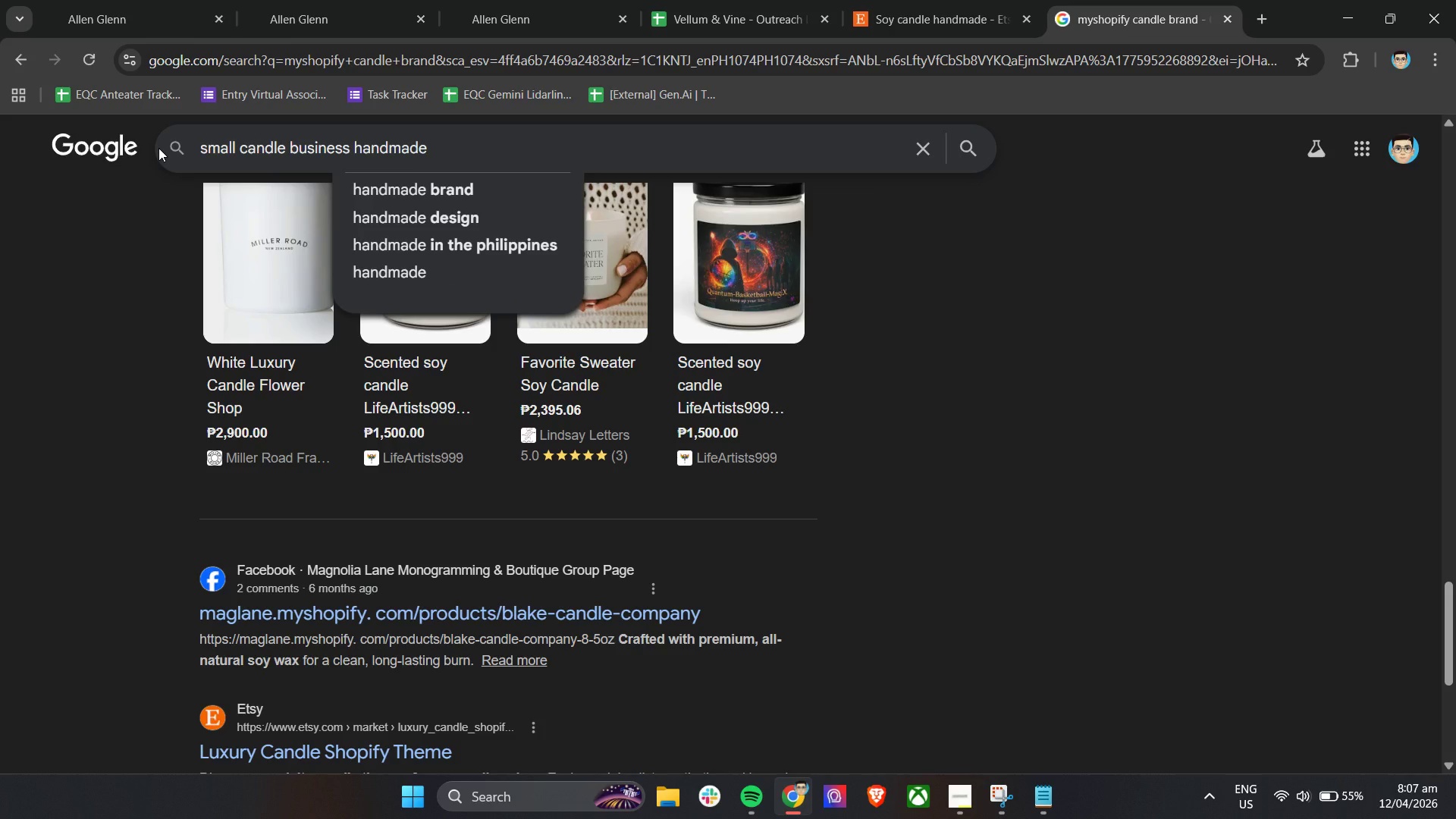 
key(Enter)
 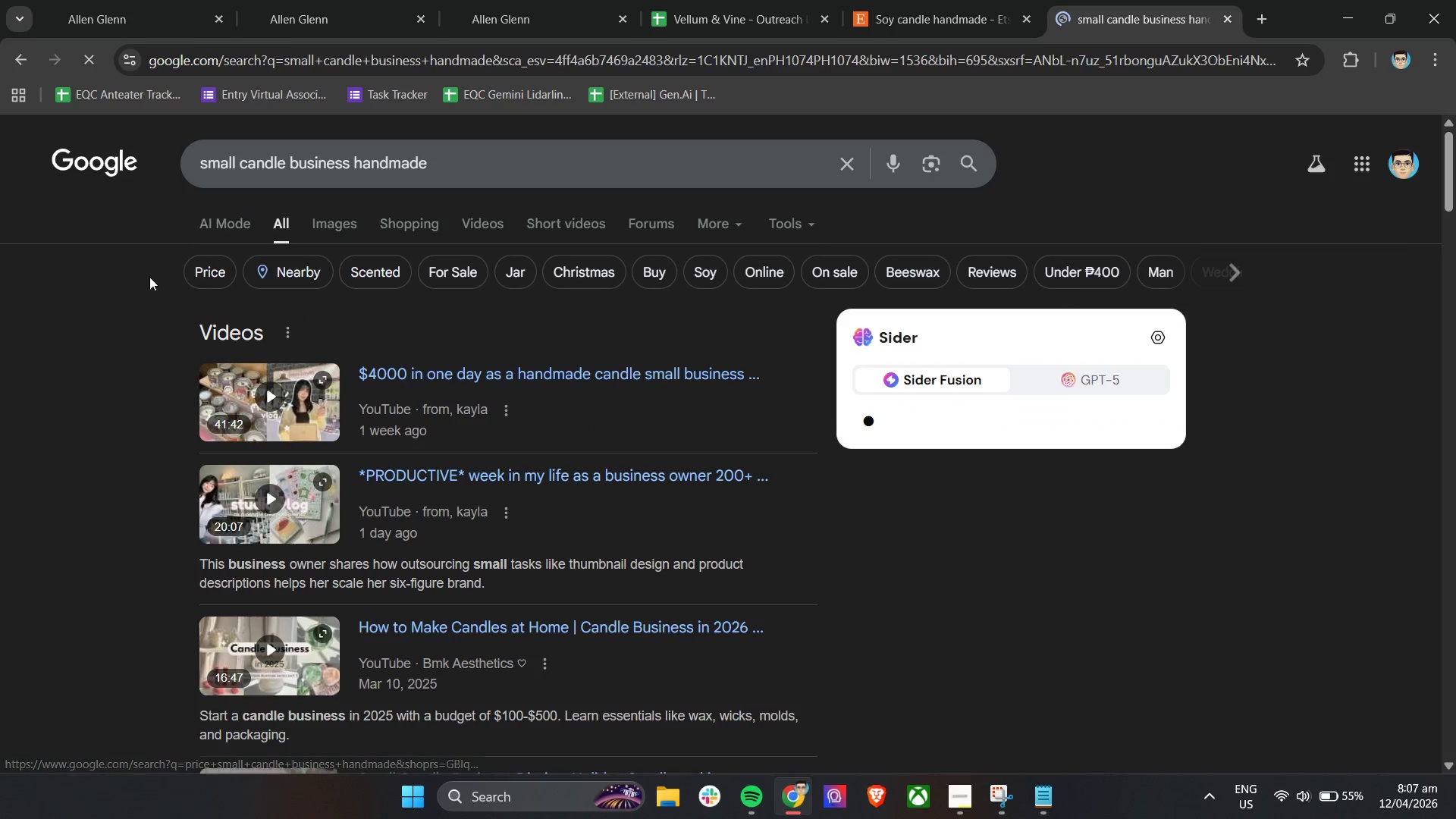 
right_click([396, 228])
 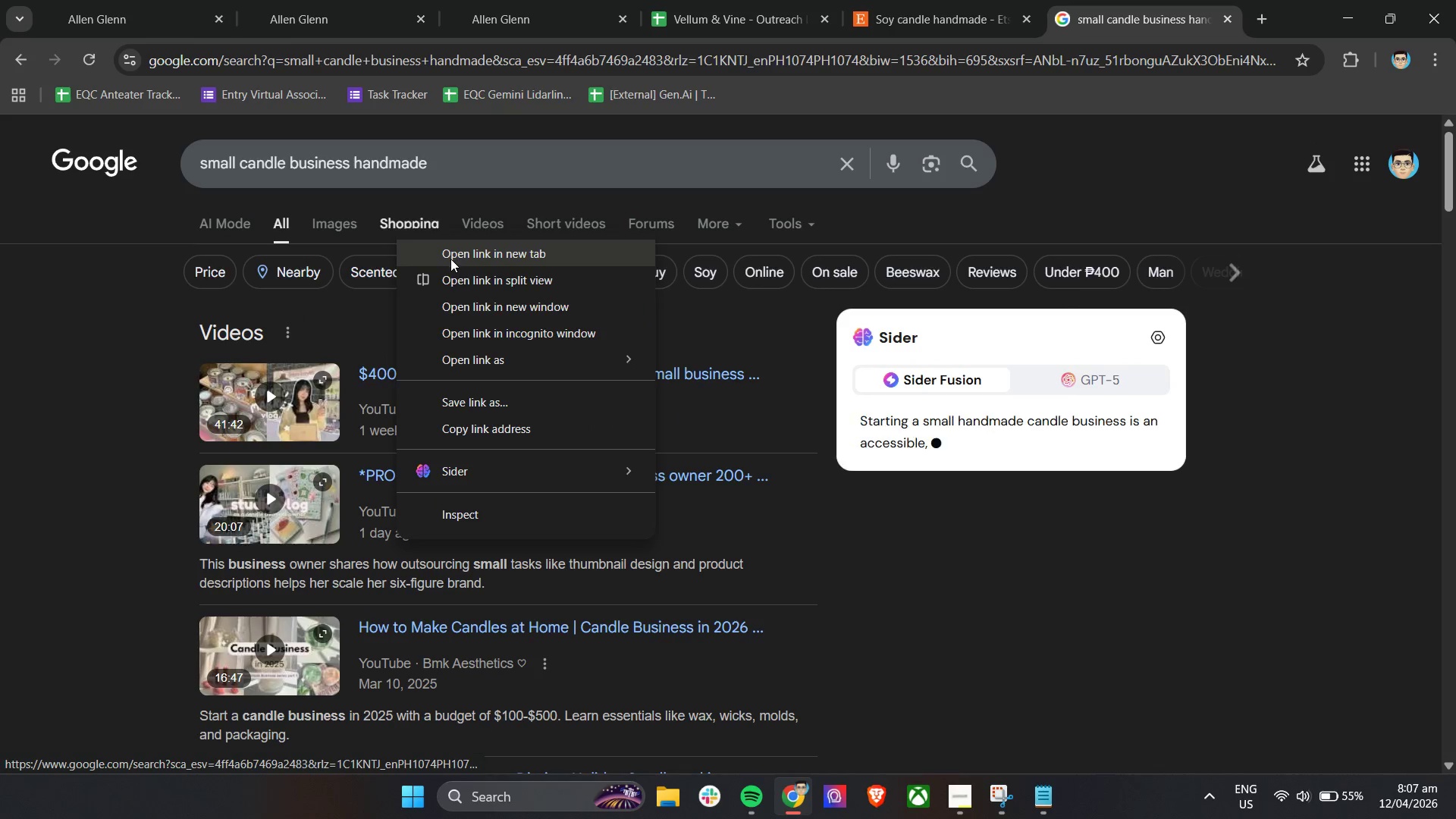 
left_click([450, 259])
 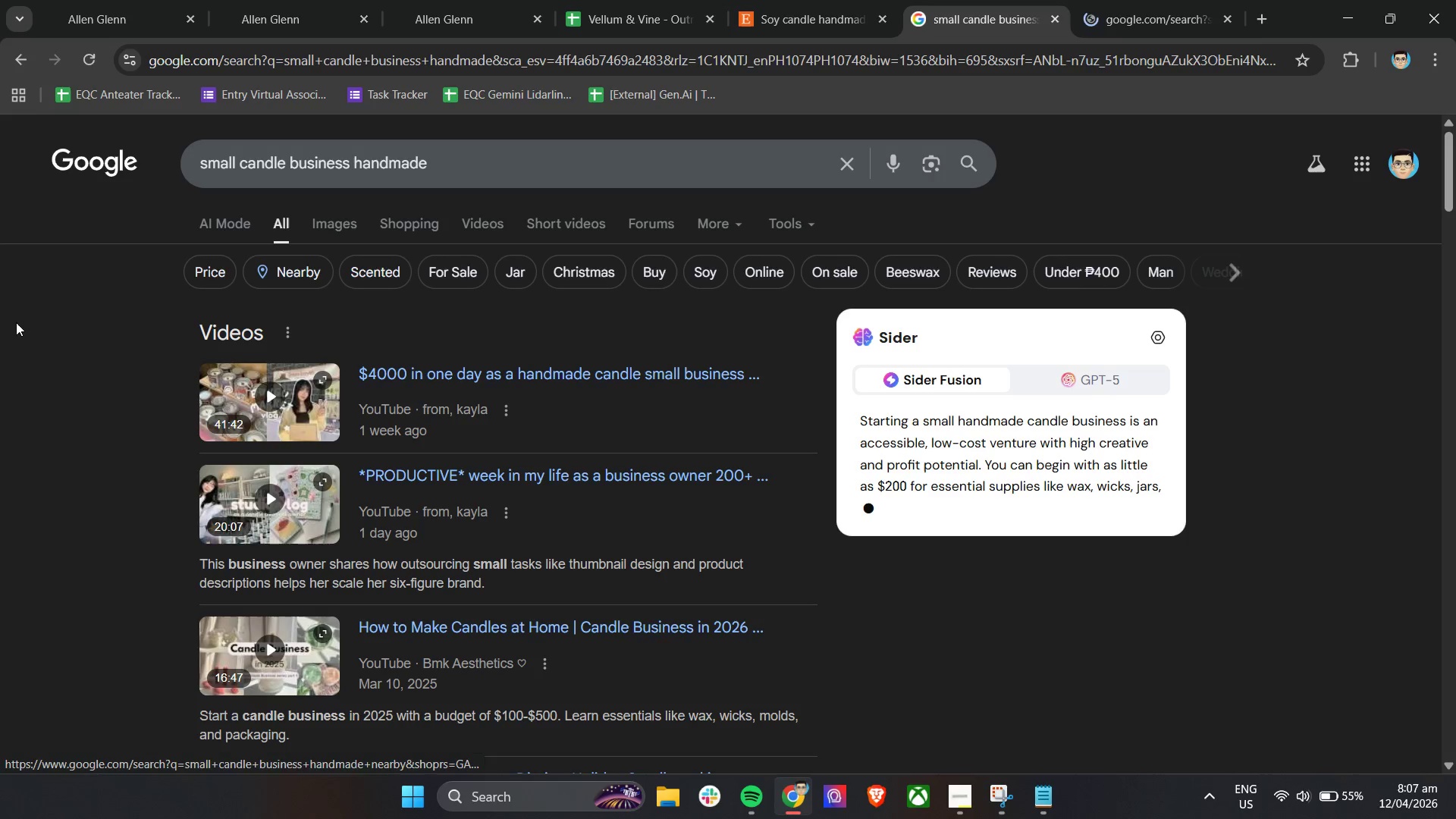 
scroll: coordinate [55, 331], scroll_direction: down, amount: 16.0
 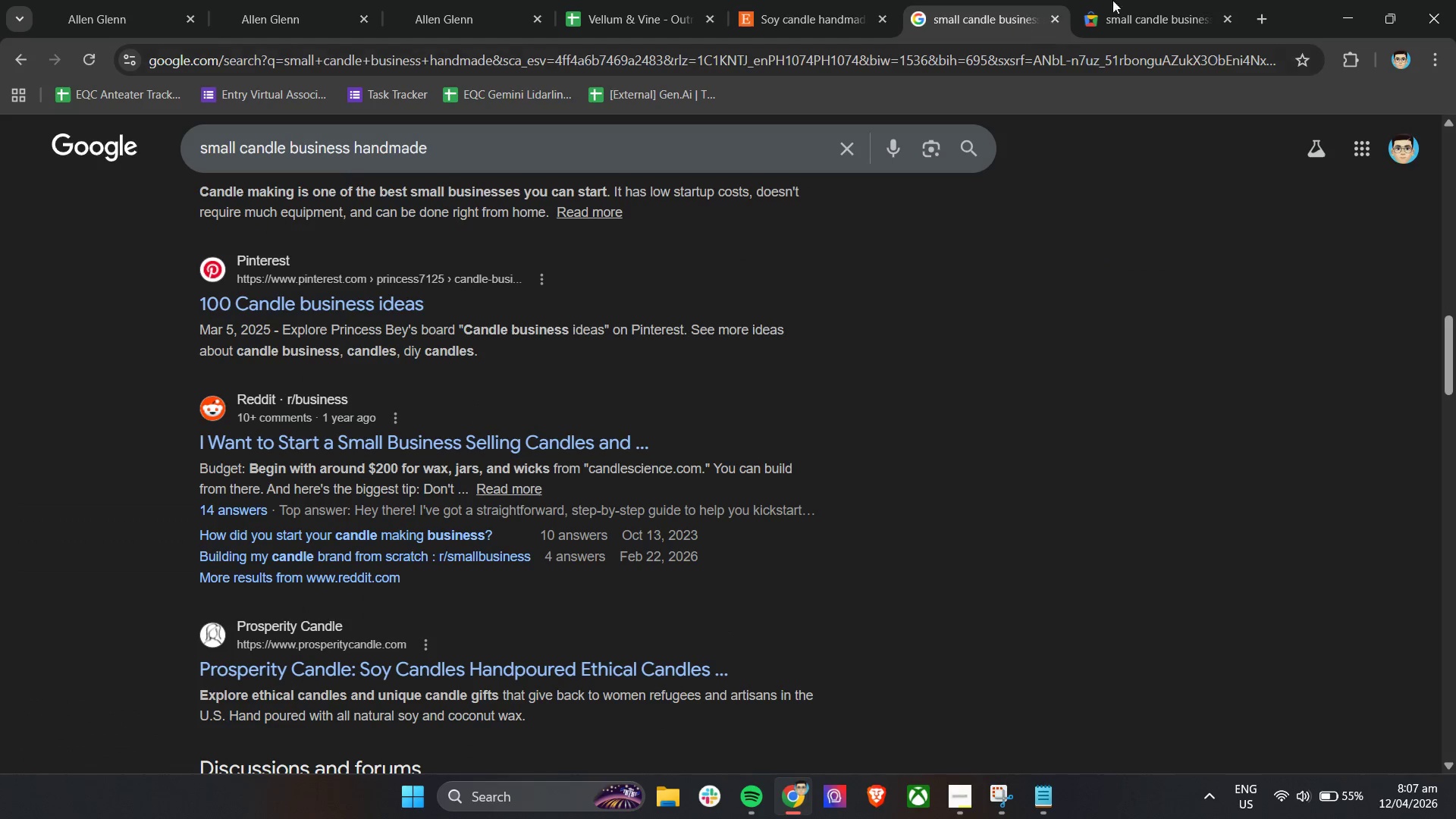 
left_click([1134, 0])
 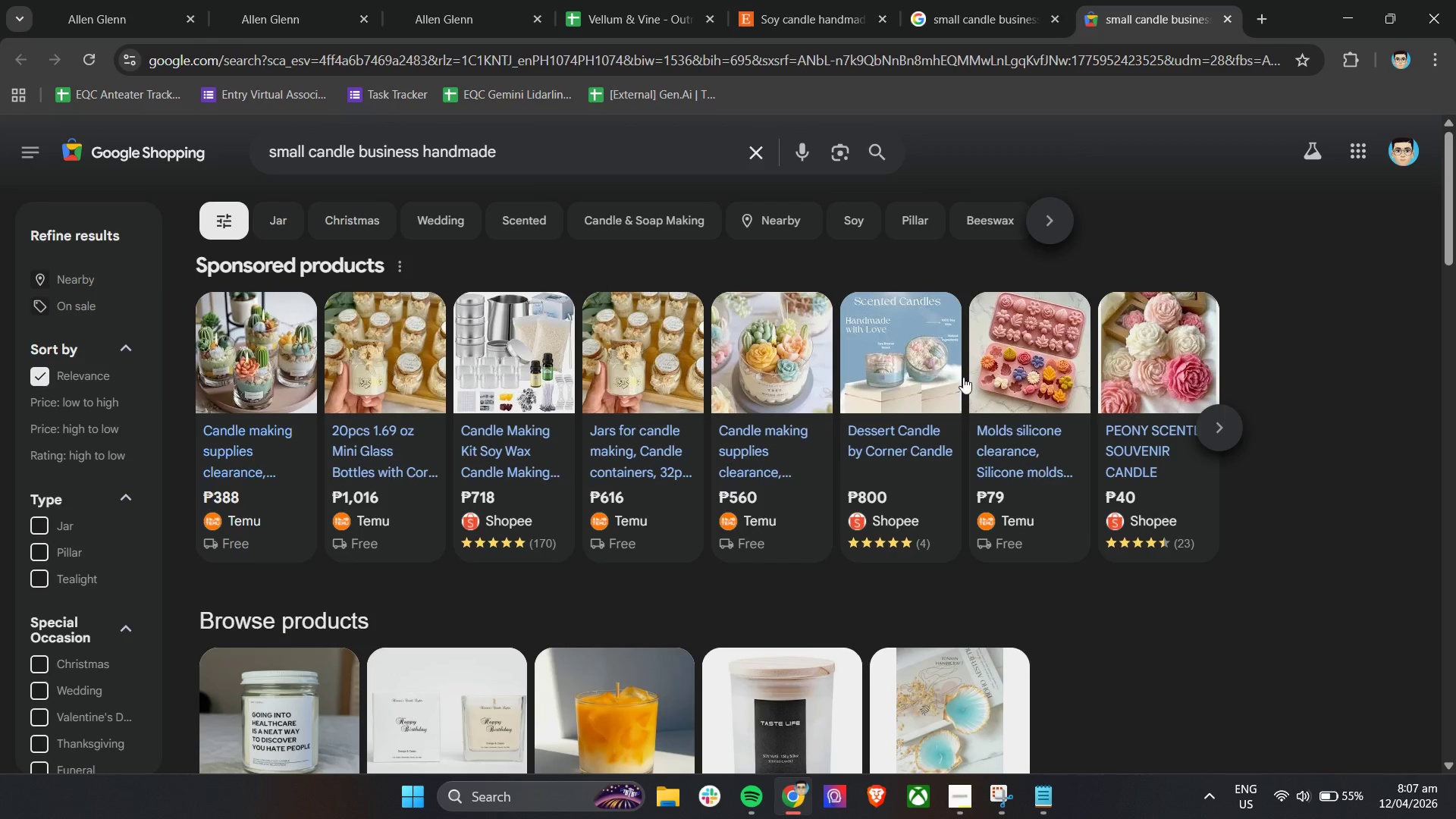 
scroll: coordinate [429, 529], scroll_direction: down, amount: 5.0
 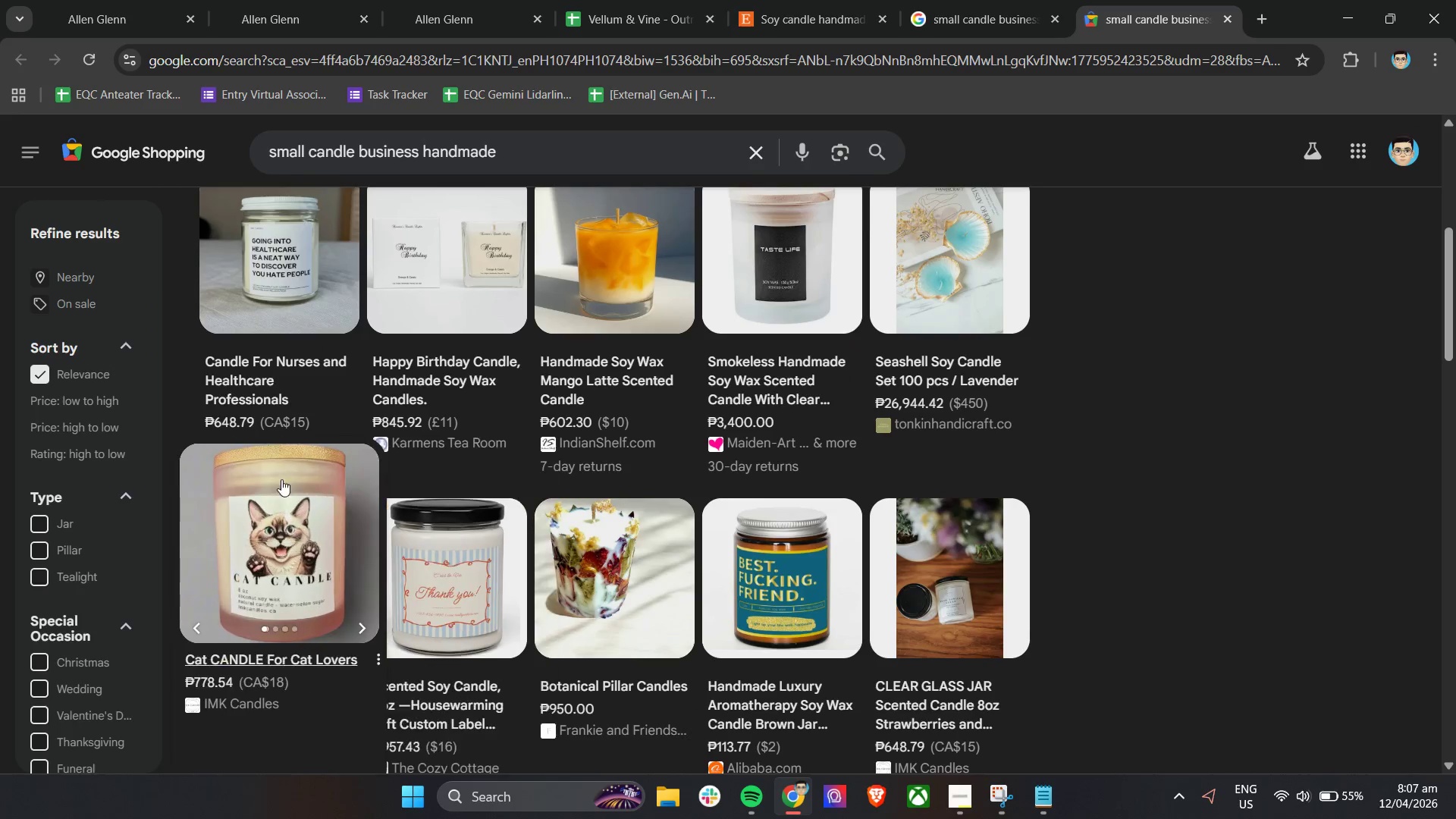 
mouse_move([290, 408])
 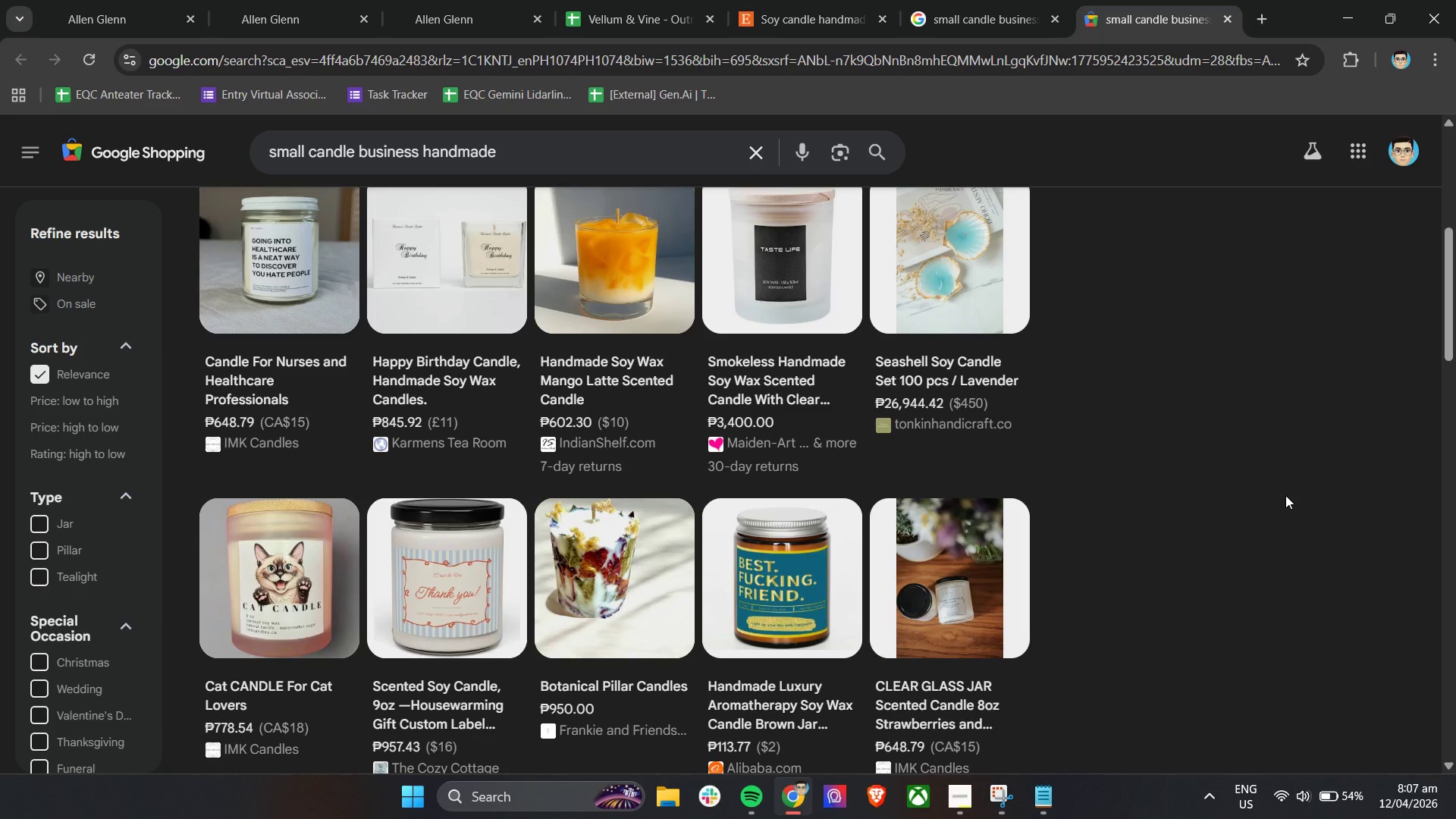 
scroll: coordinate [118, 614], scroll_direction: down, amount: 10.0
 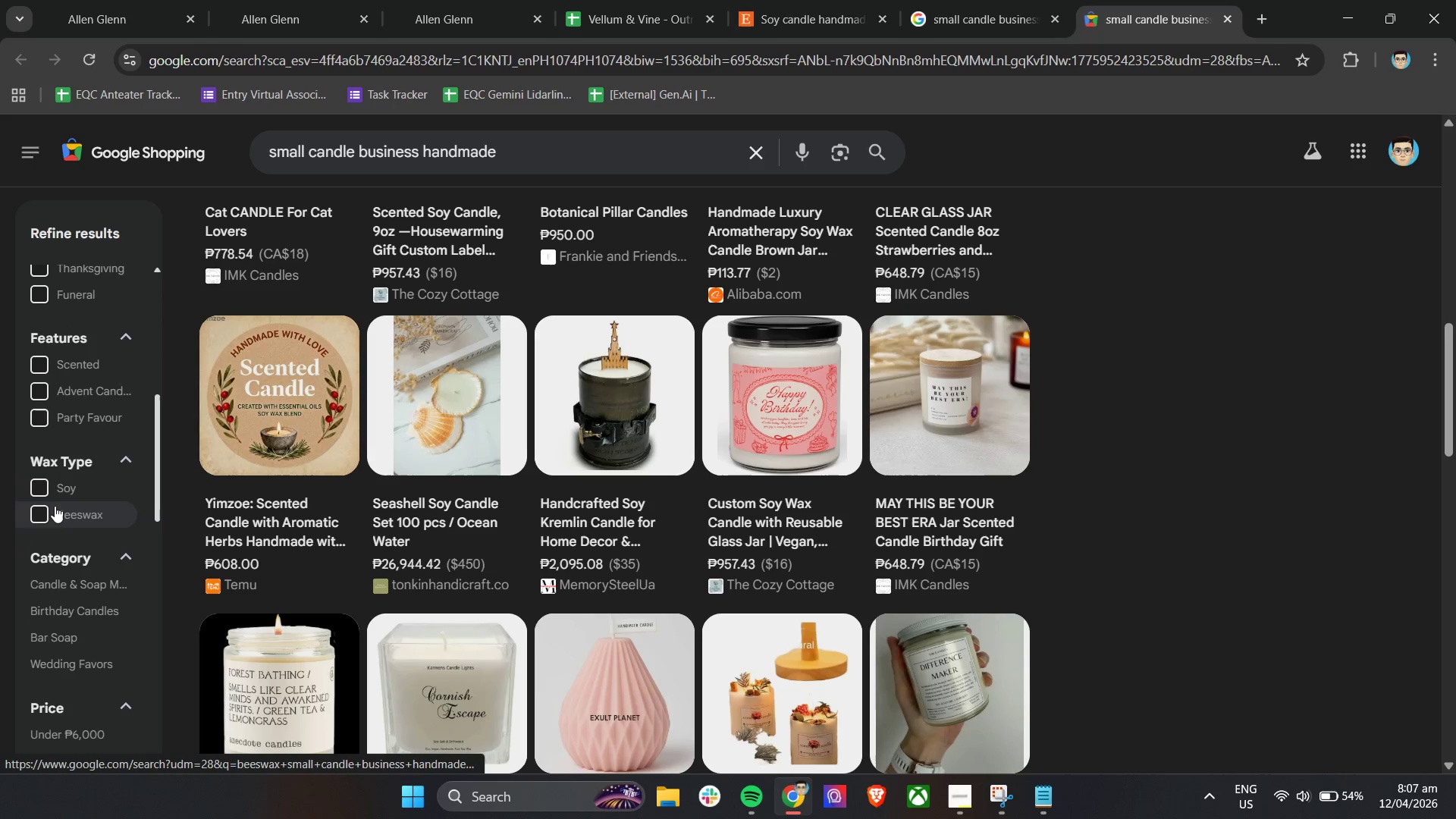 
left_click([45, 488])
 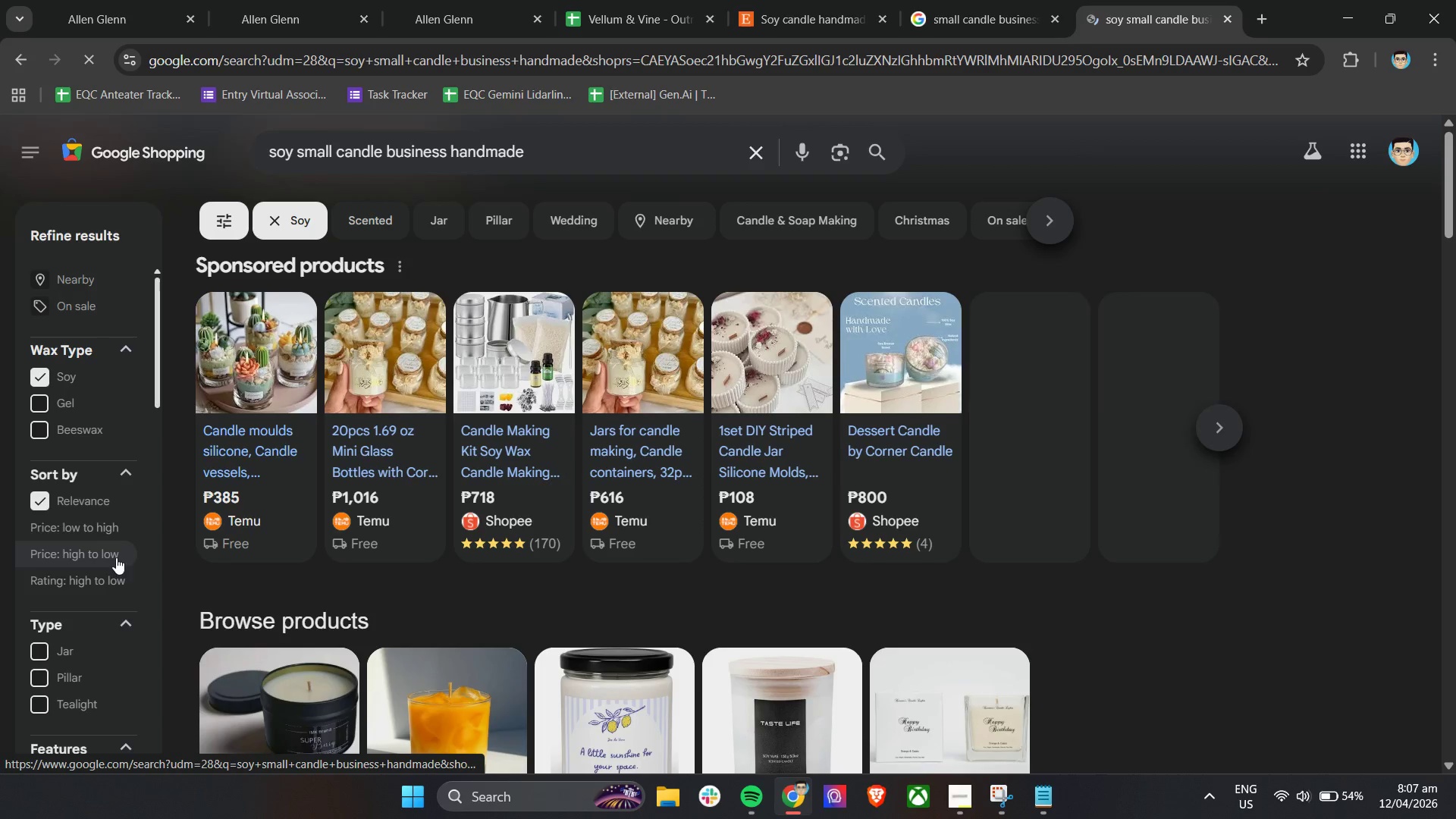 
scroll: coordinate [80, 635], scroll_direction: down, amount: 6.0
 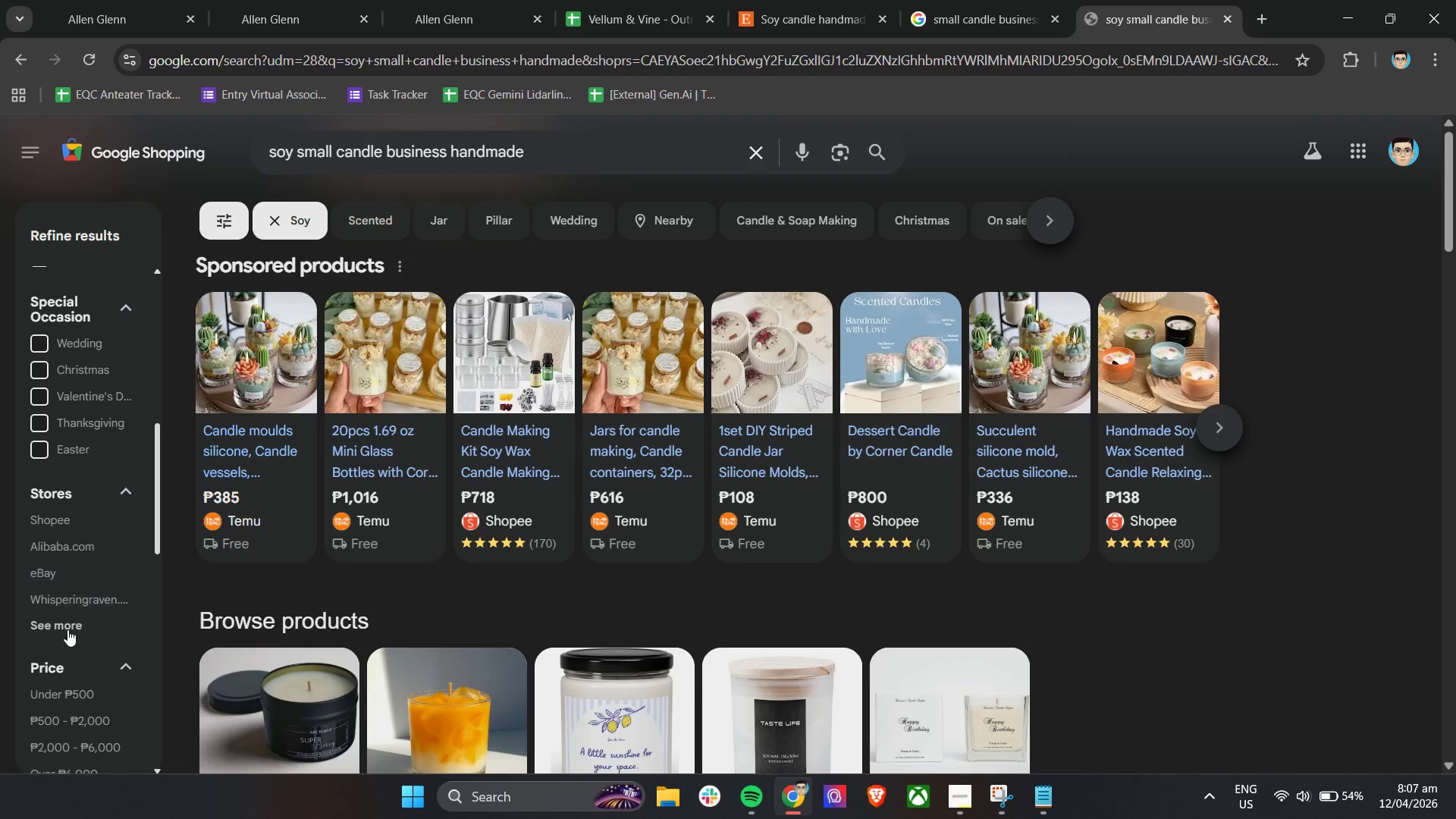 
left_click([67, 629])
 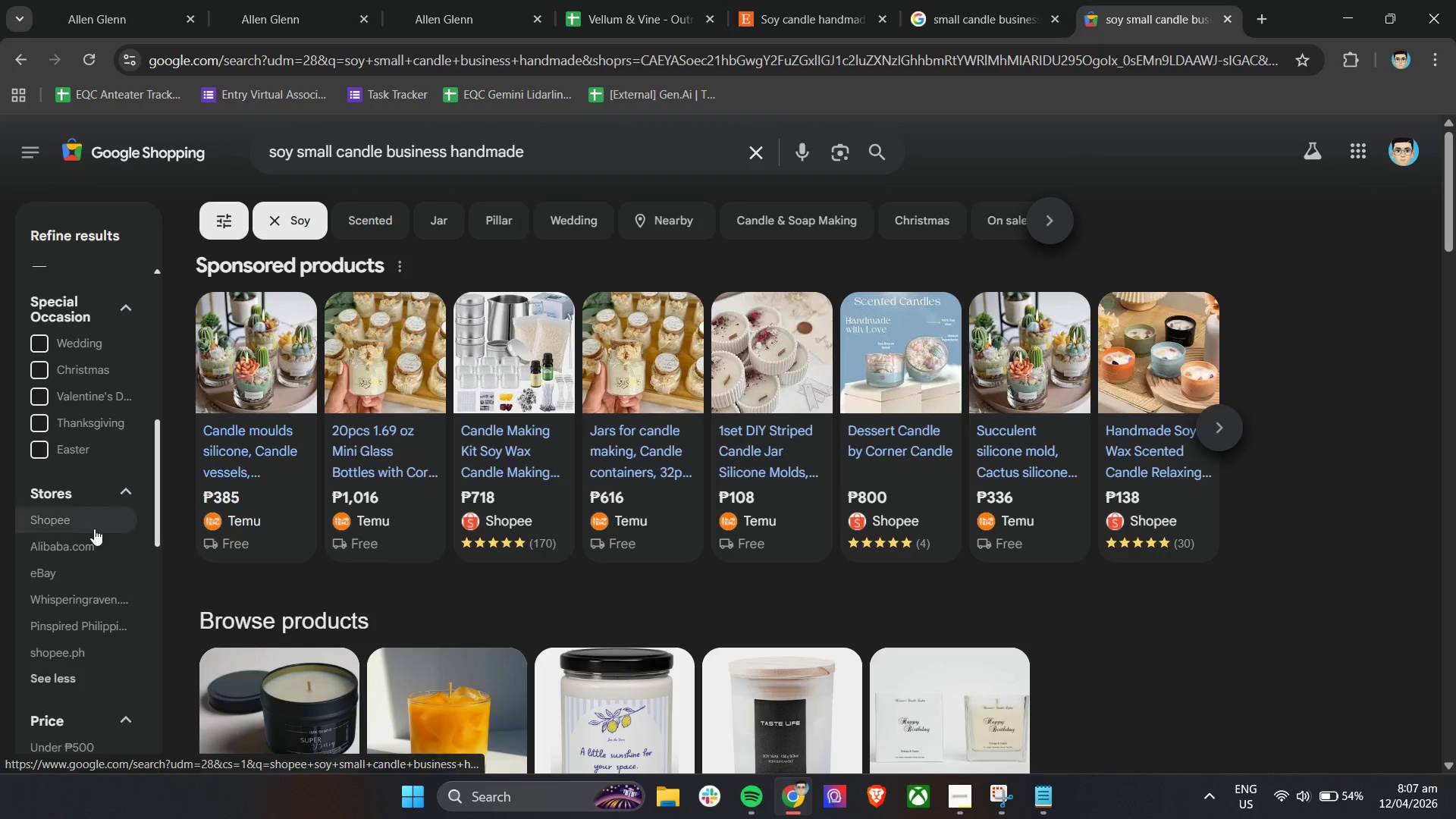 
scroll: coordinate [89, 652], scroll_direction: down, amount: 2.0
 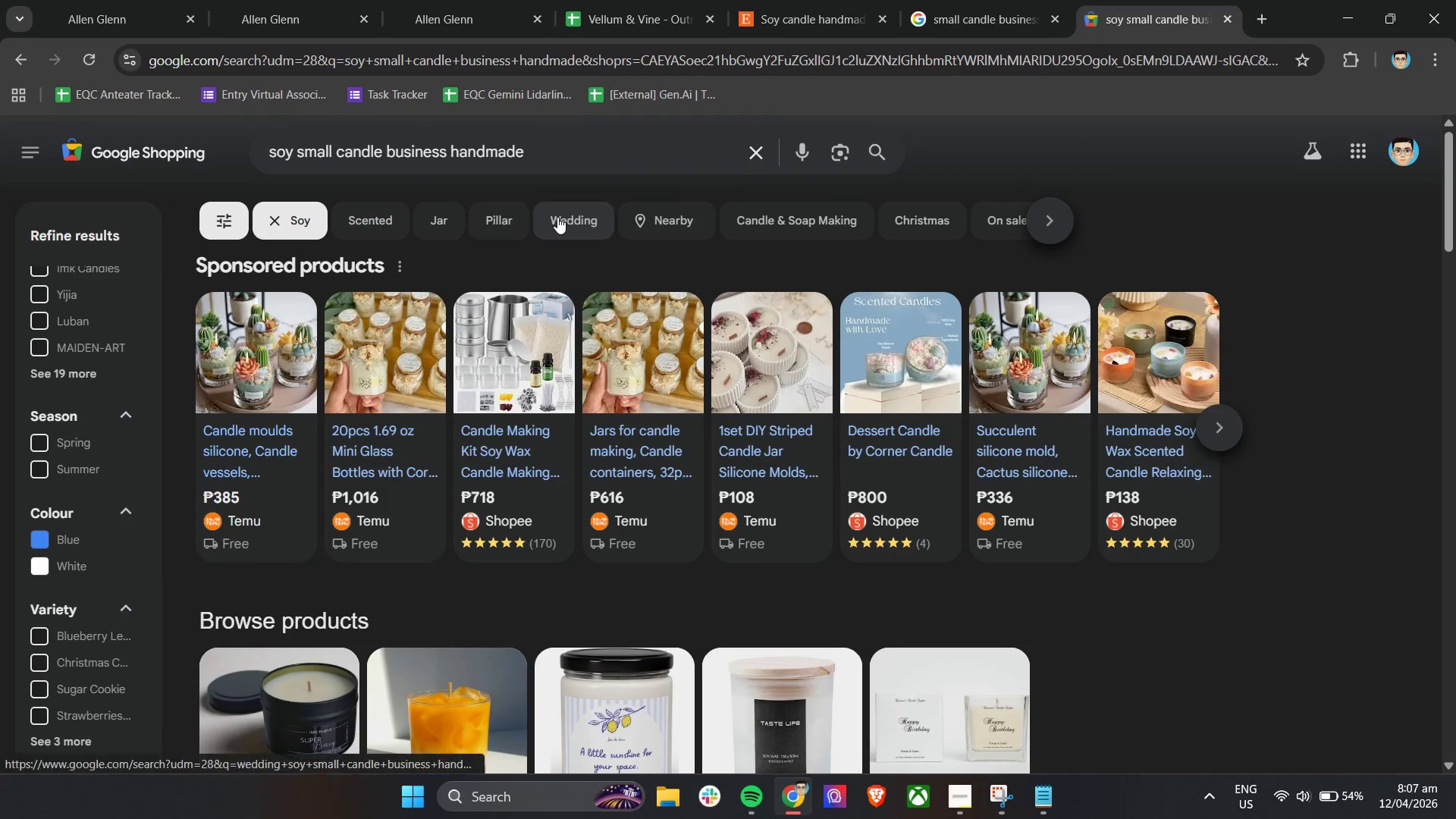 
left_click([1063, 234])
 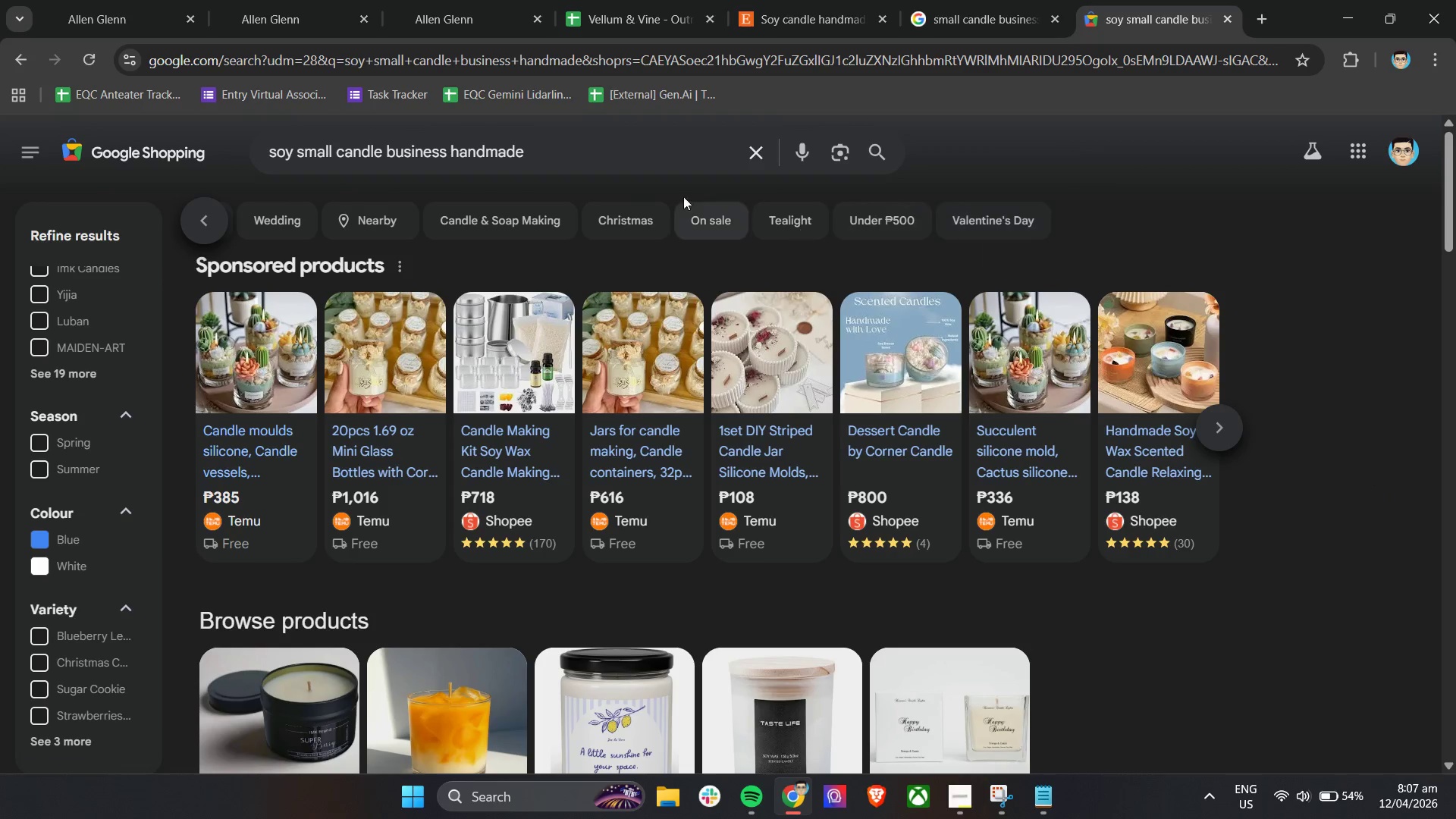 
left_click([648, 153])
 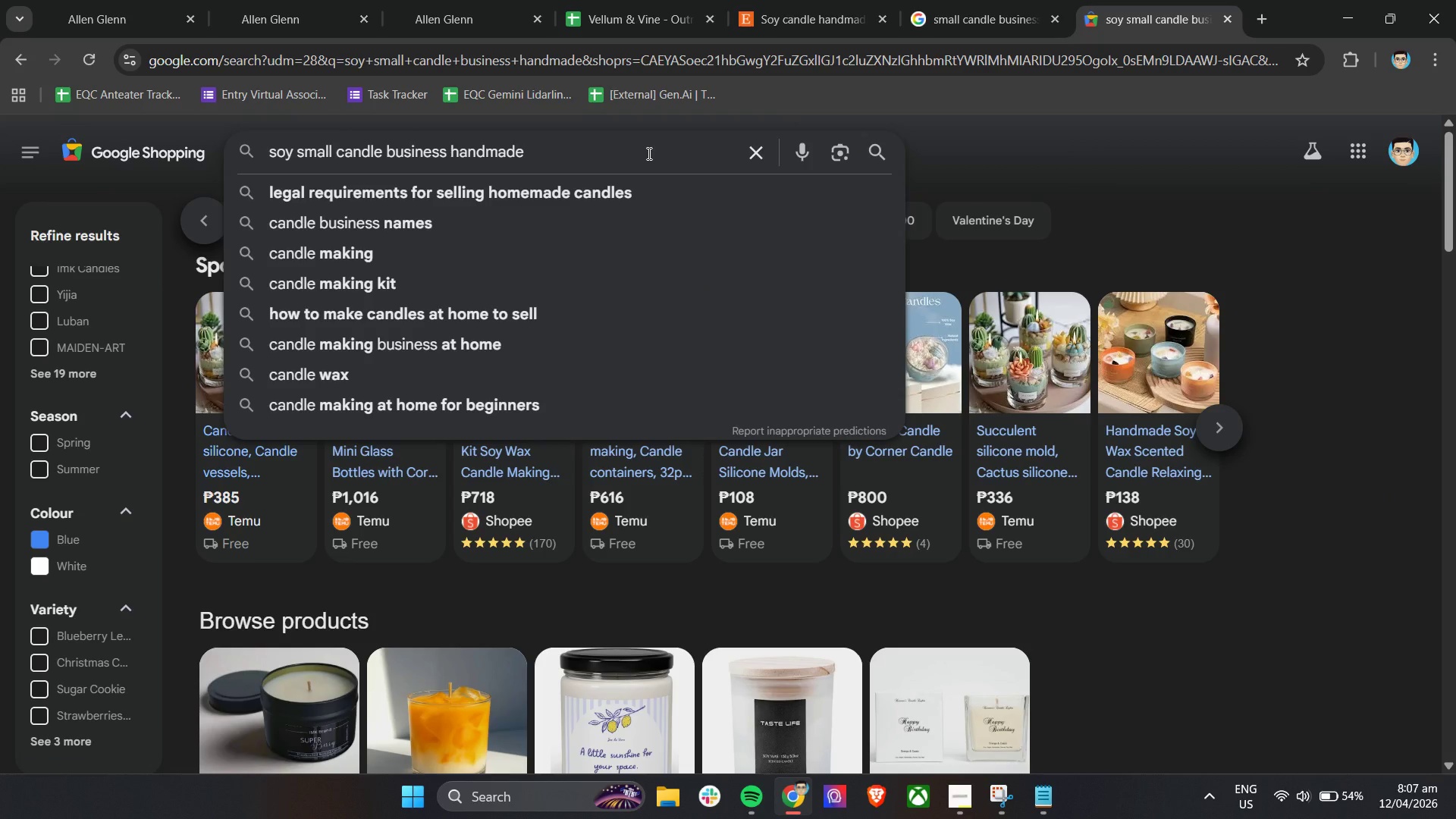 
type( shopify)
 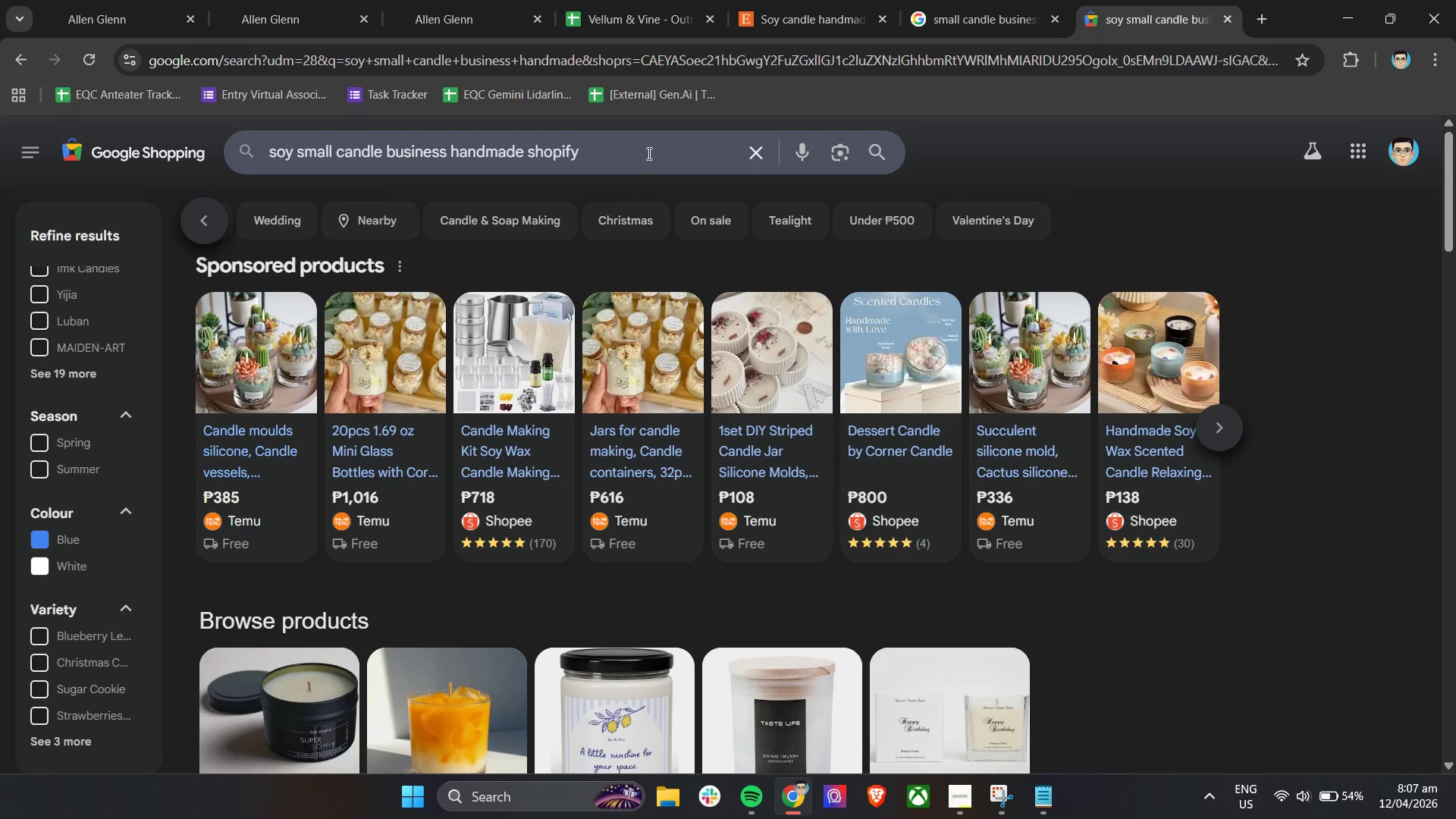 
key(Enter)
 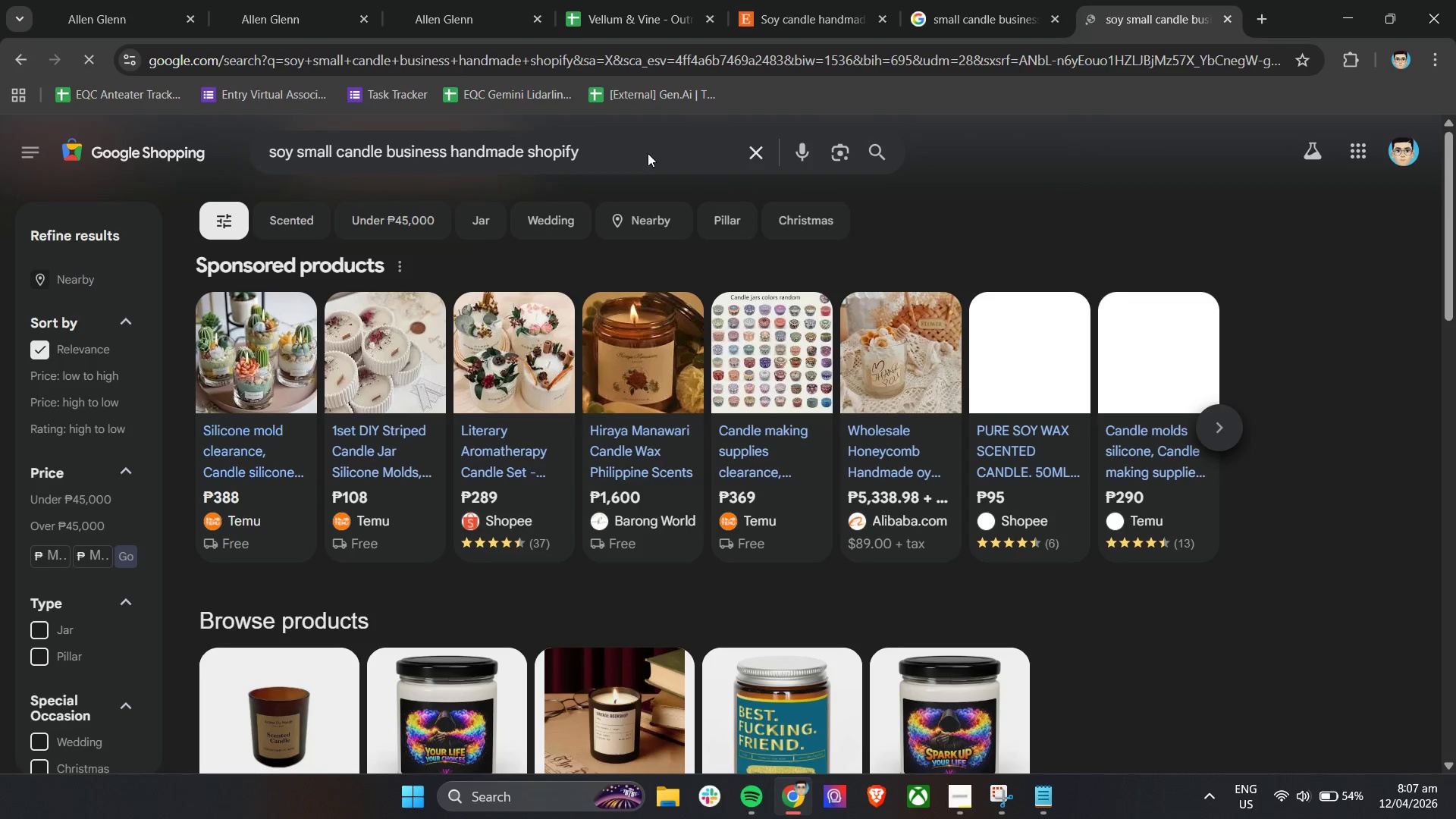 
scroll: coordinate [91, 535], scroll_direction: down, amount: 18.0
 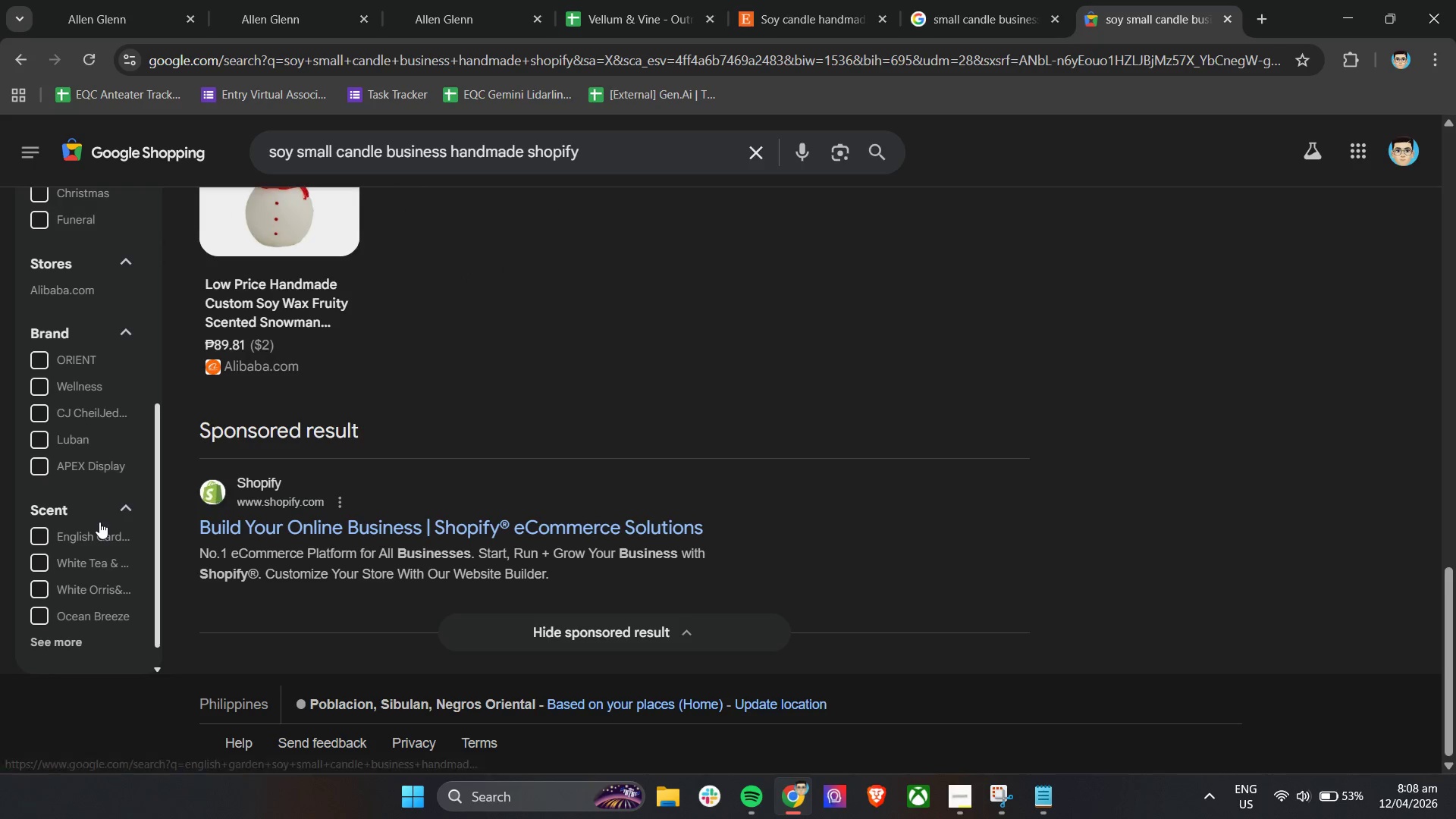 
scroll: coordinate [99, 522], scroll_direction: down, amount: 4.0
 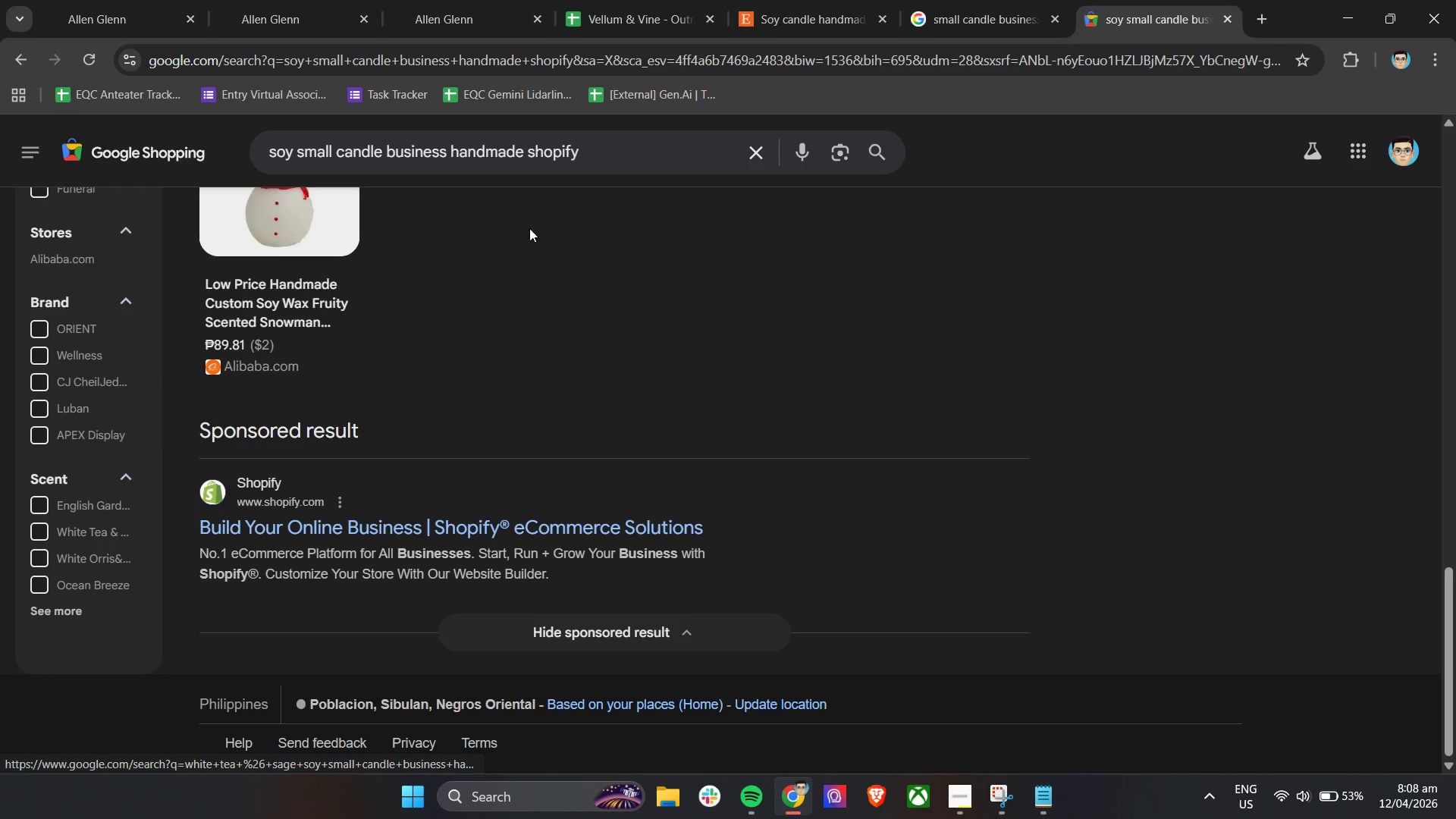 
mouse_move([996, -2])
 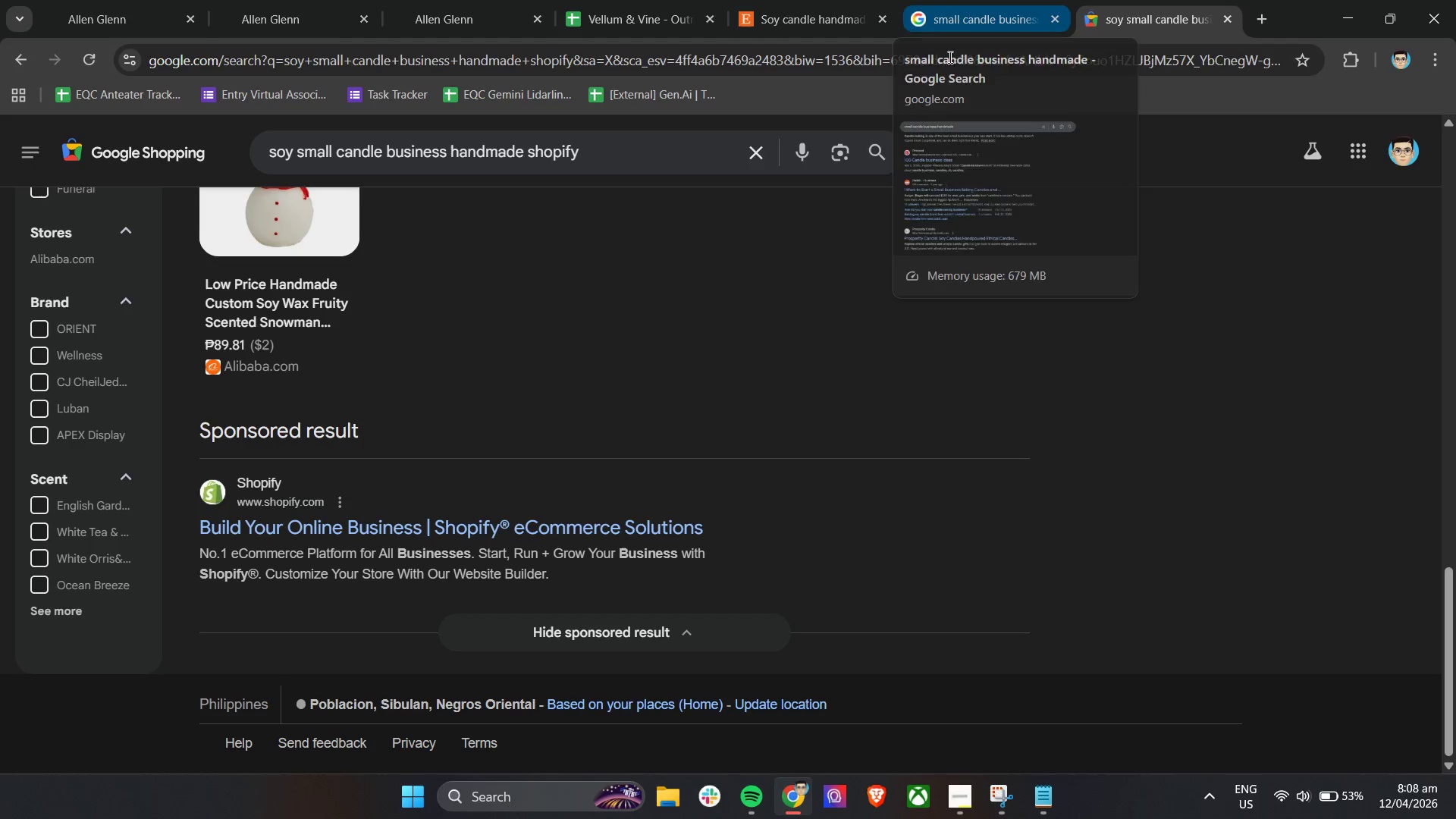 
left_click([1025, 0])
 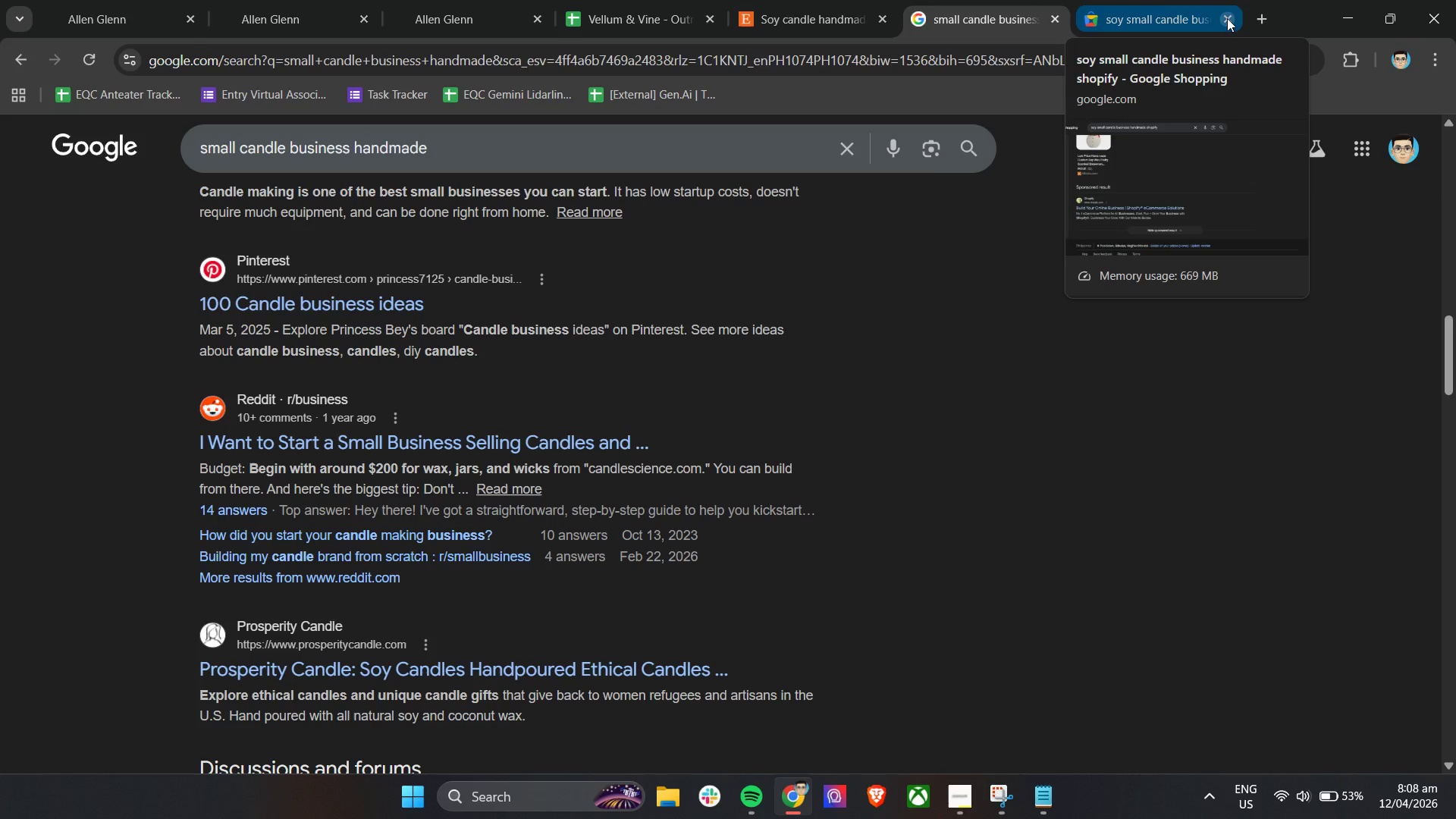 
scroll: coordinate [154, 598], scroll_direction: up, amount: 2.0
 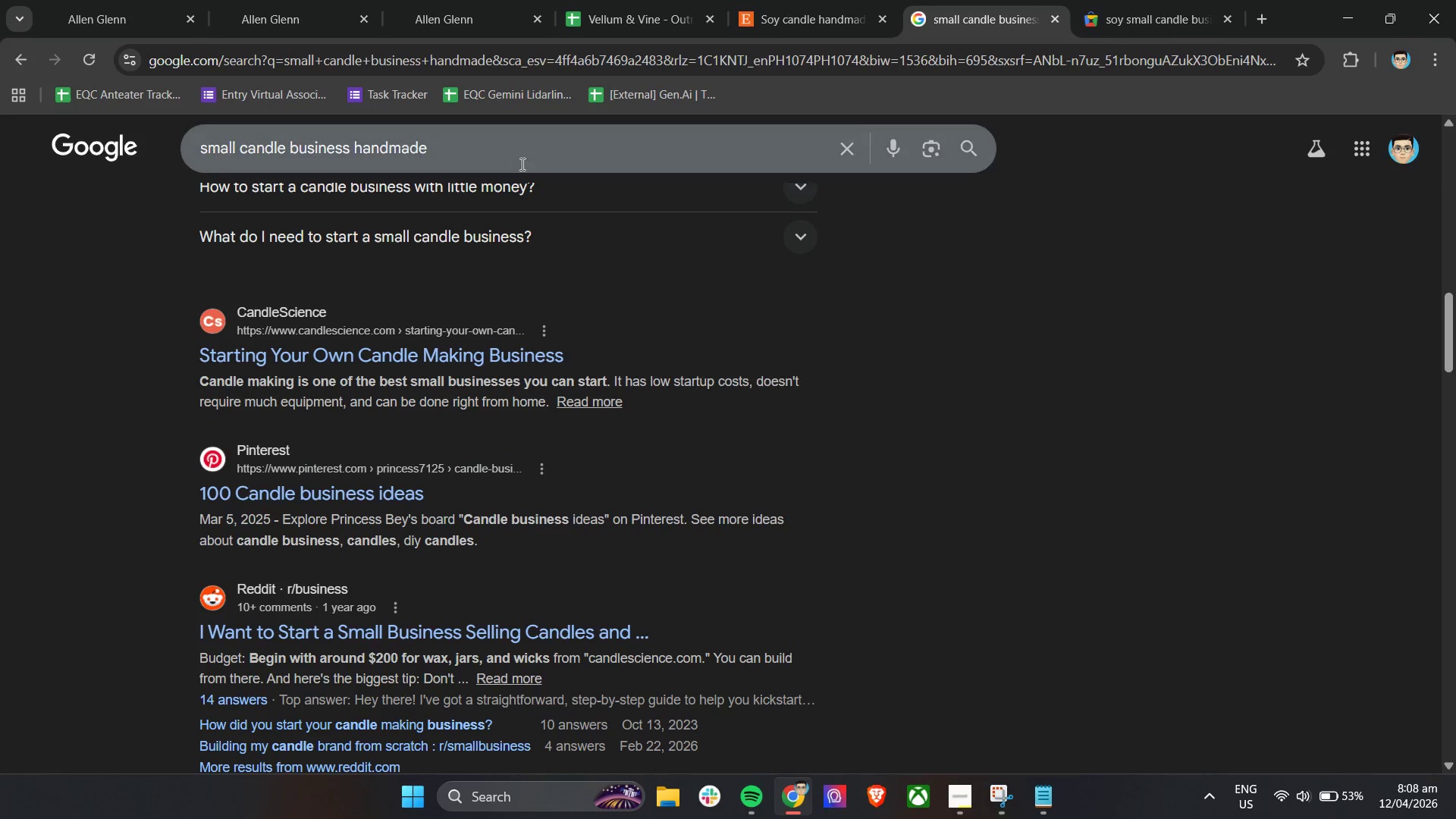 
left_click_drag(start_coordinate=[531, 149], to_coordinate=[177, 171])
 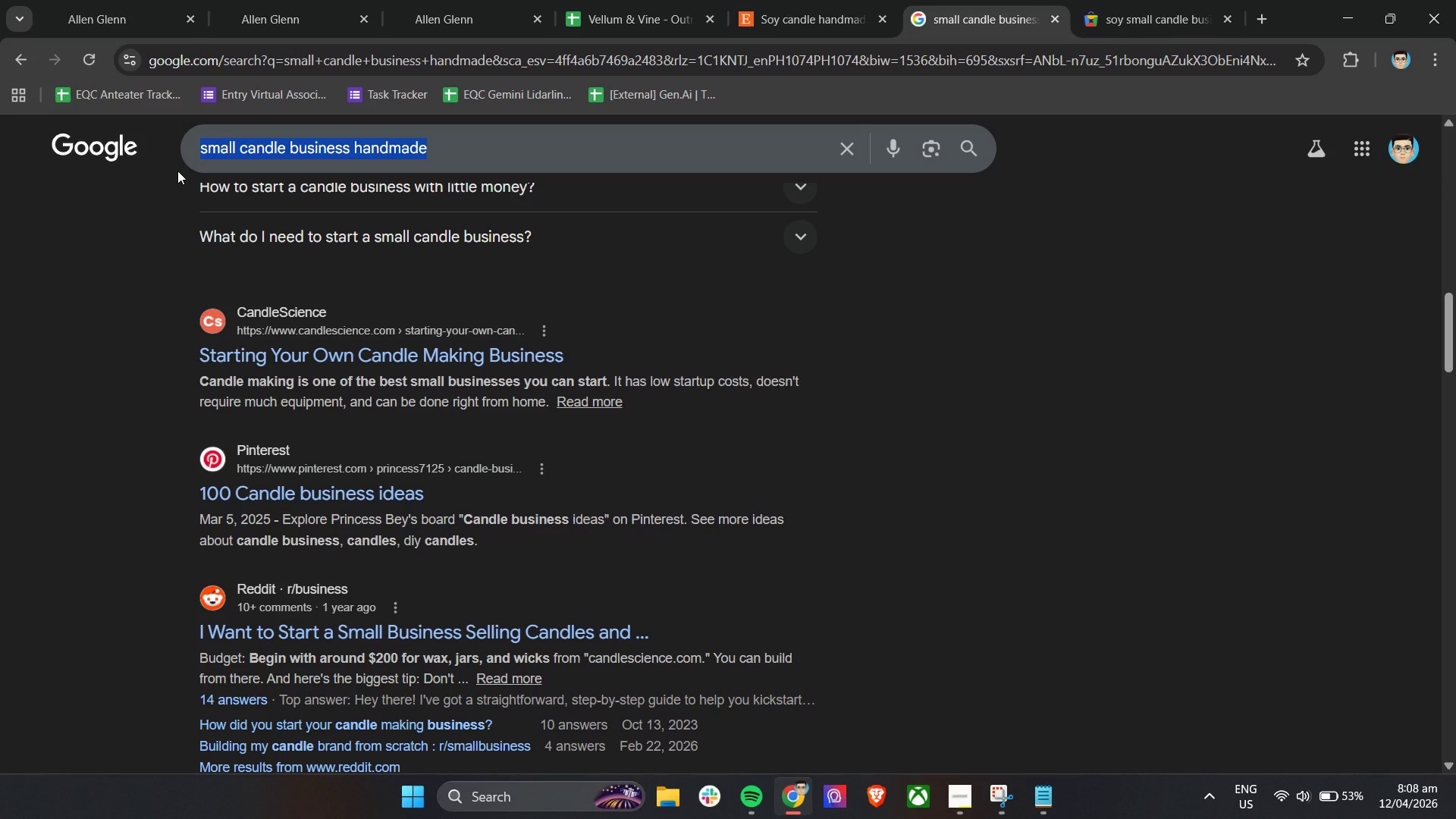 
key(Backspace)
type(bo)
 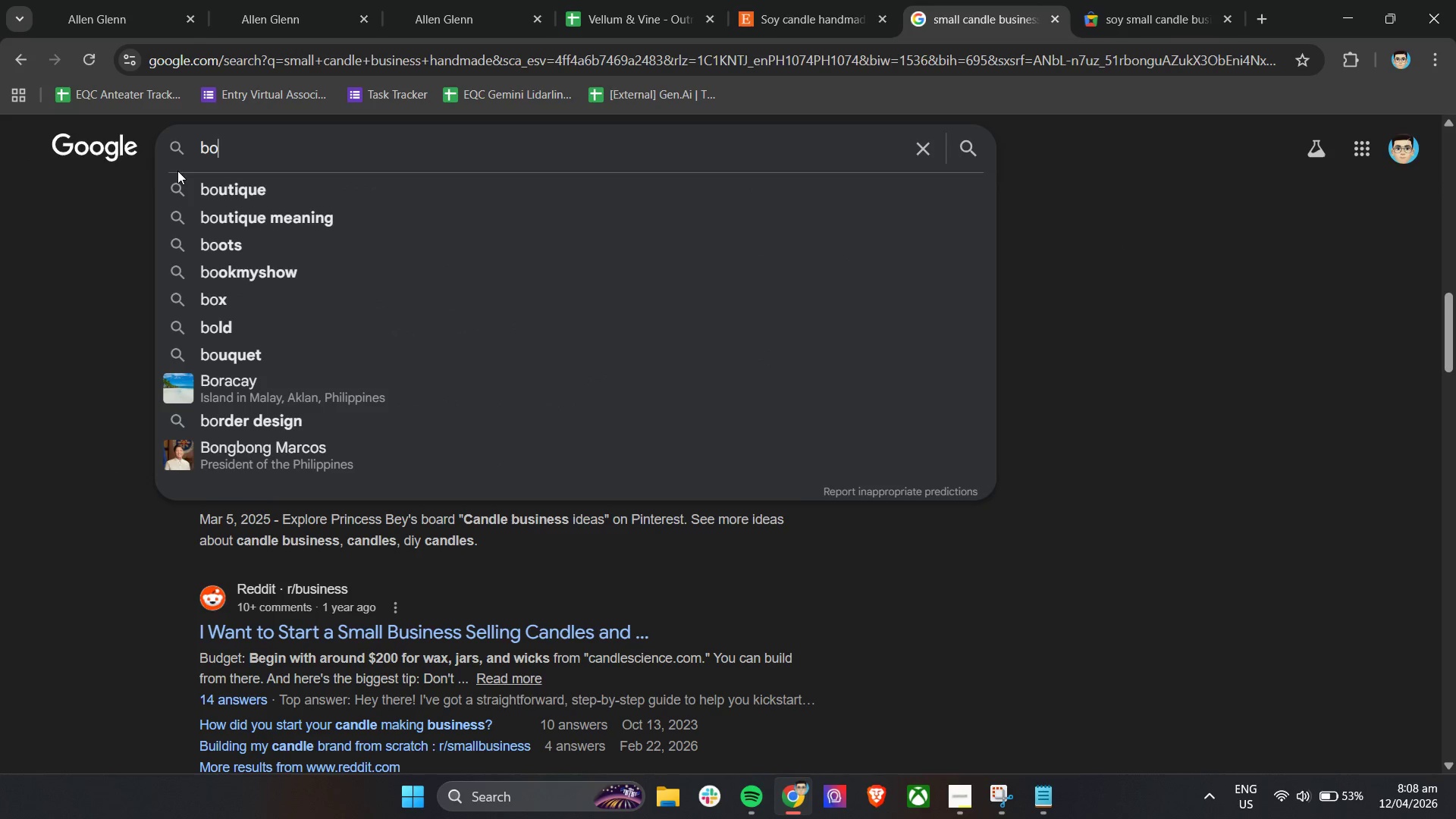 
key(ArrowDown)
 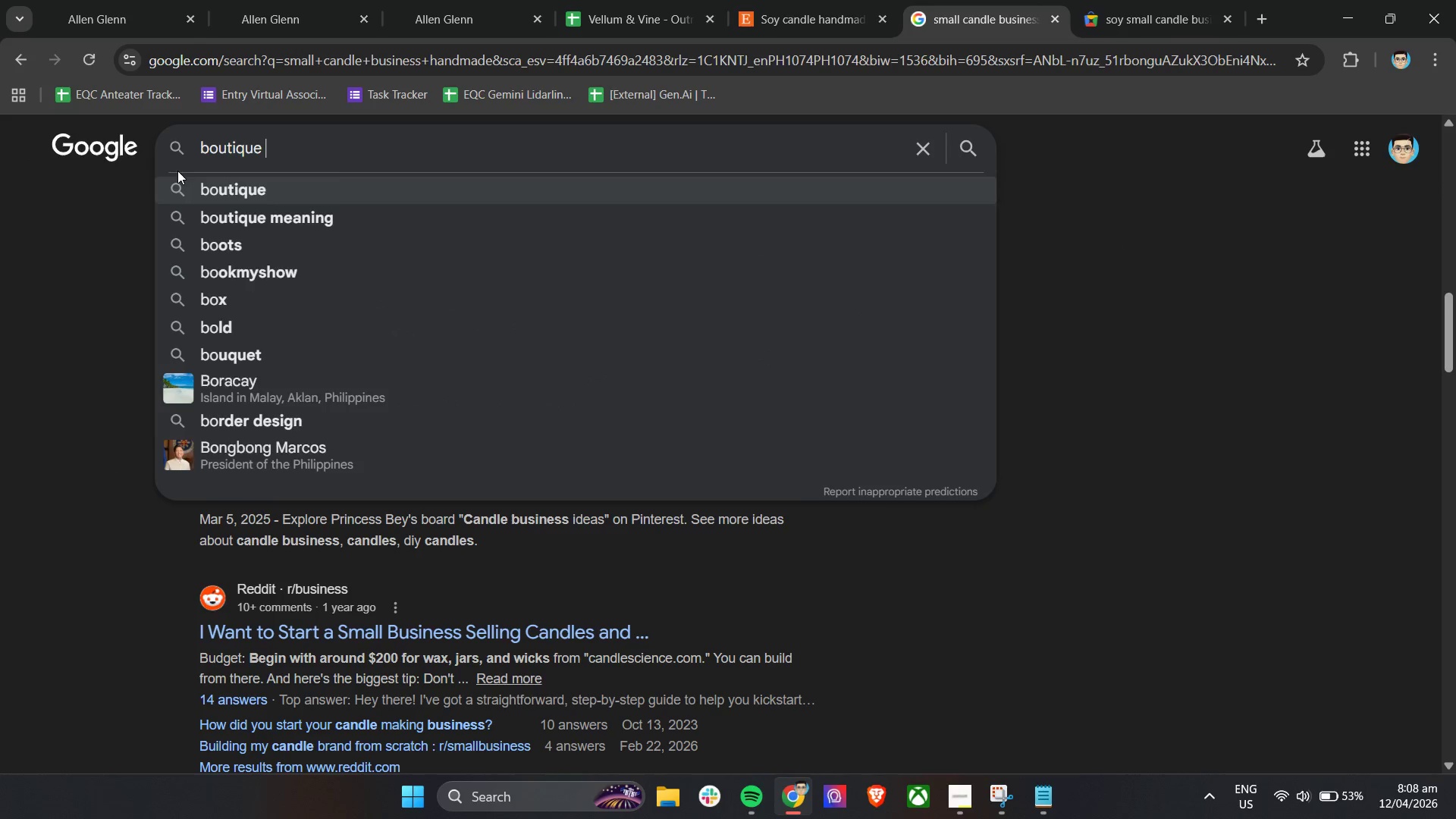 
type( candl)
 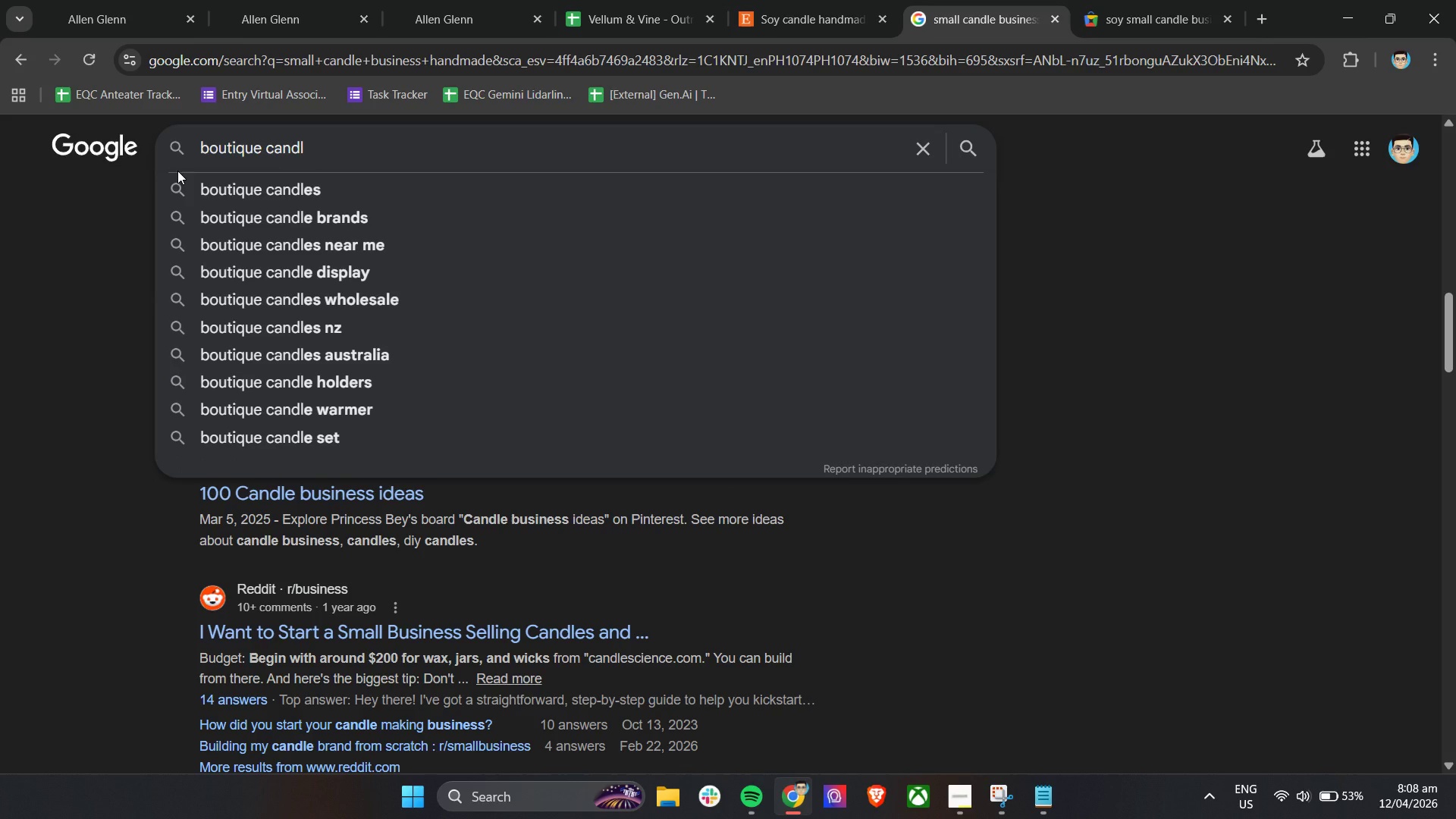 
key(ArrowDown)
 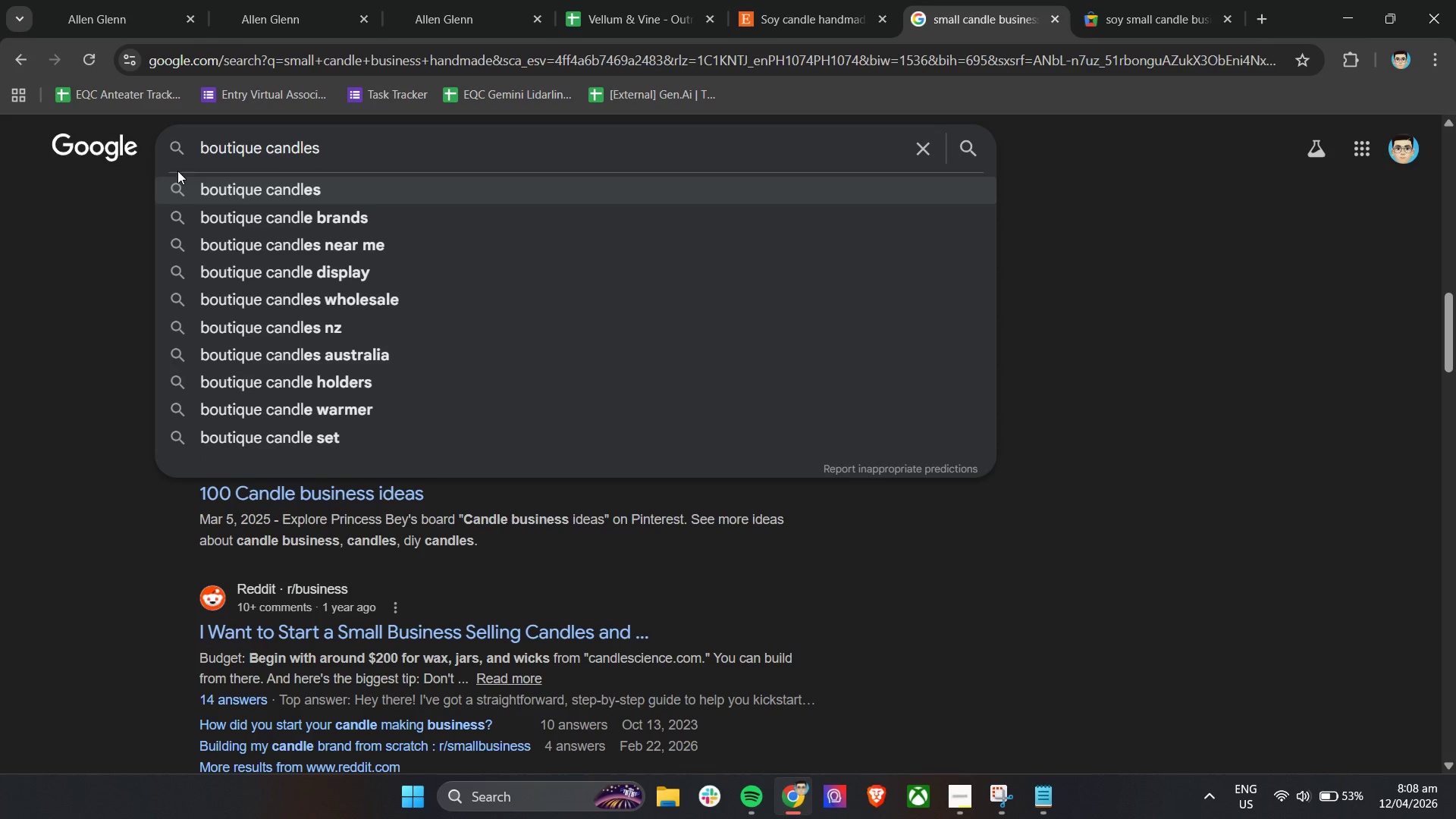 
key(ArrowDown)
 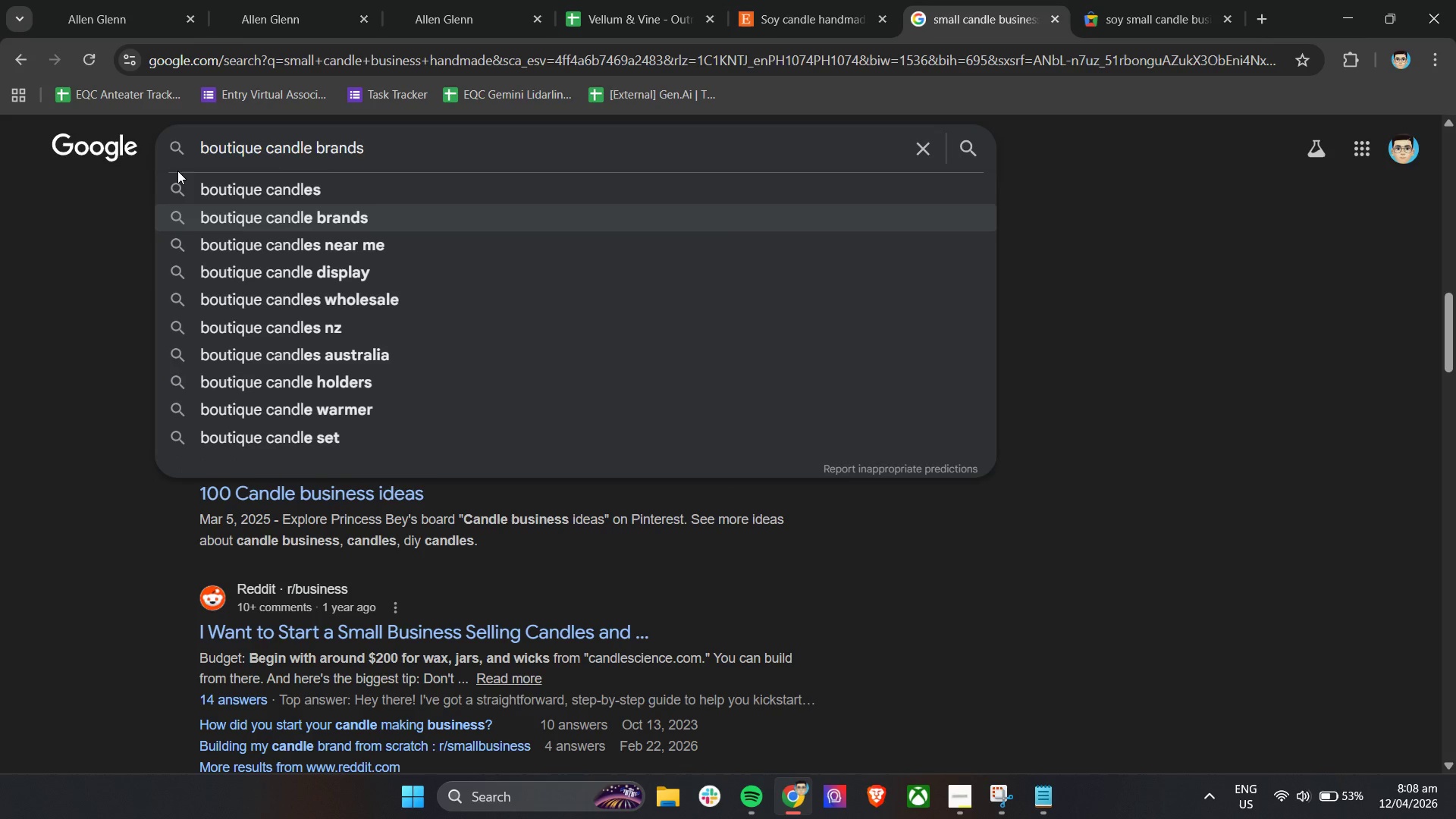 
key(Backspace)
type( handam)
key(Backspace)
key(Backspace)
key(Backspace)
type(dmade)
 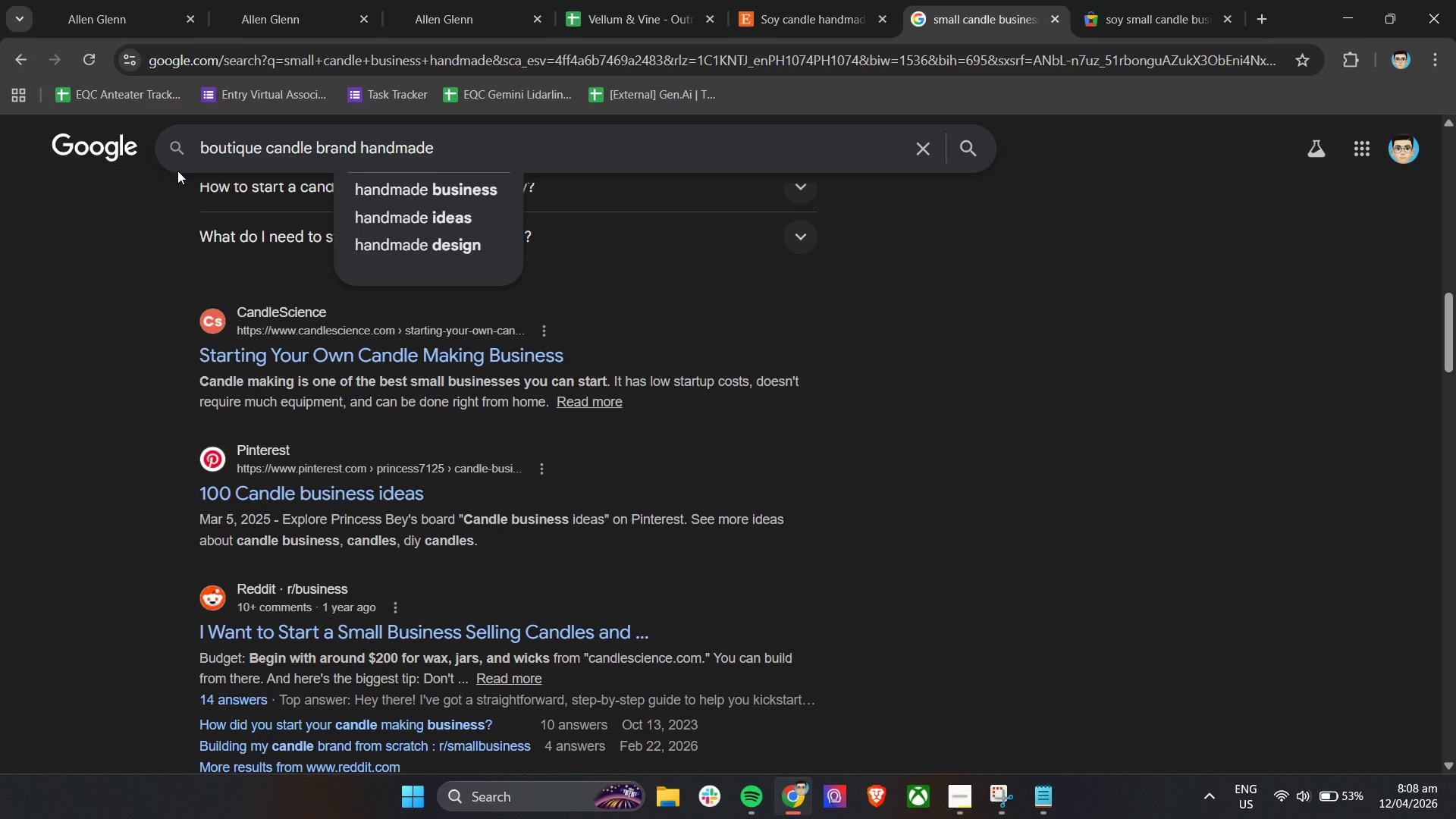 
key(Enter)
 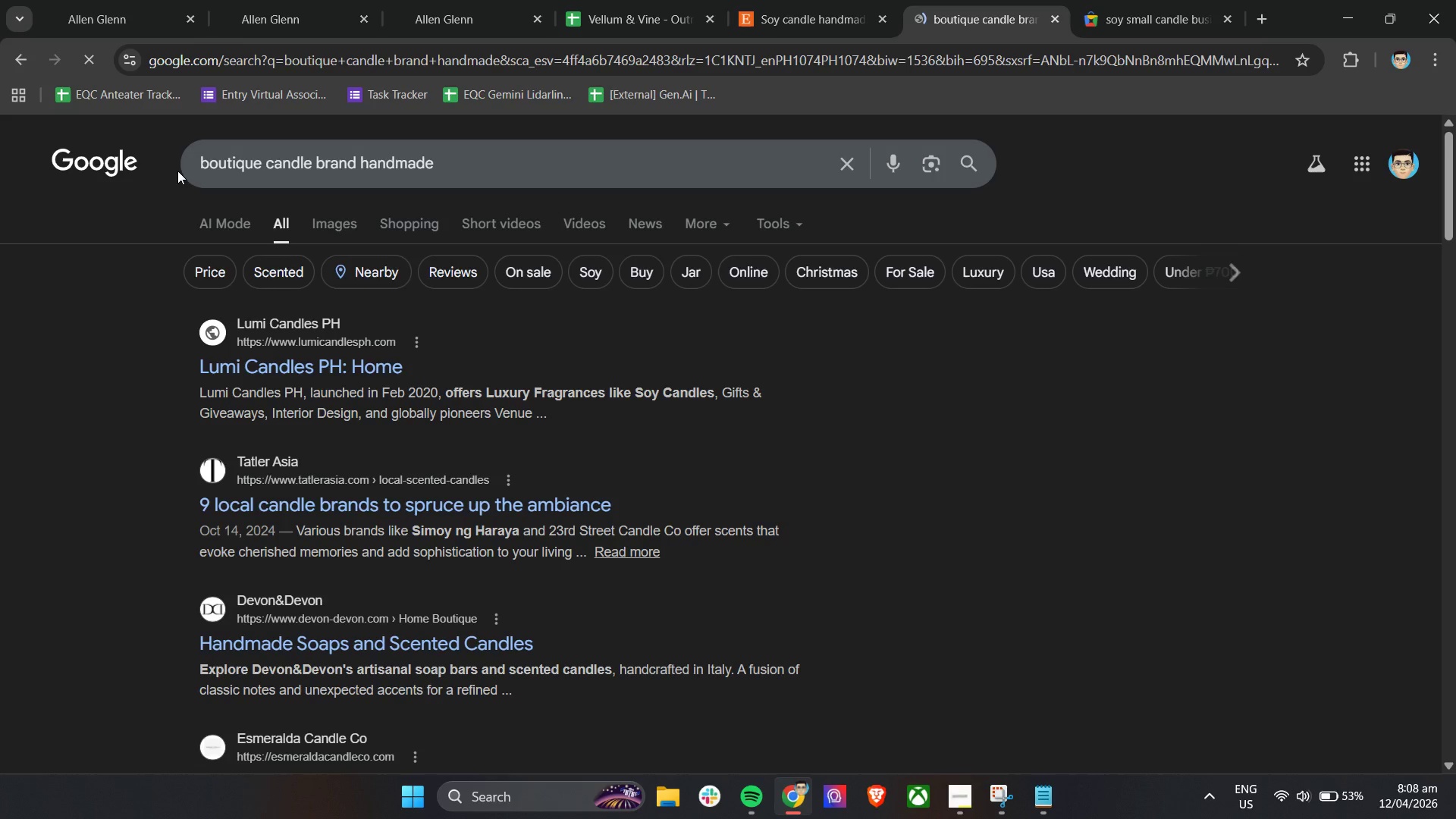 
scroll: coordinate [425, 331], scroll_direction: up, amount: 1.0
 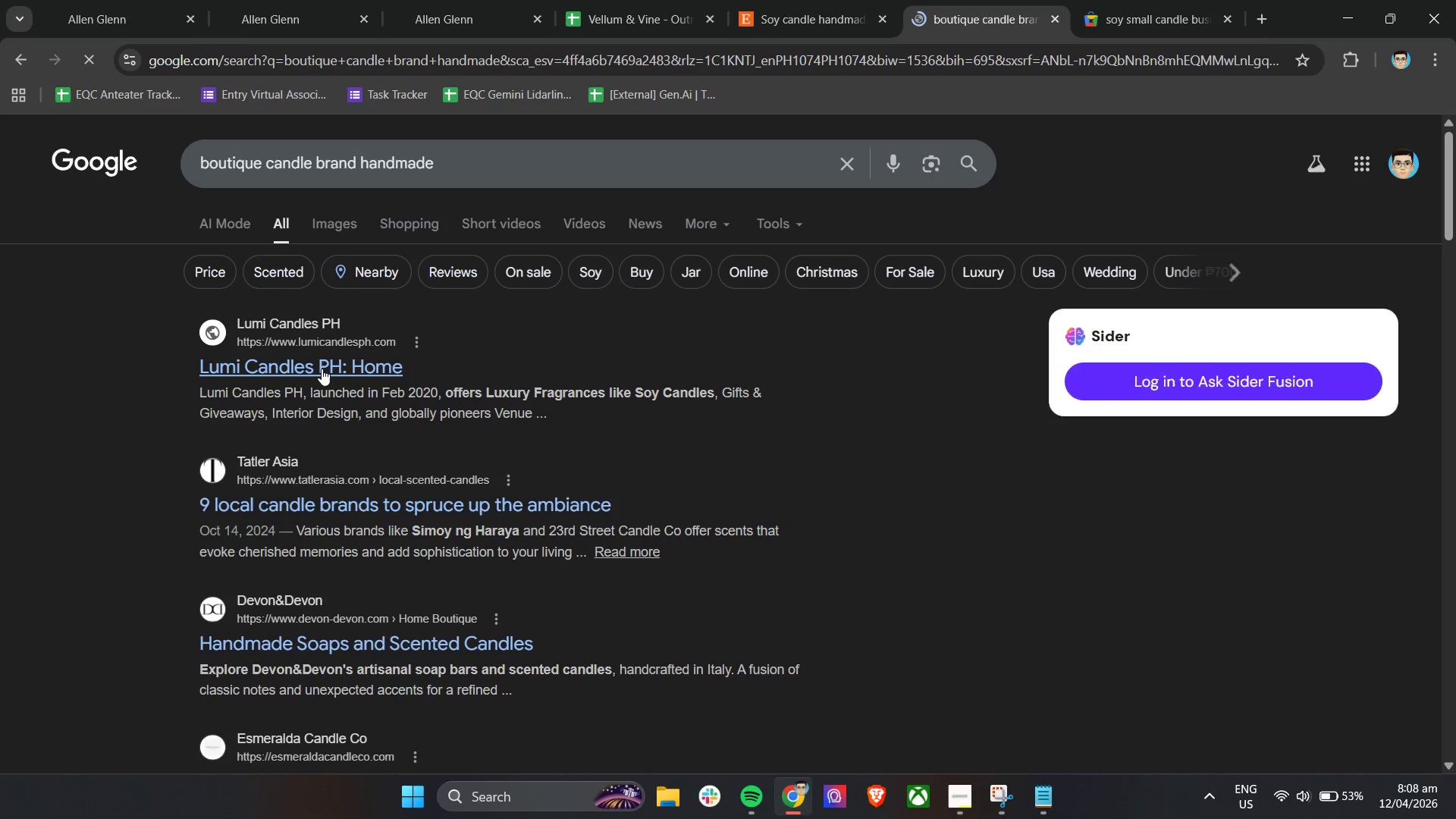 
right_click([322, 369])
 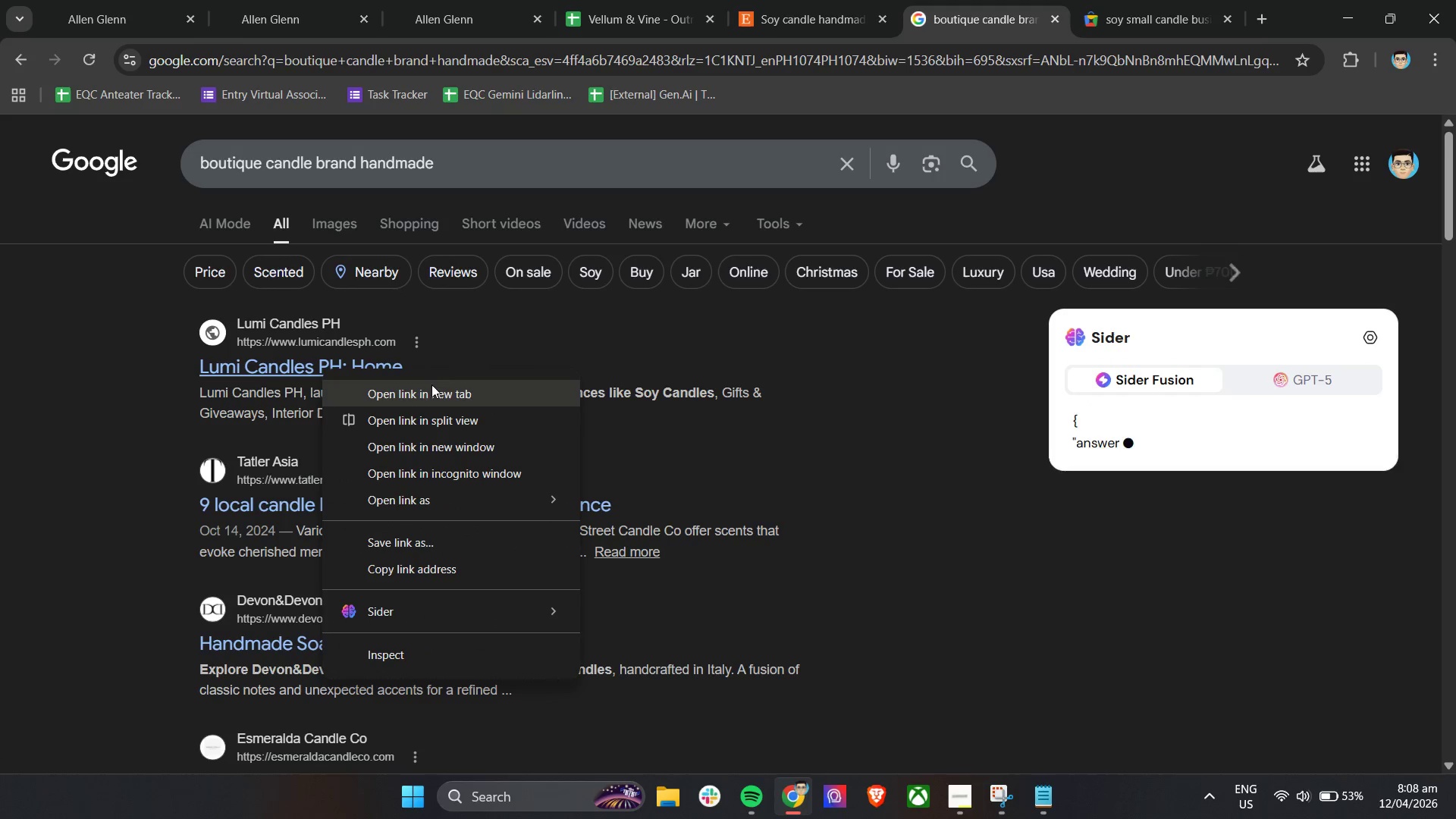 
left_click([431, 390])
 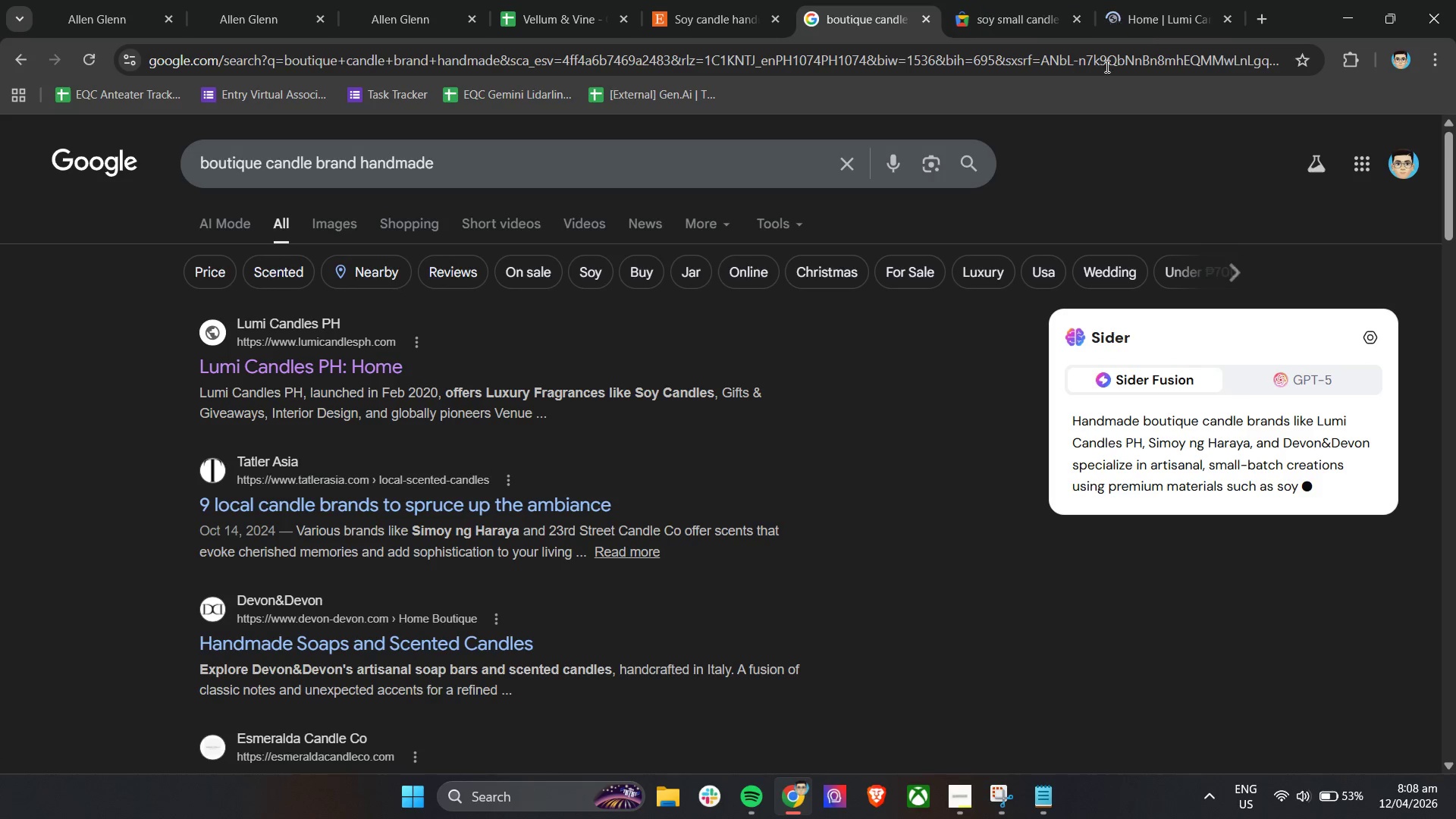 
left_click([1144, 0])
 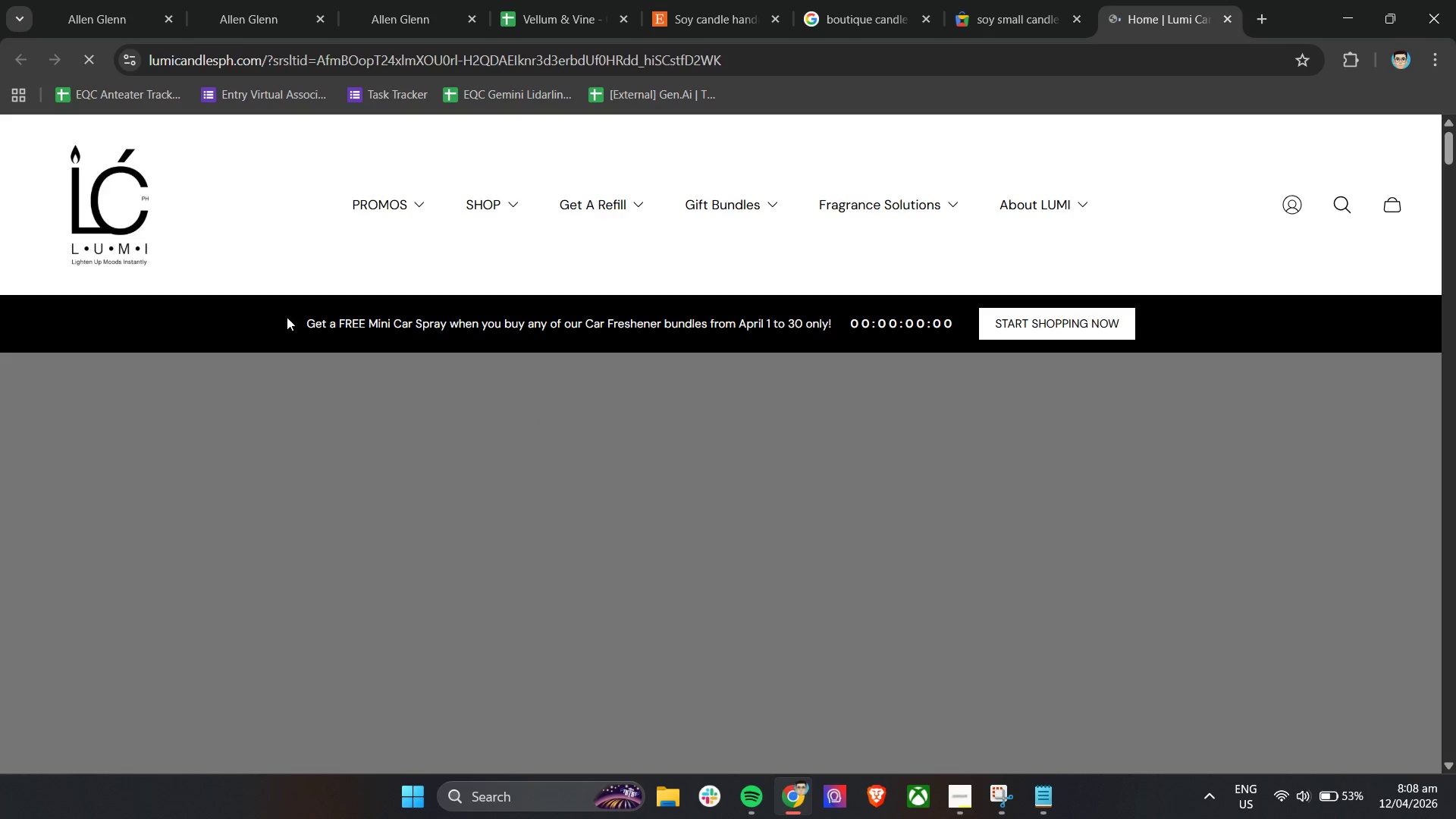 
left_click([228, 318])
 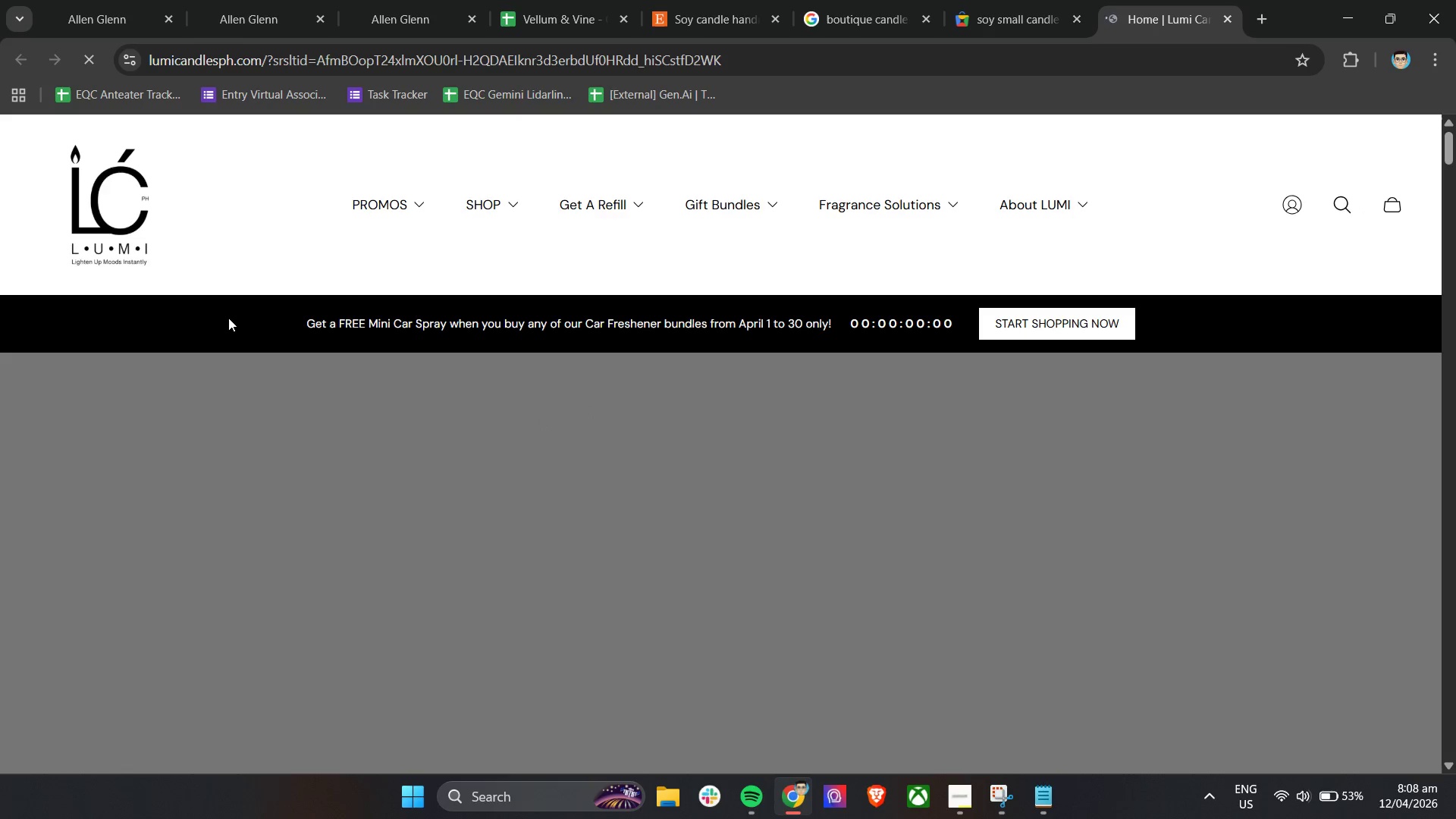 
scroll: coordinate [228, 318], scroll_direction: down, amount: 7.0
 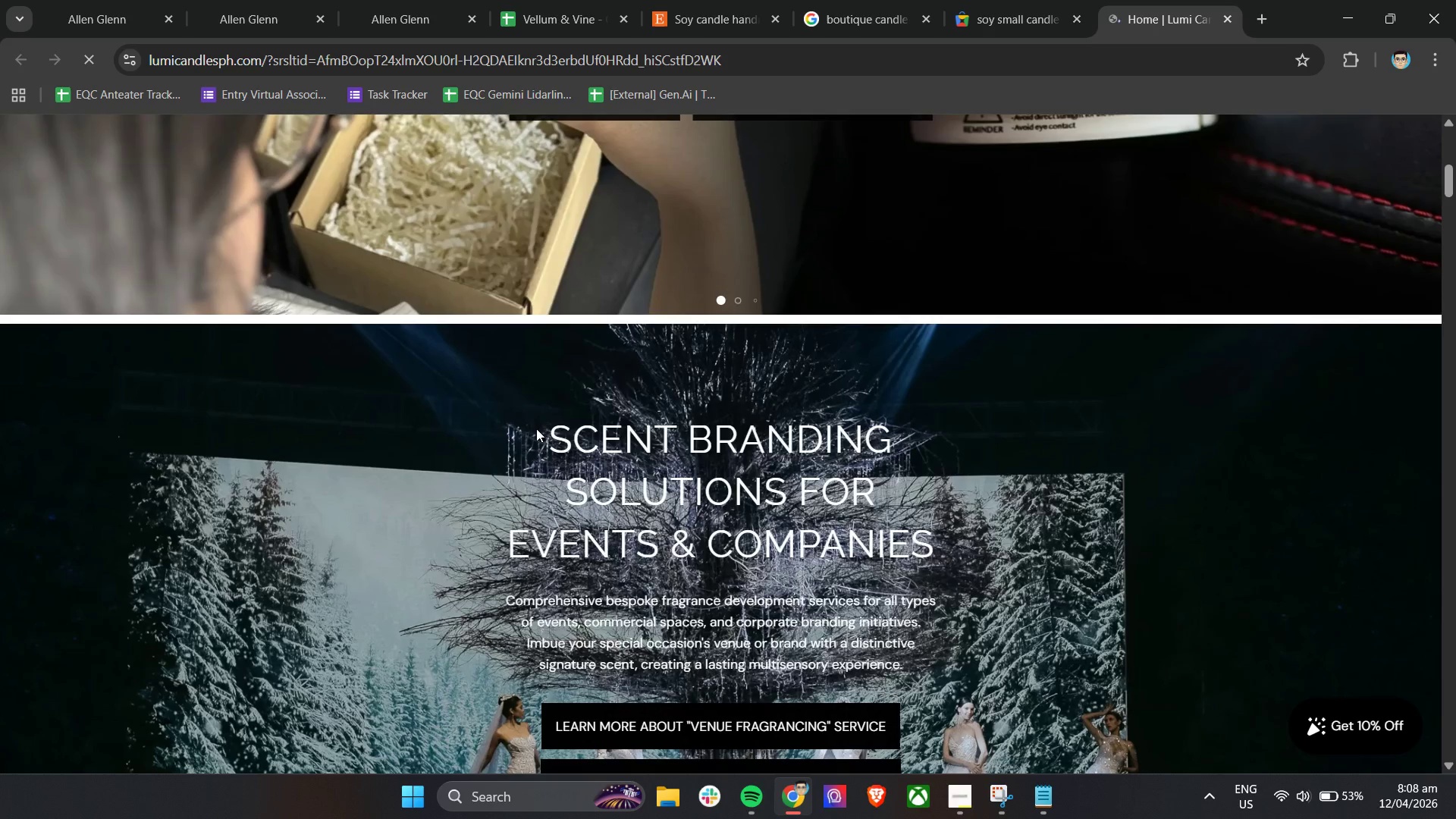 
scroll: coordinate [544, 428], scroll_direction: up, amount: 4.0
 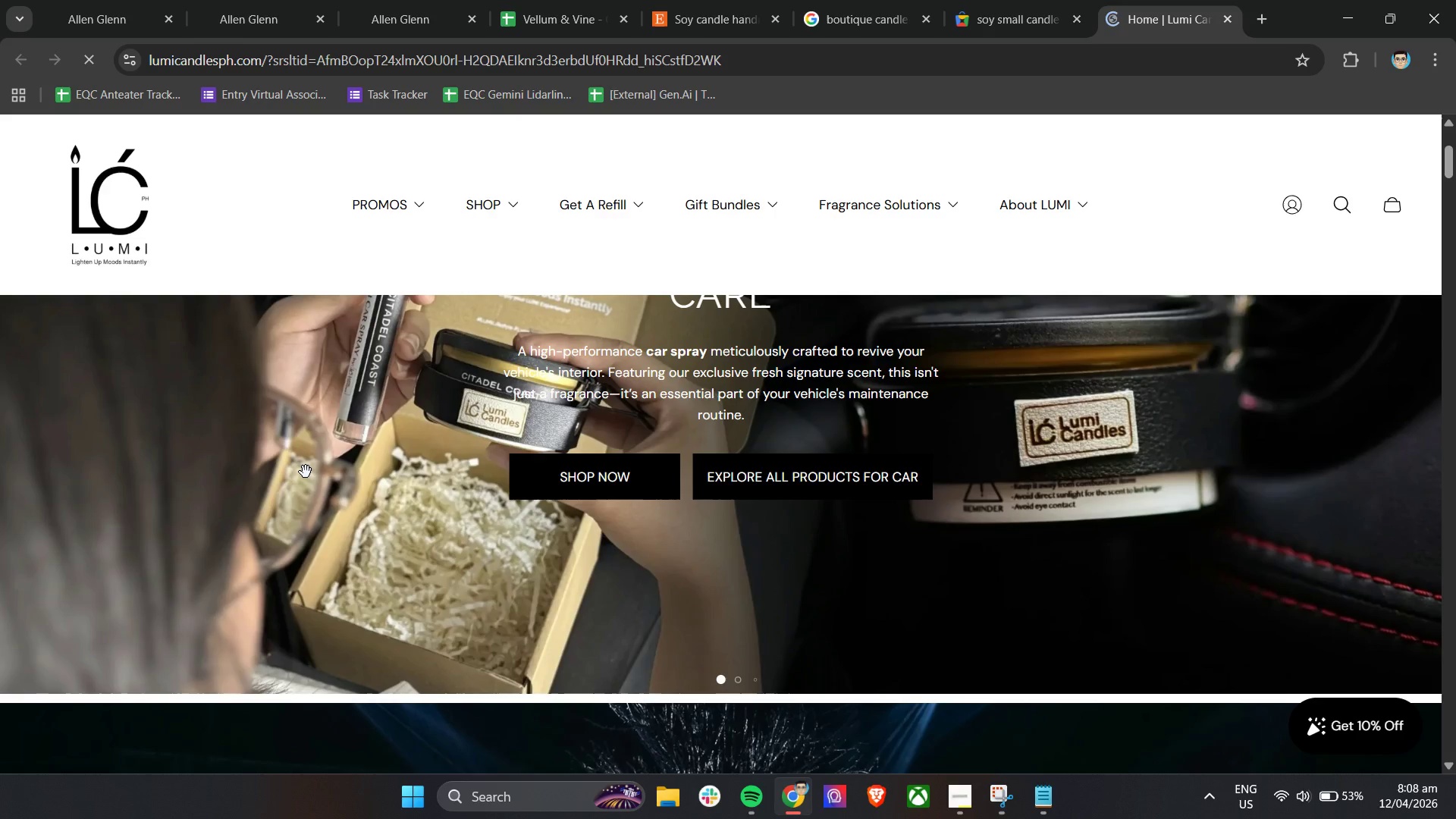 
scroll: coordinate [306, 472], scroll_direction: down, amount: 15.0
 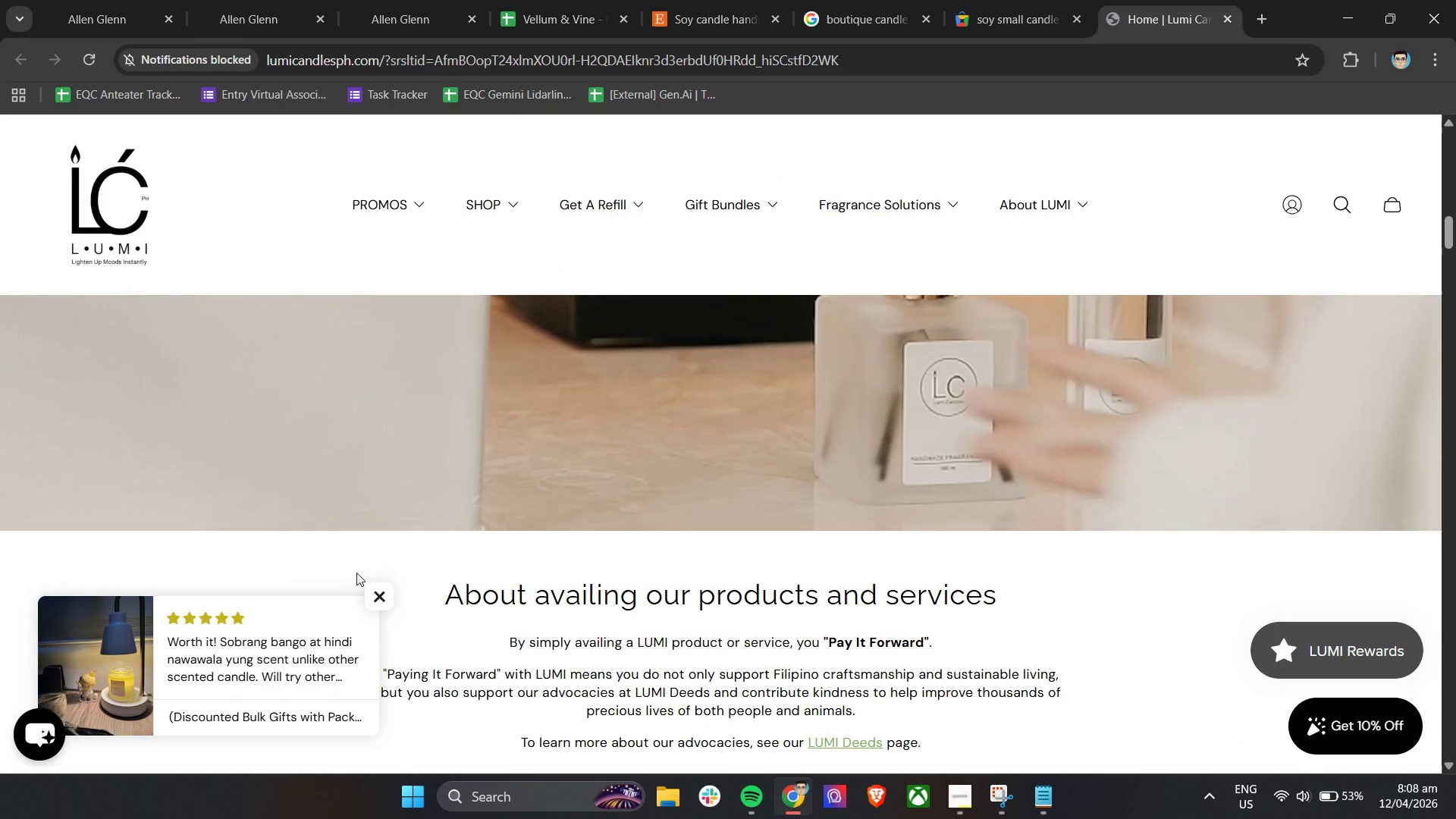 
left_click([377, 588])
 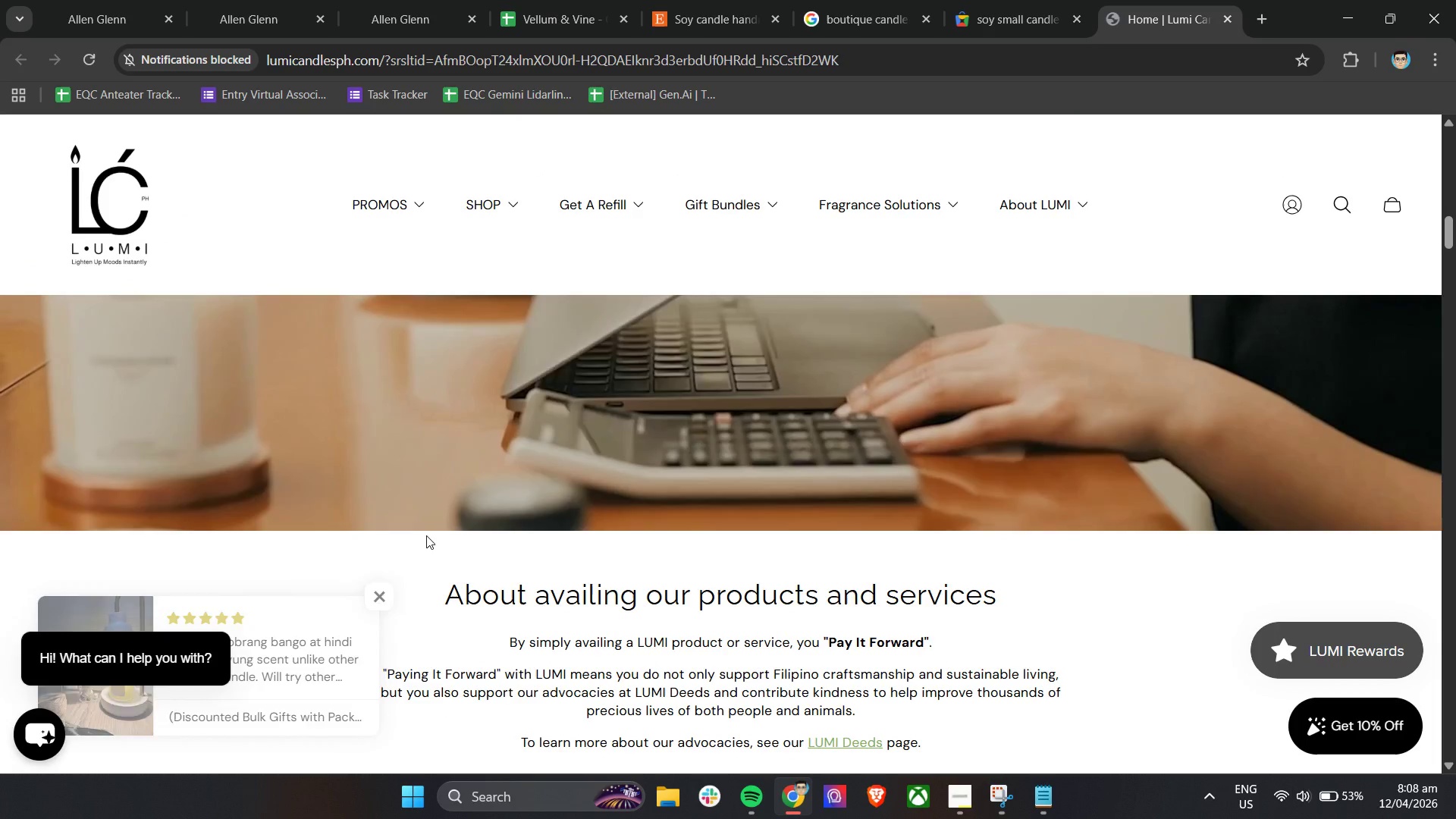 
scroll: coordinate [426, 535], scroll_direction: down, amount: 5.0
 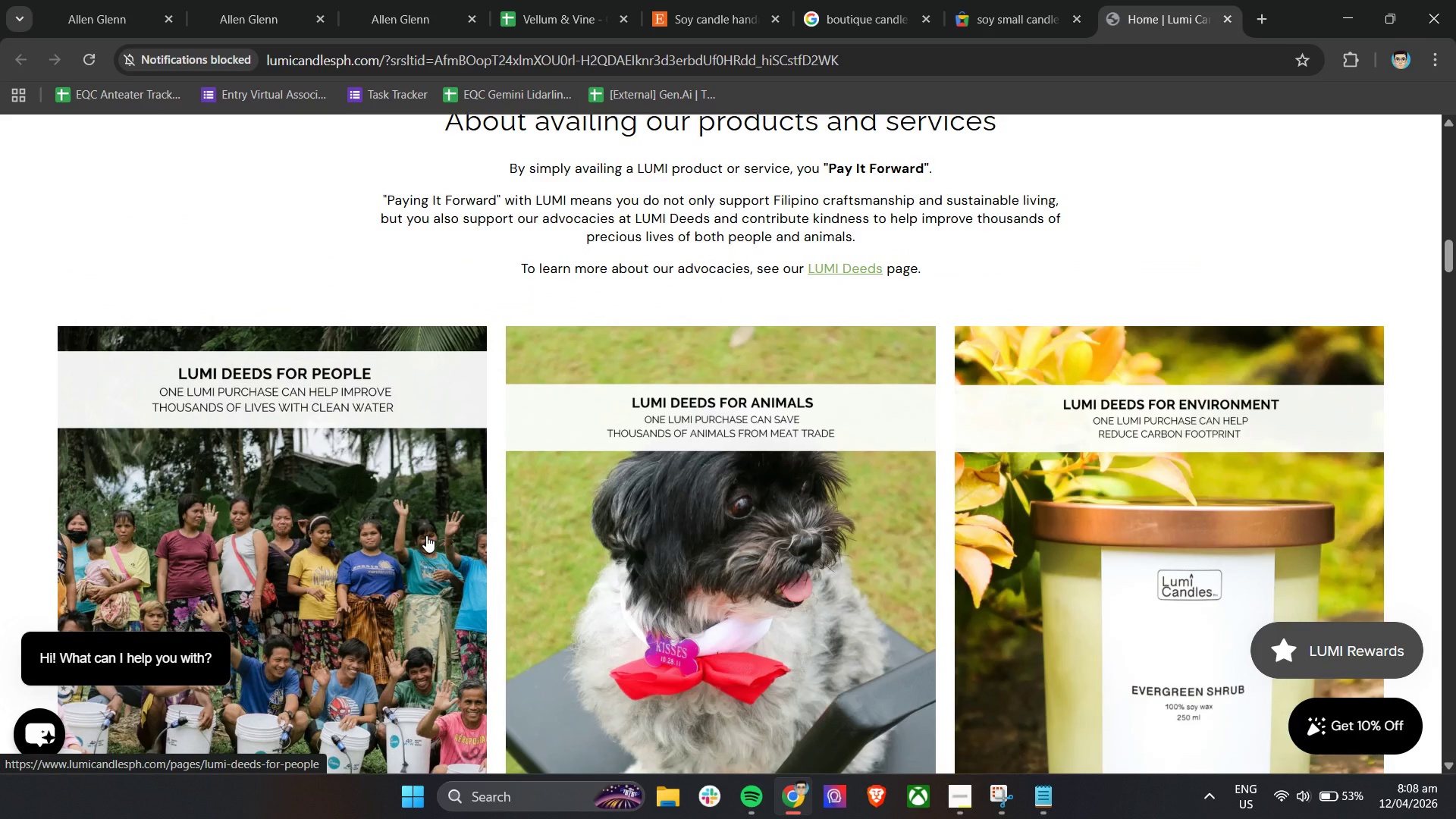 
scroll: coordinate [426, 535], scroll_direction: up, amount: 3.0
 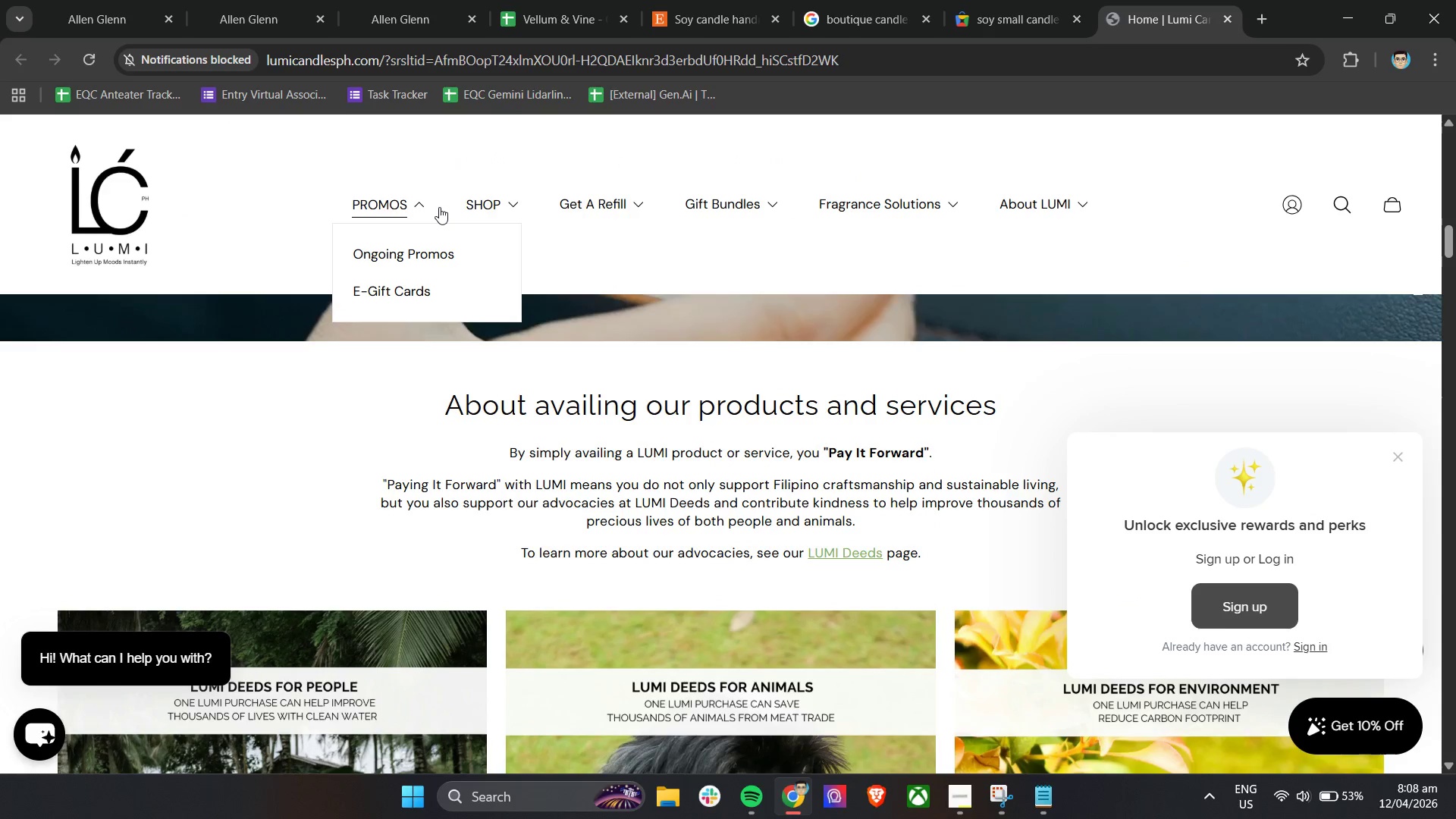 
mouse_move([623, 202])
 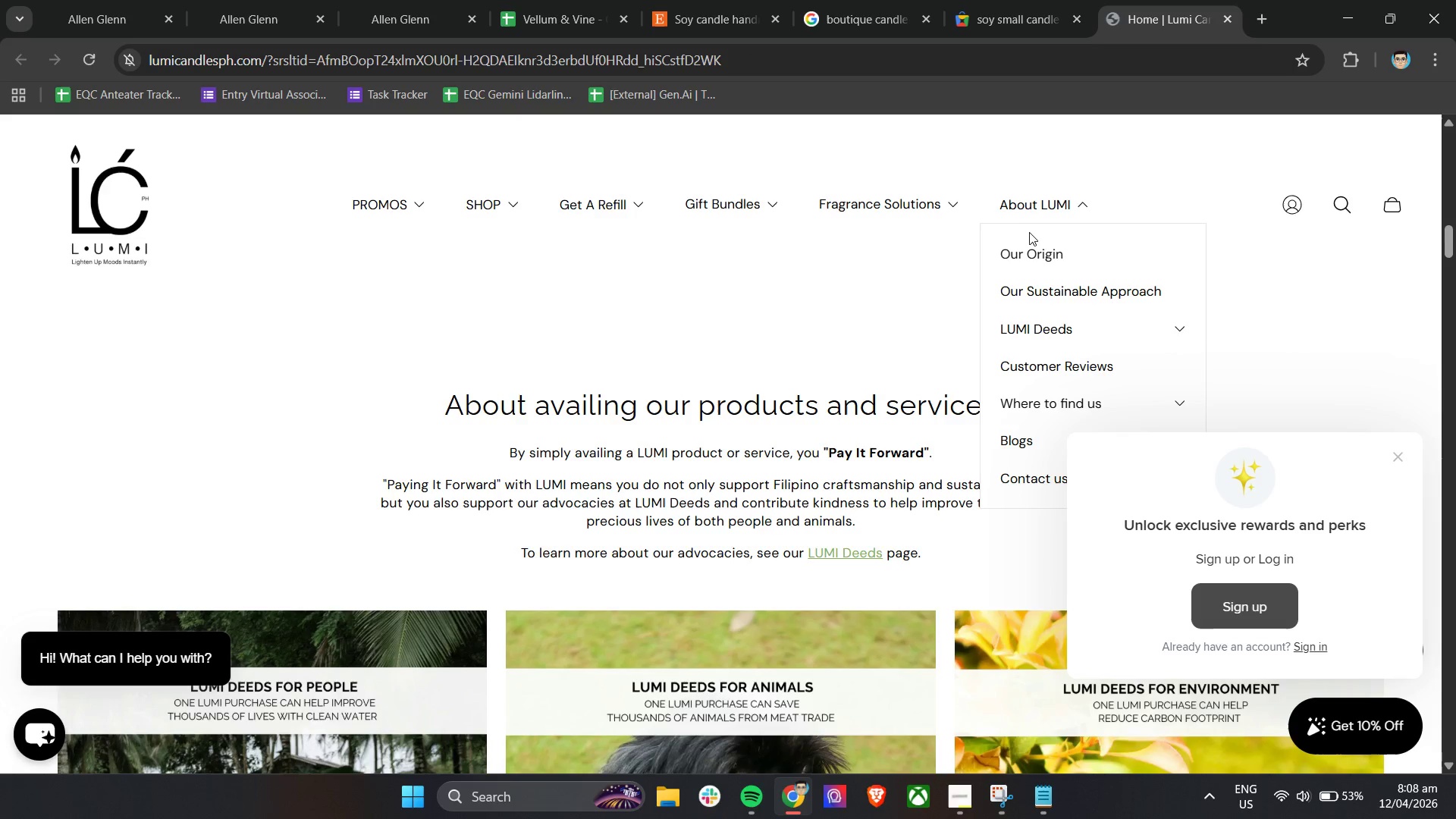 
left_click([1034, 256])
 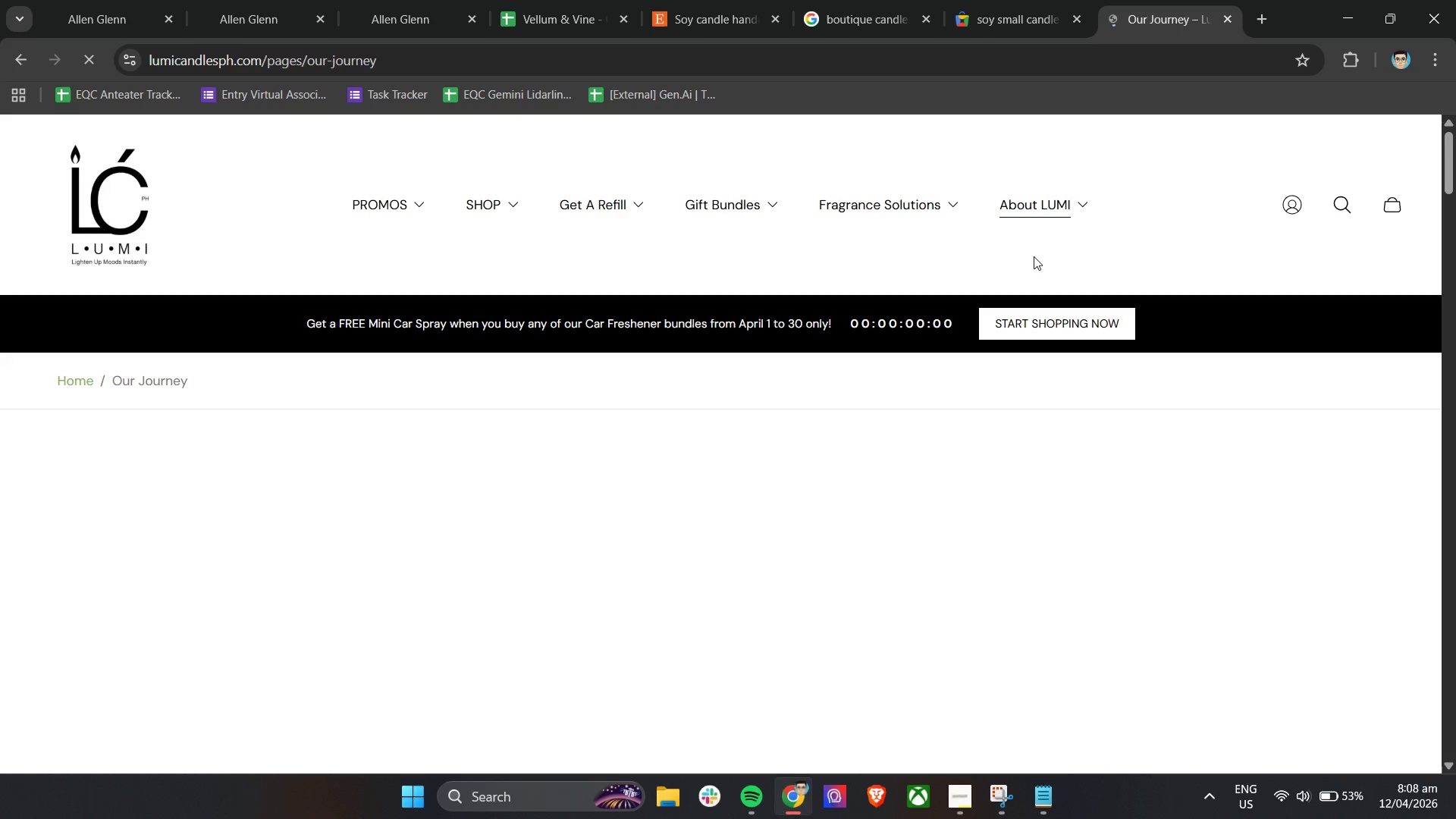 
scroll: coordinate [686, 517], scroll_direction: down, amount: 31.0
 